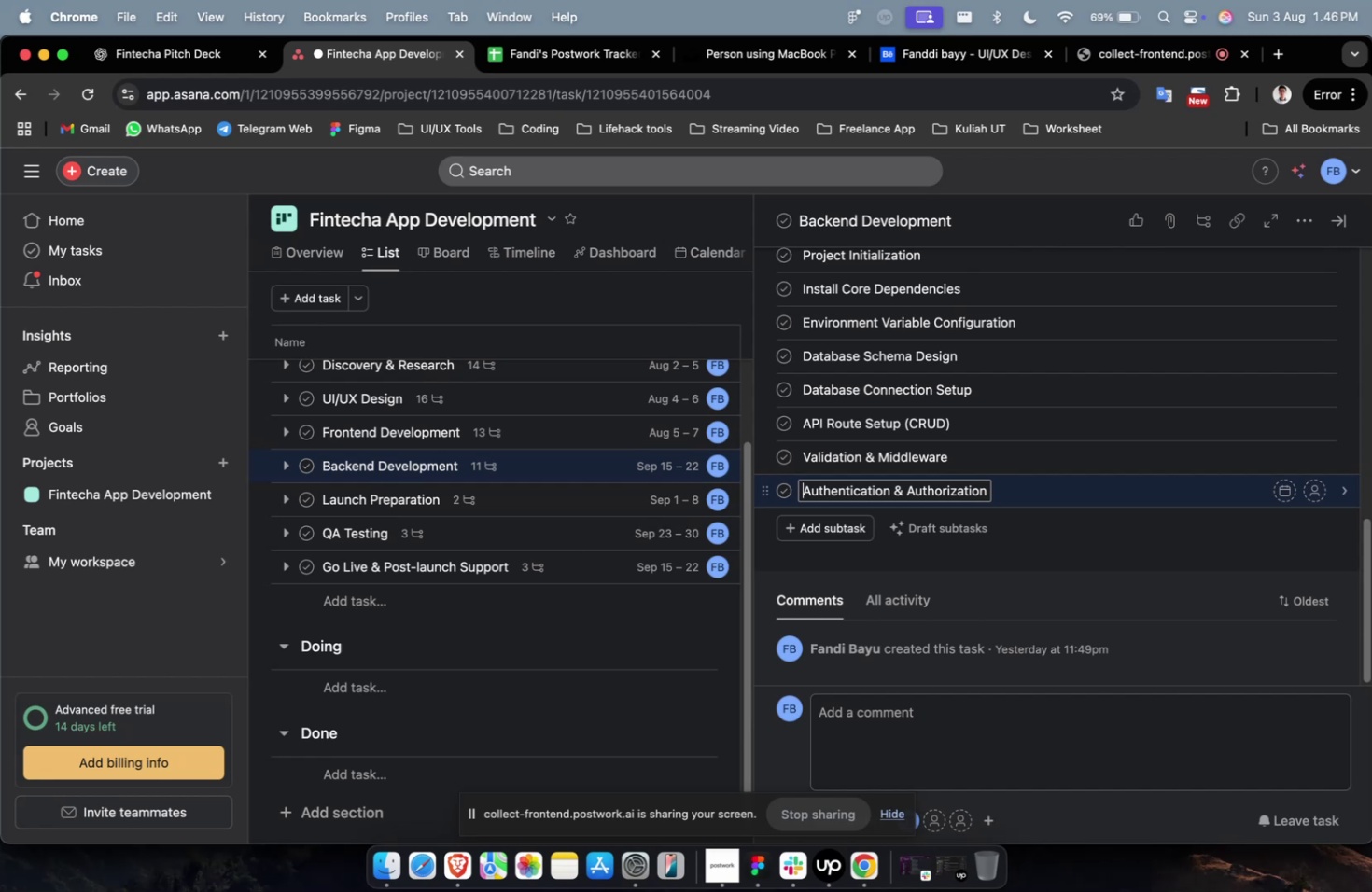 
left_click([201, 52])
 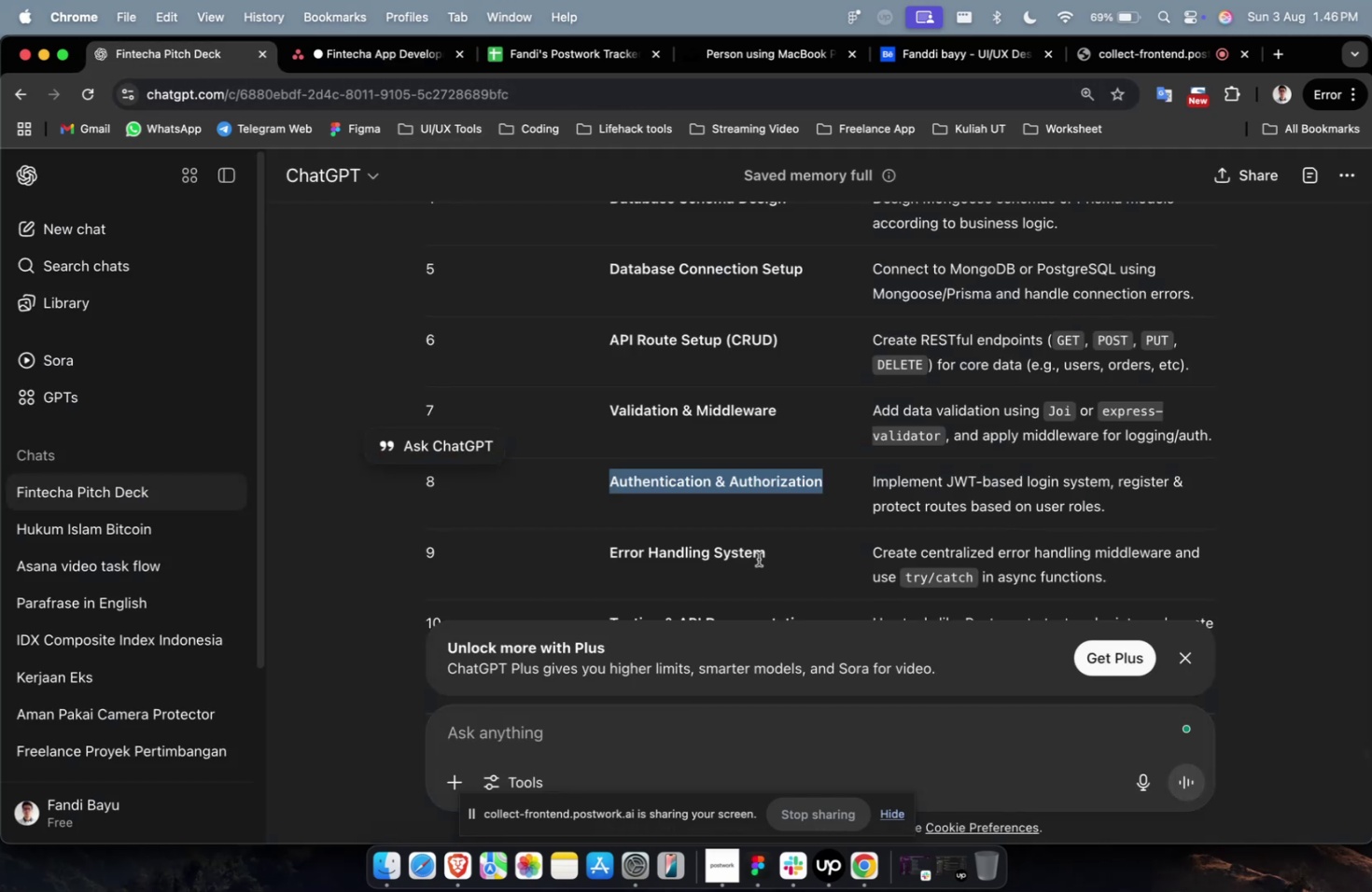 
left_click_drag(start_coordinate=[774, 551], to_coordinate=[581, 544])
 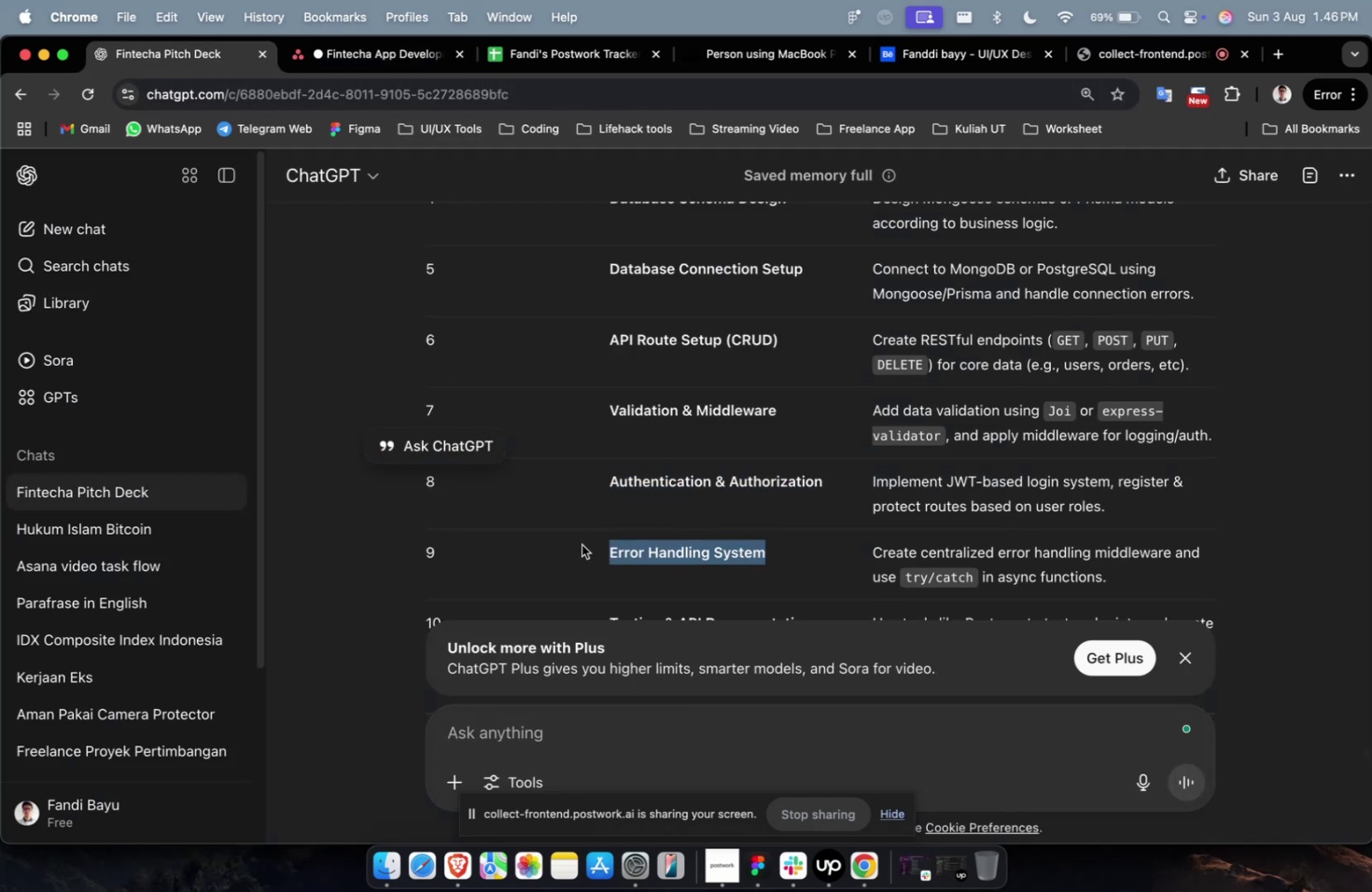 
key(Meta+C)
 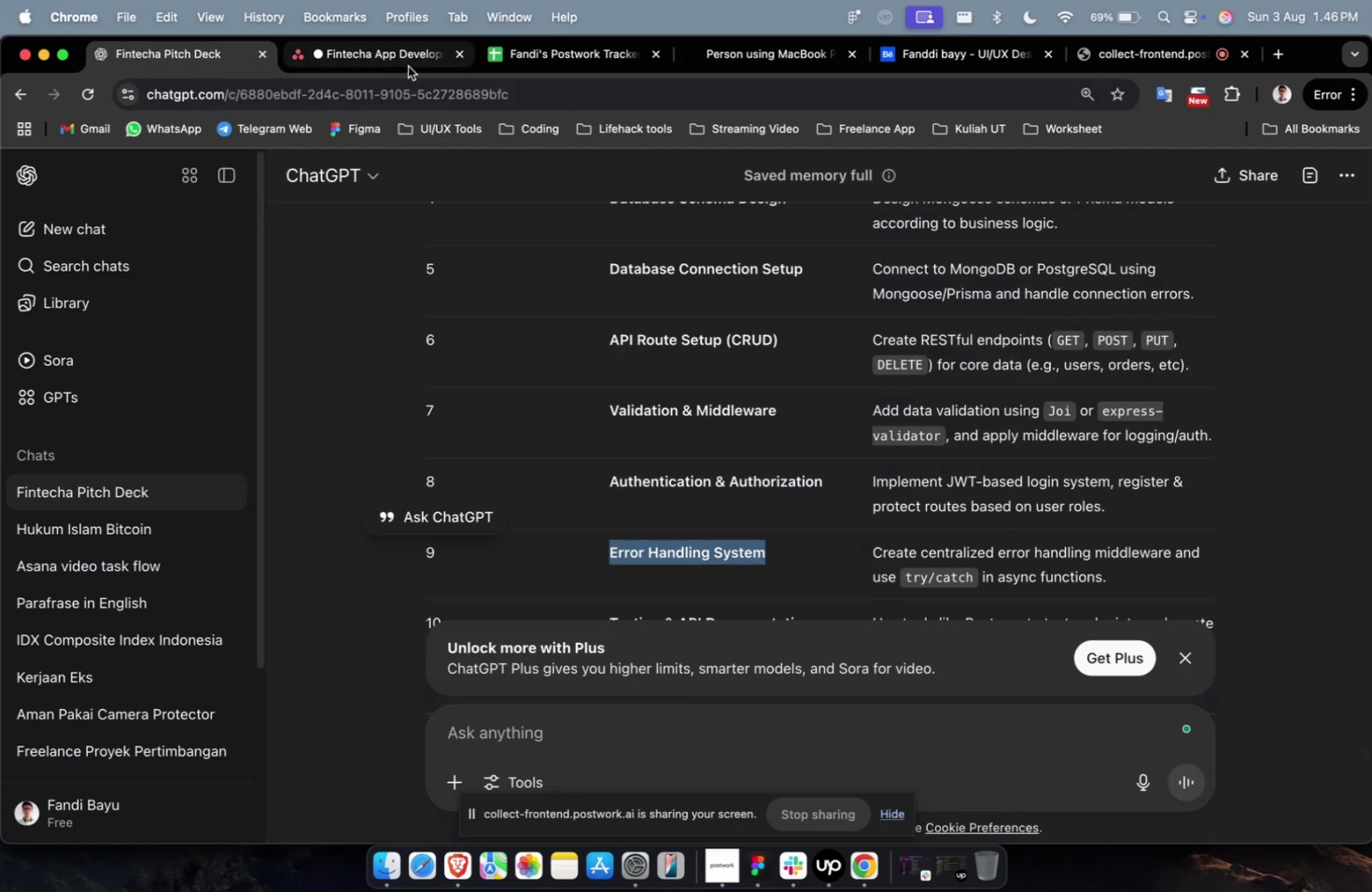 
left_click([399, 63])
 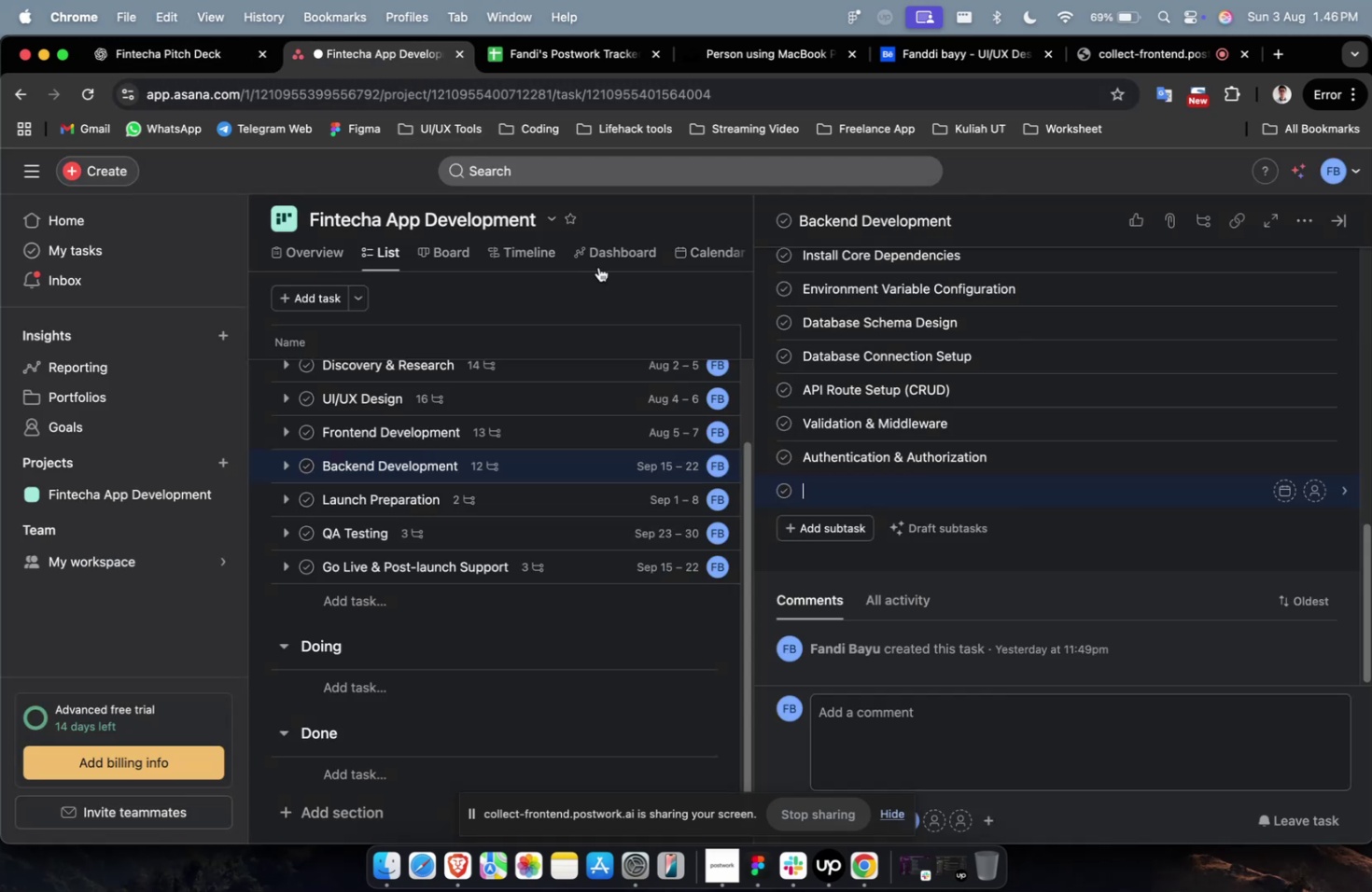 
key(Meta+V)
 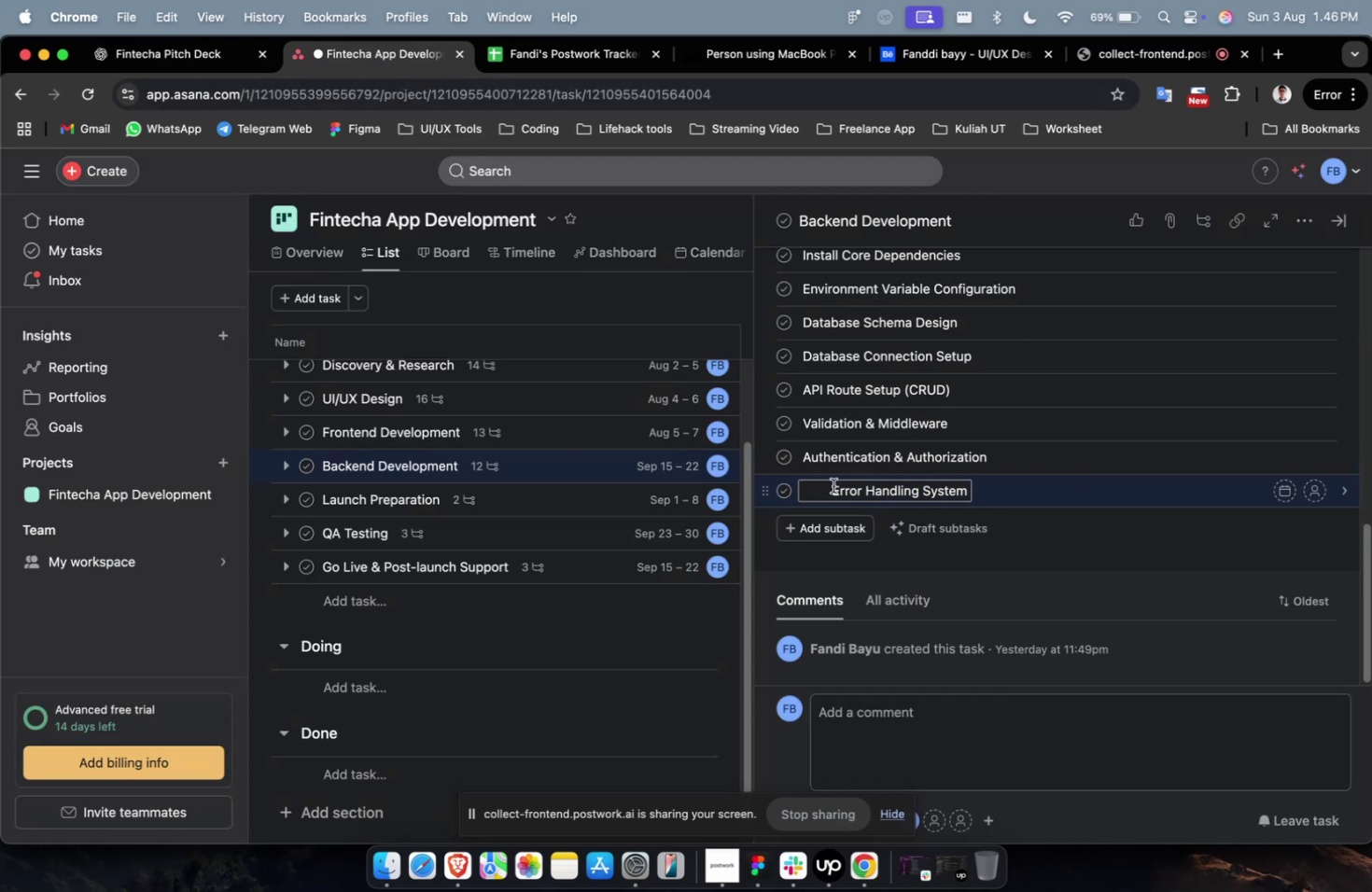 
left_click([830, 487])
 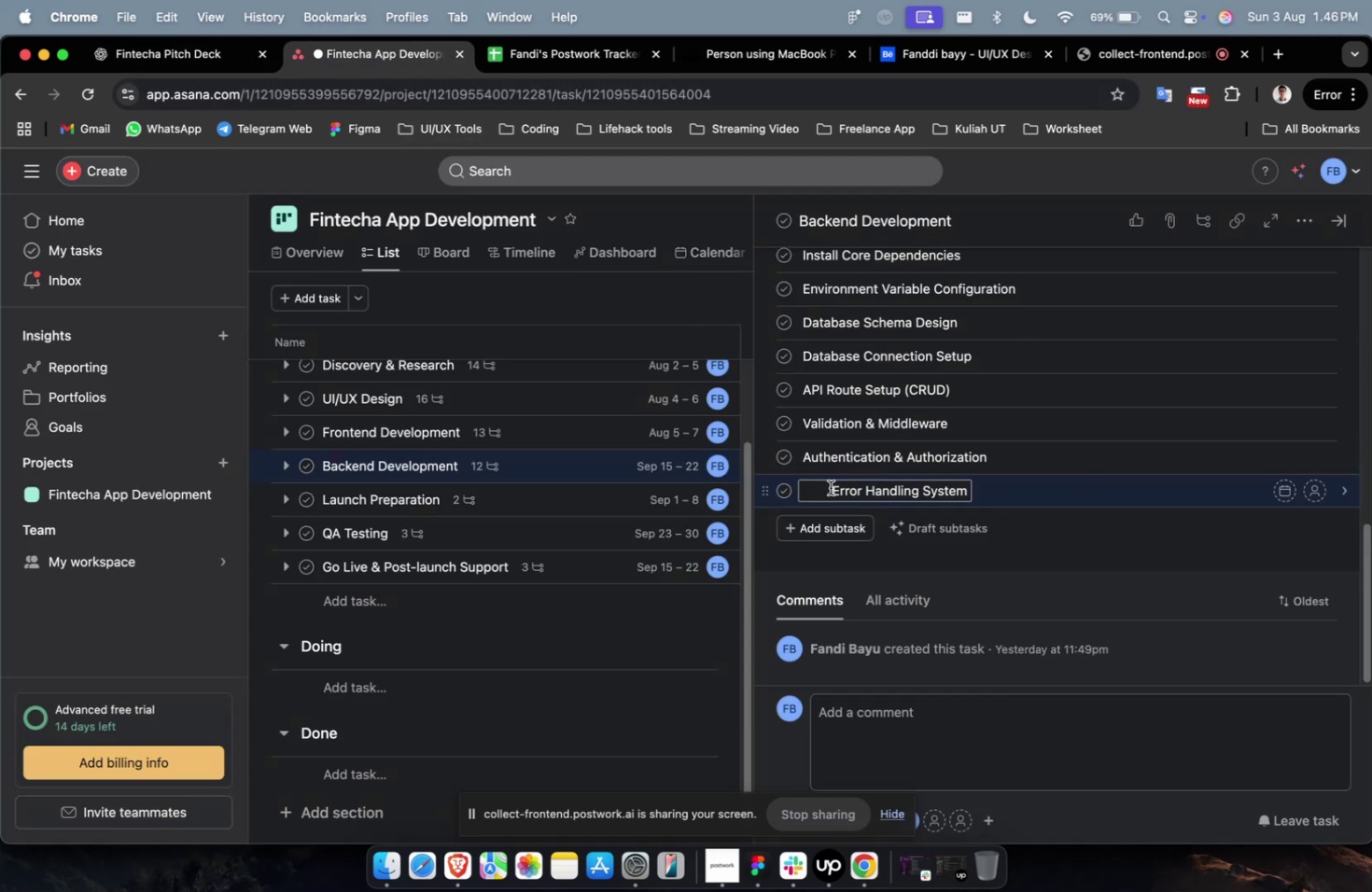 
key(Backspace)
 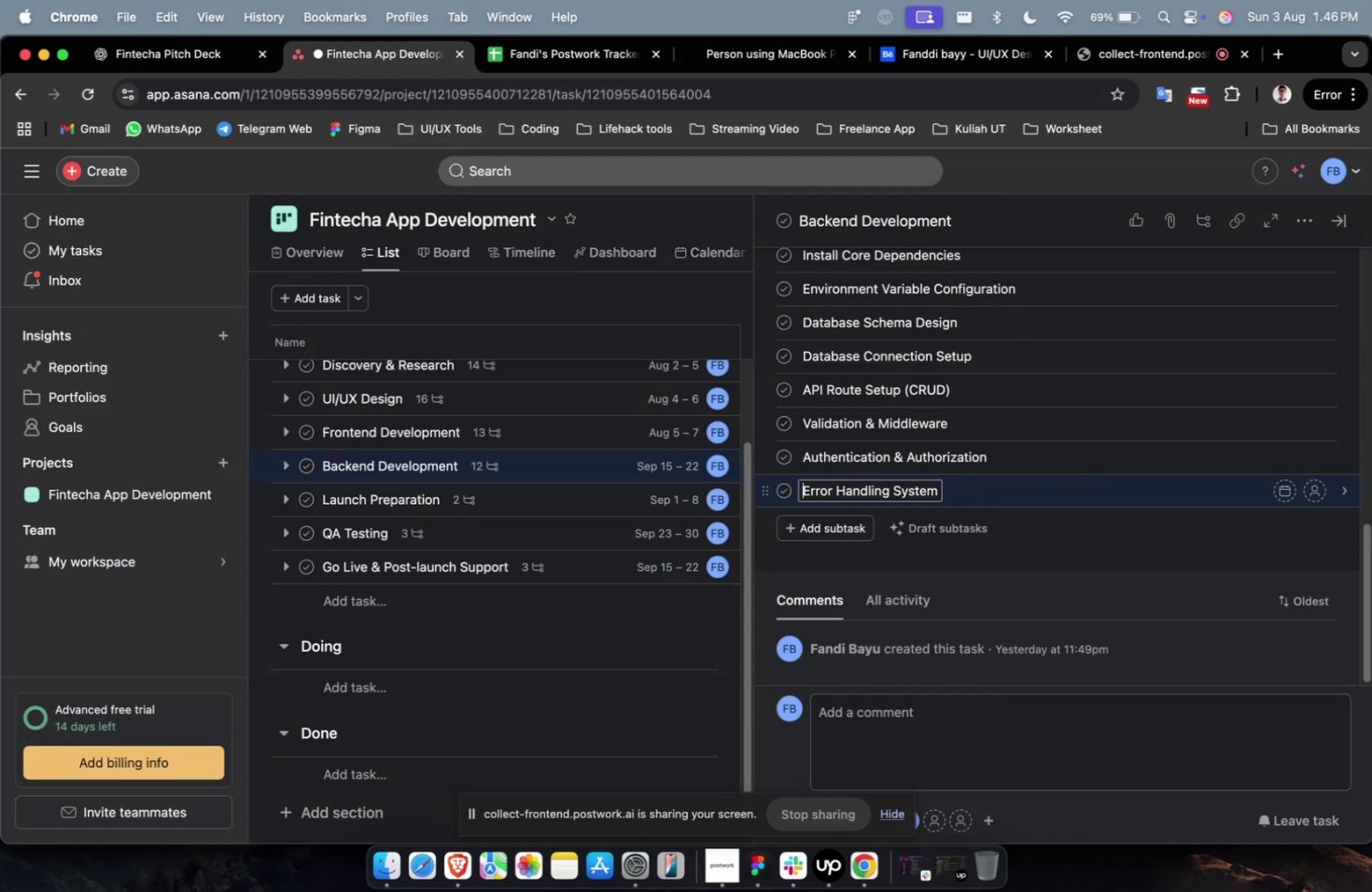 
mouse_move([843, 540])
 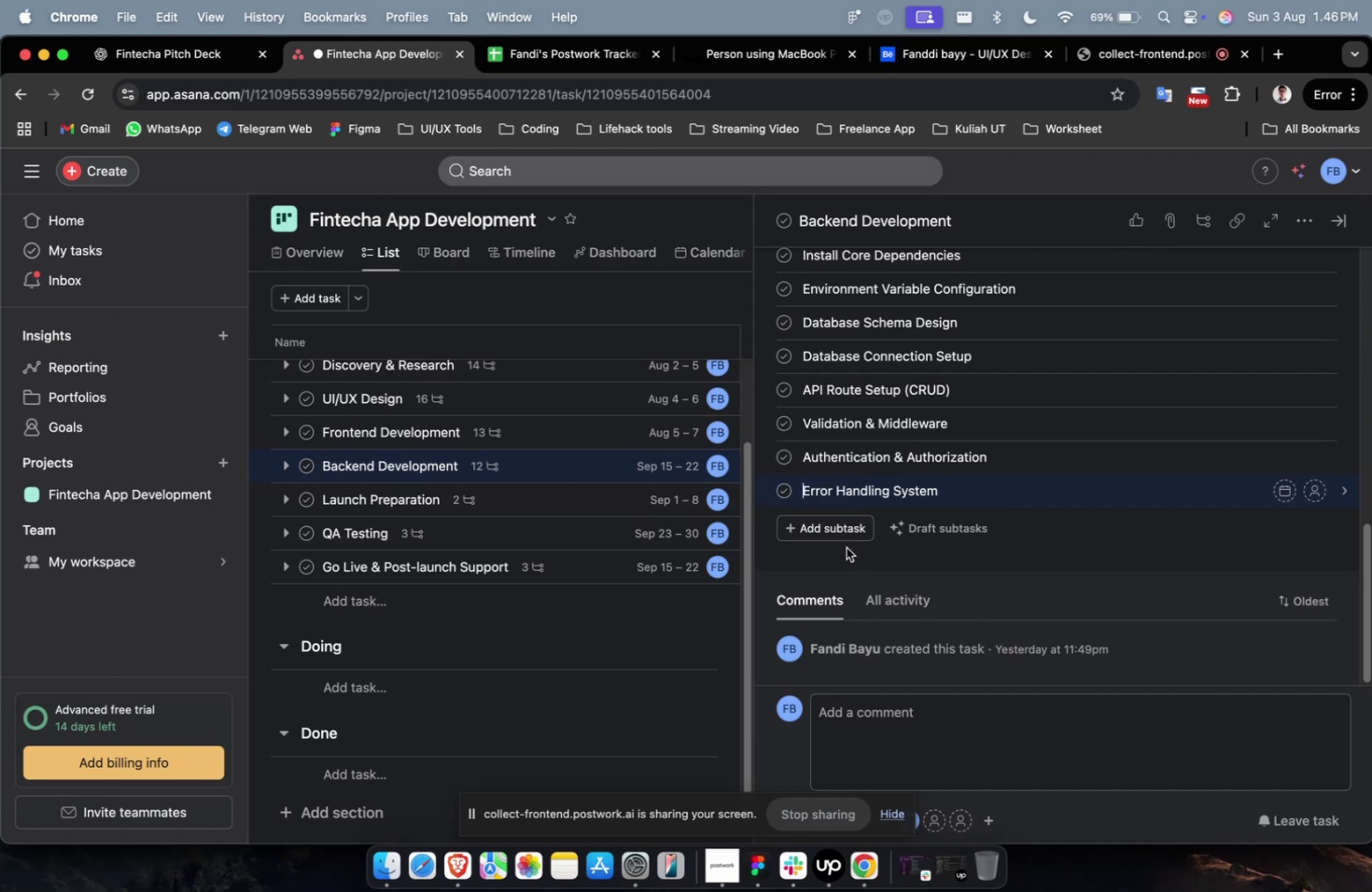 
wait(10.47)
 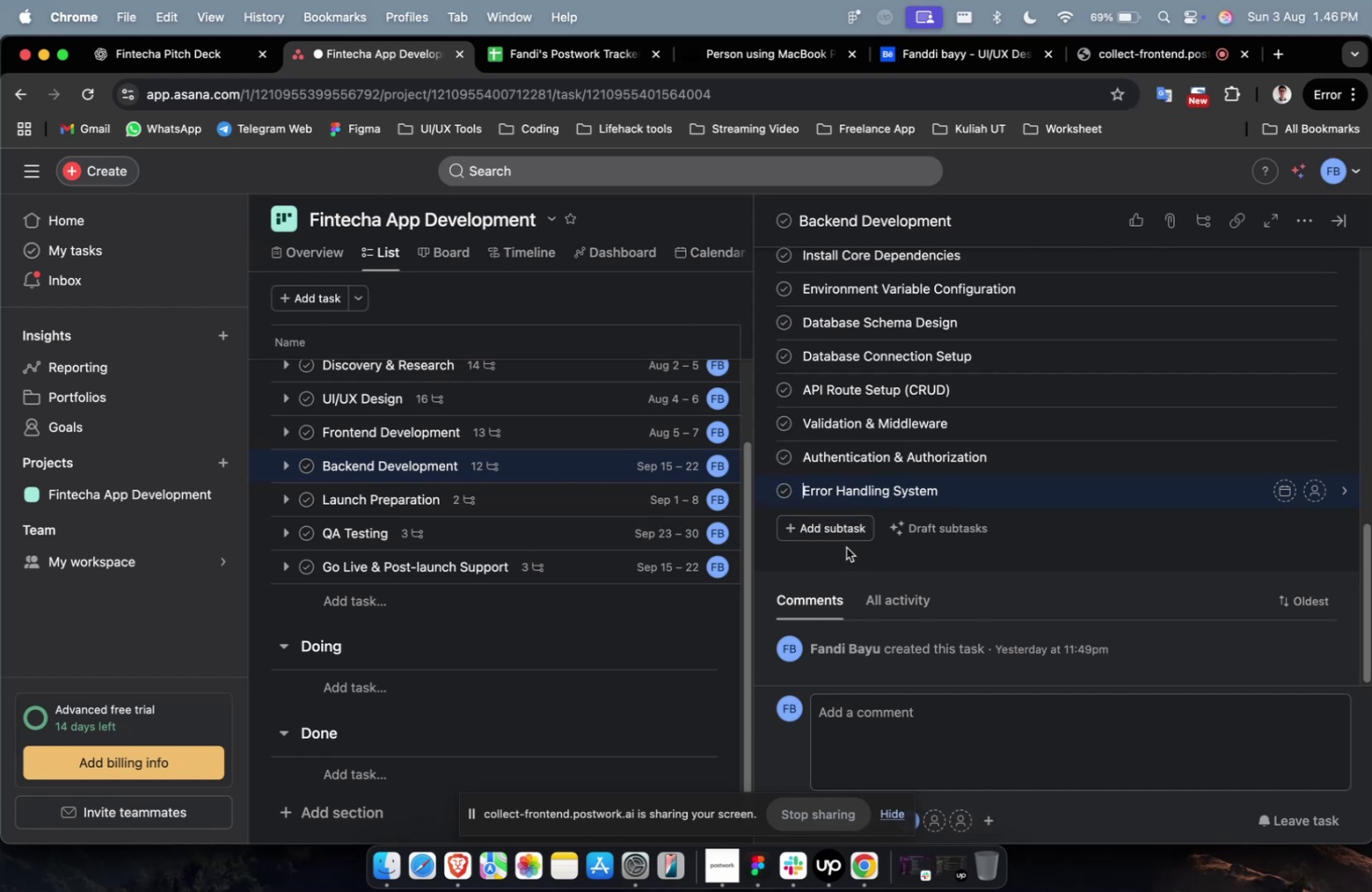 
left_click([155, 775])
 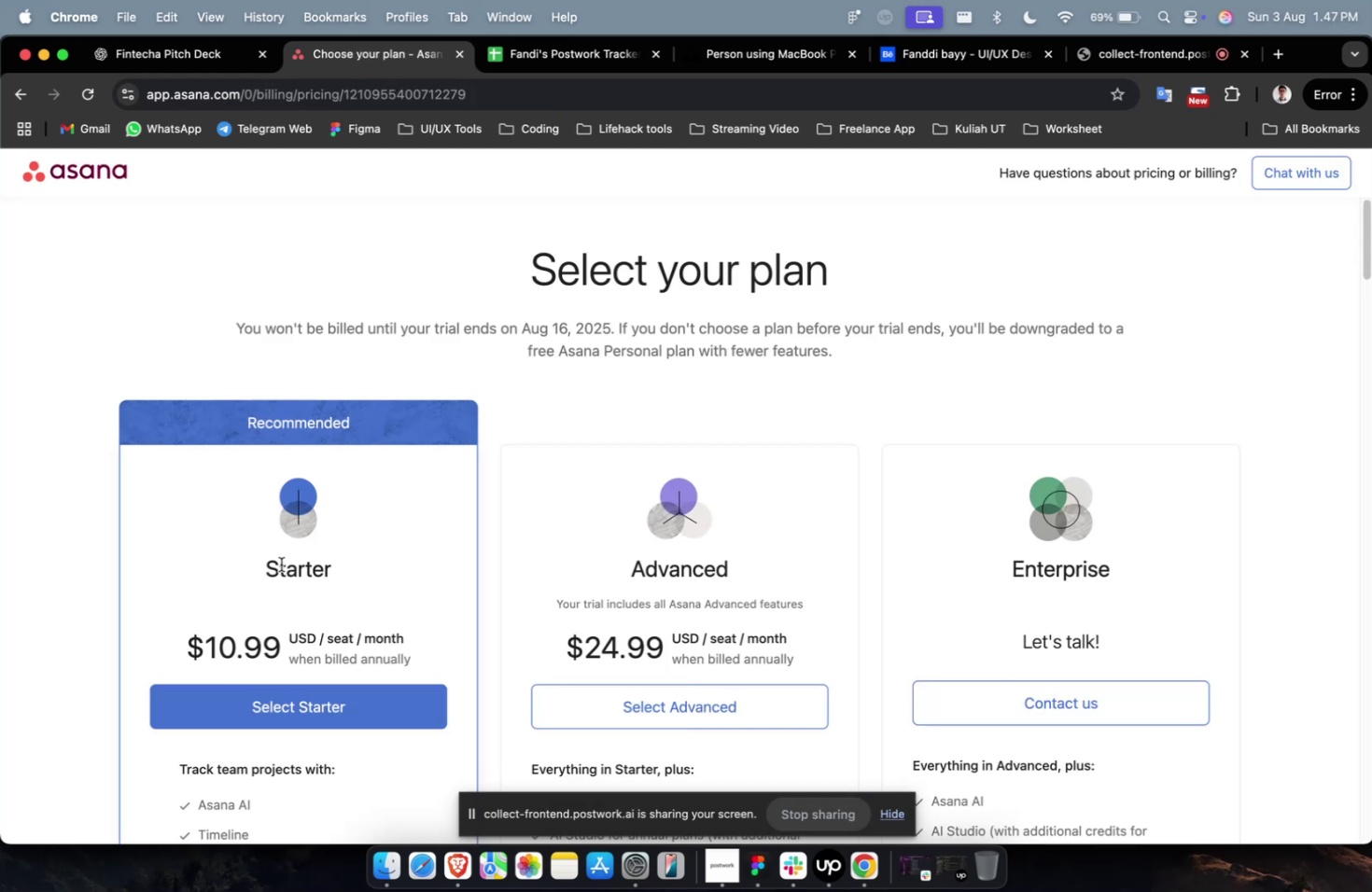 
scroll: coordinate [285, 572], scroll_direction: down, amount: 11.0
 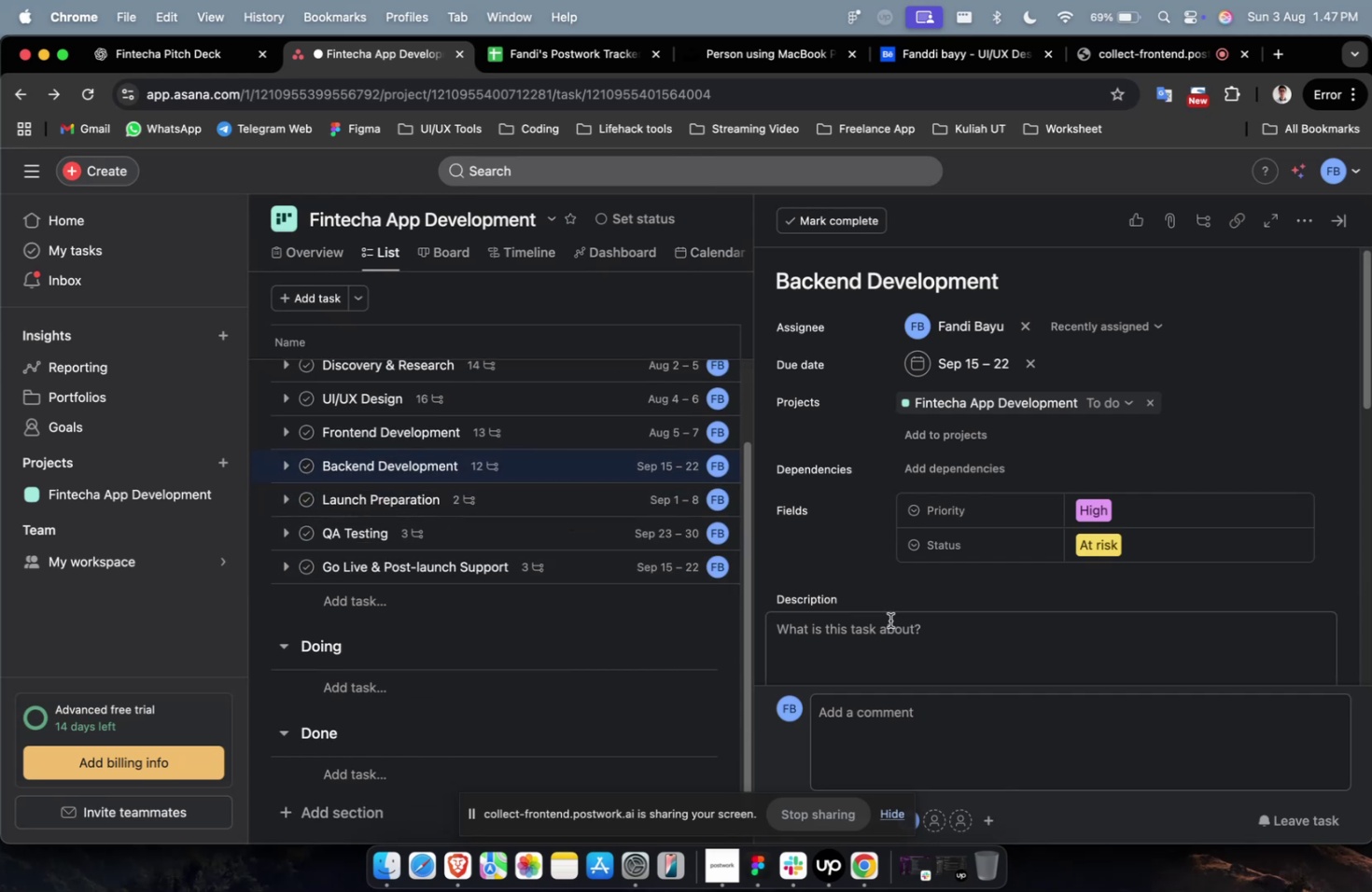 
double_click([868, 649])
 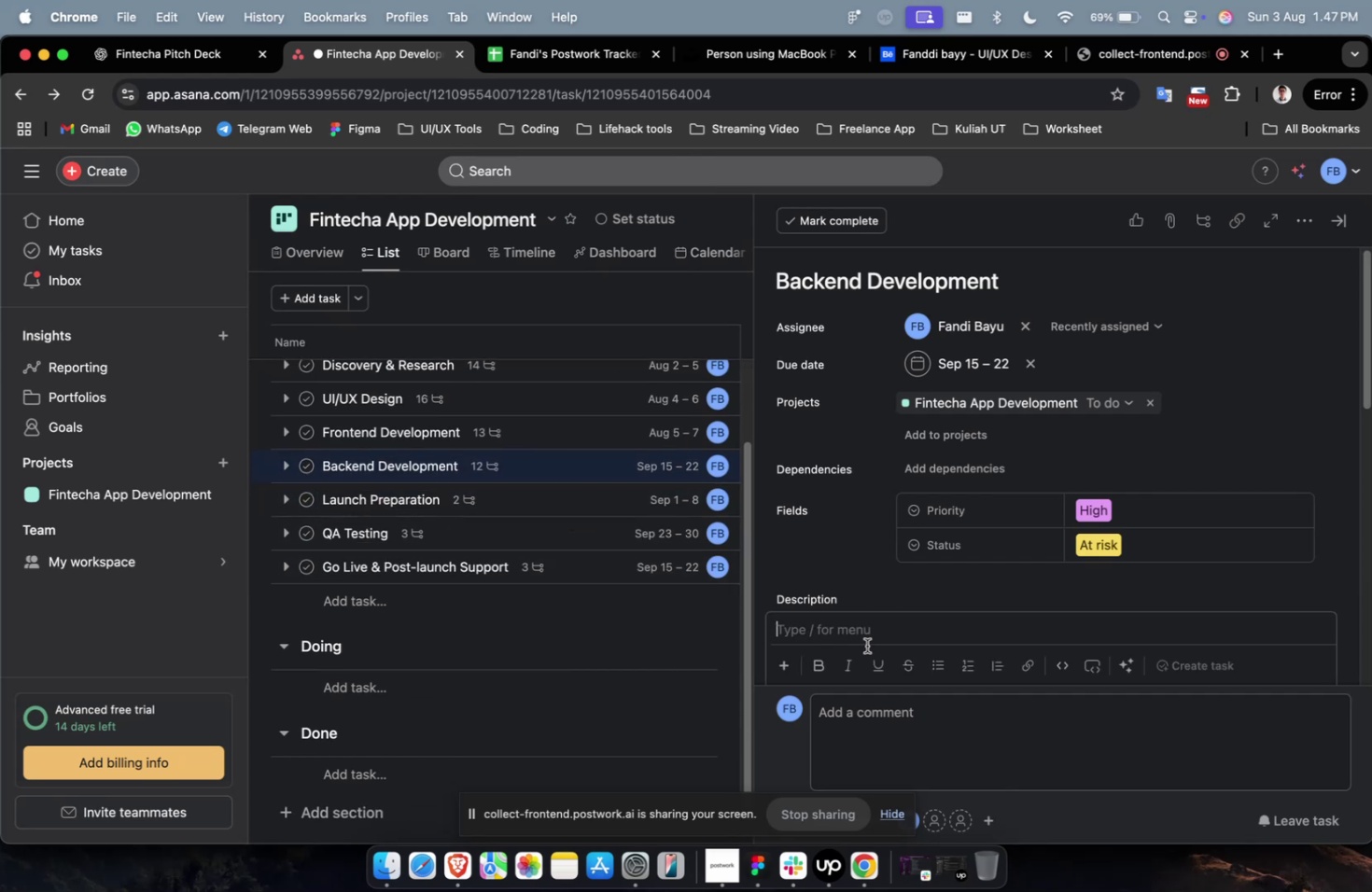 
scroll: coordinate [865, 645], scroll_direction: down, amount: 4.0
 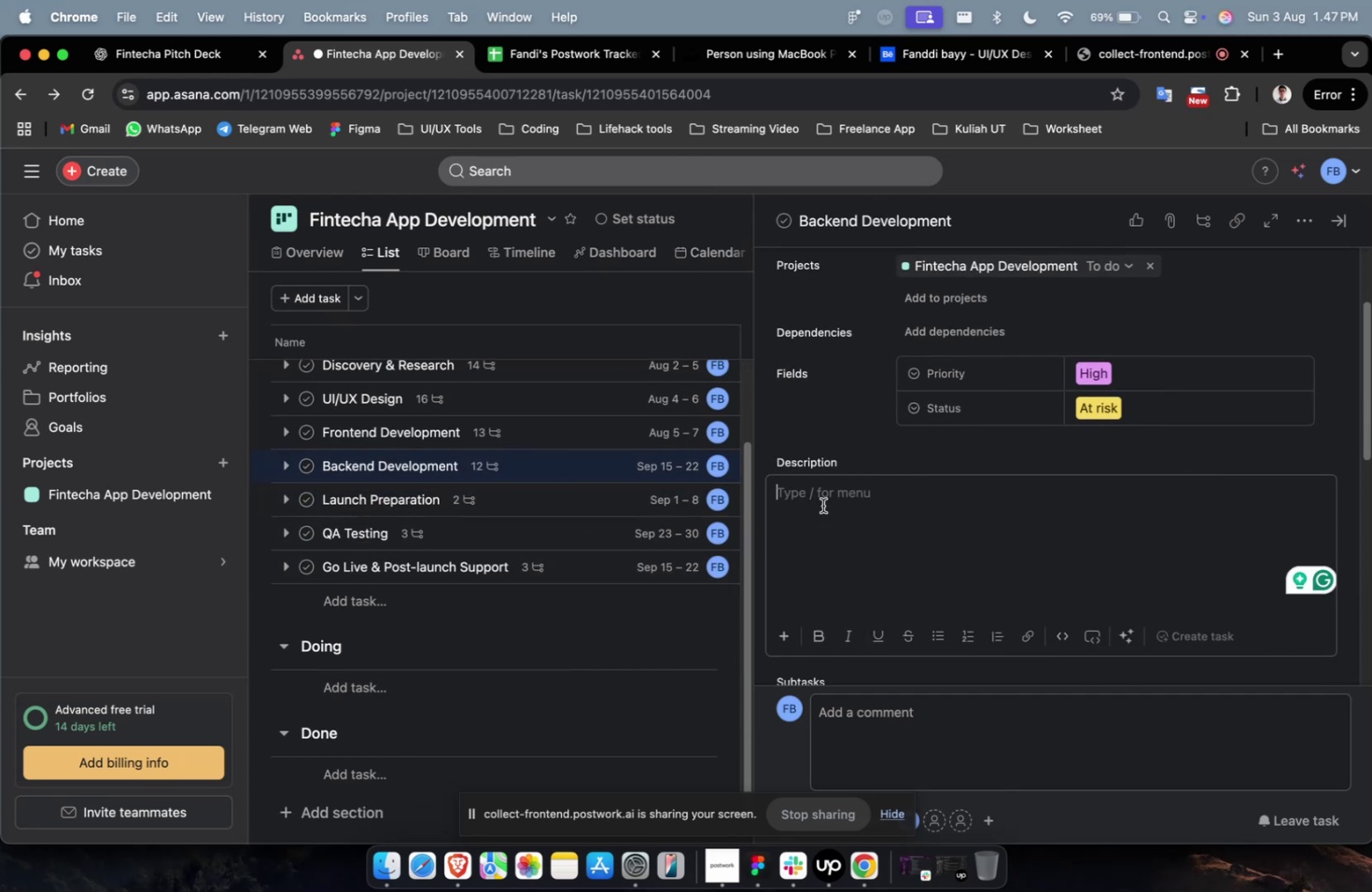 
scroll: coordinate [848, 471], scroll_direction: up, amount: 10.0
 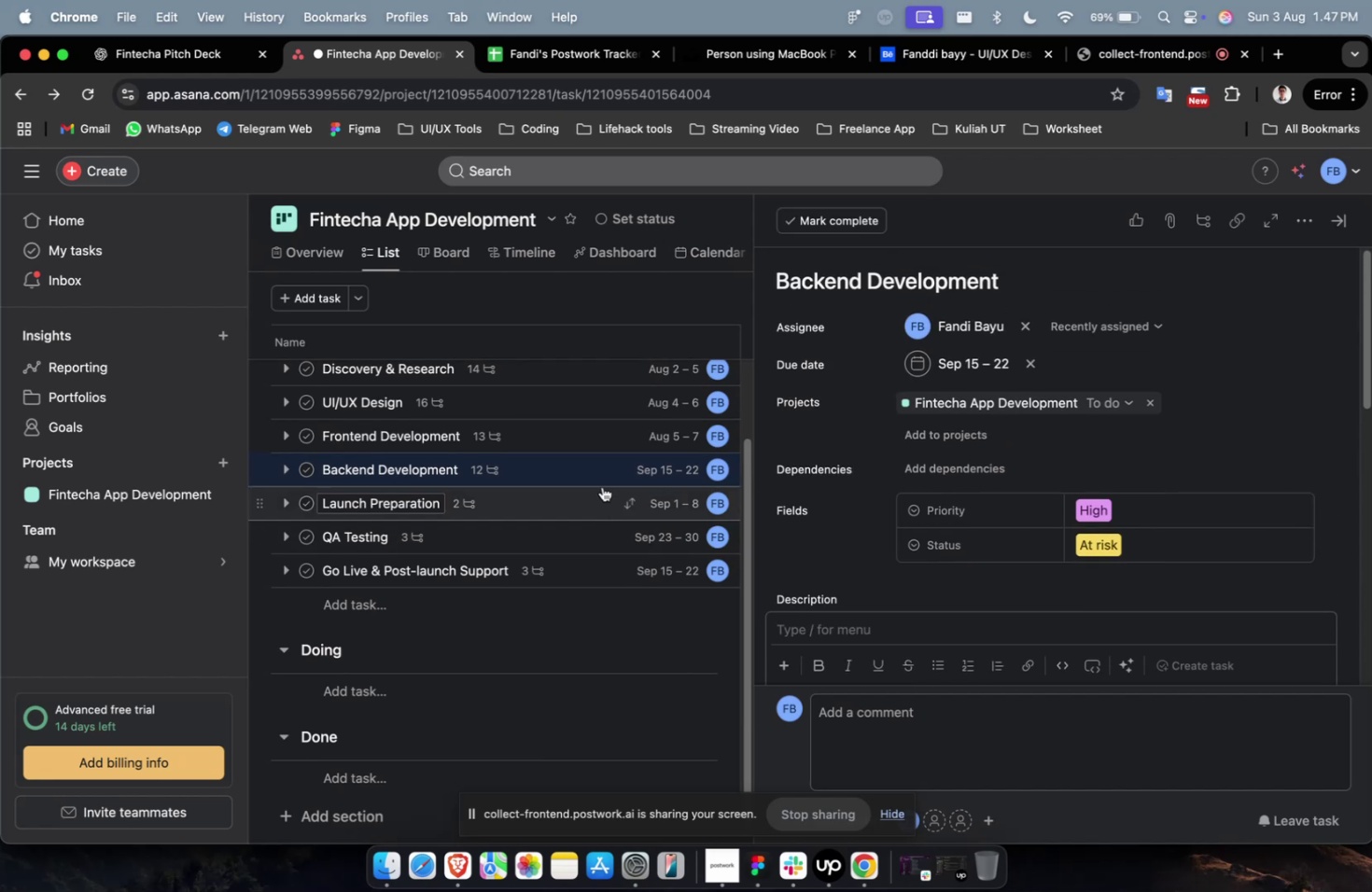 
left_click([603, 475])
 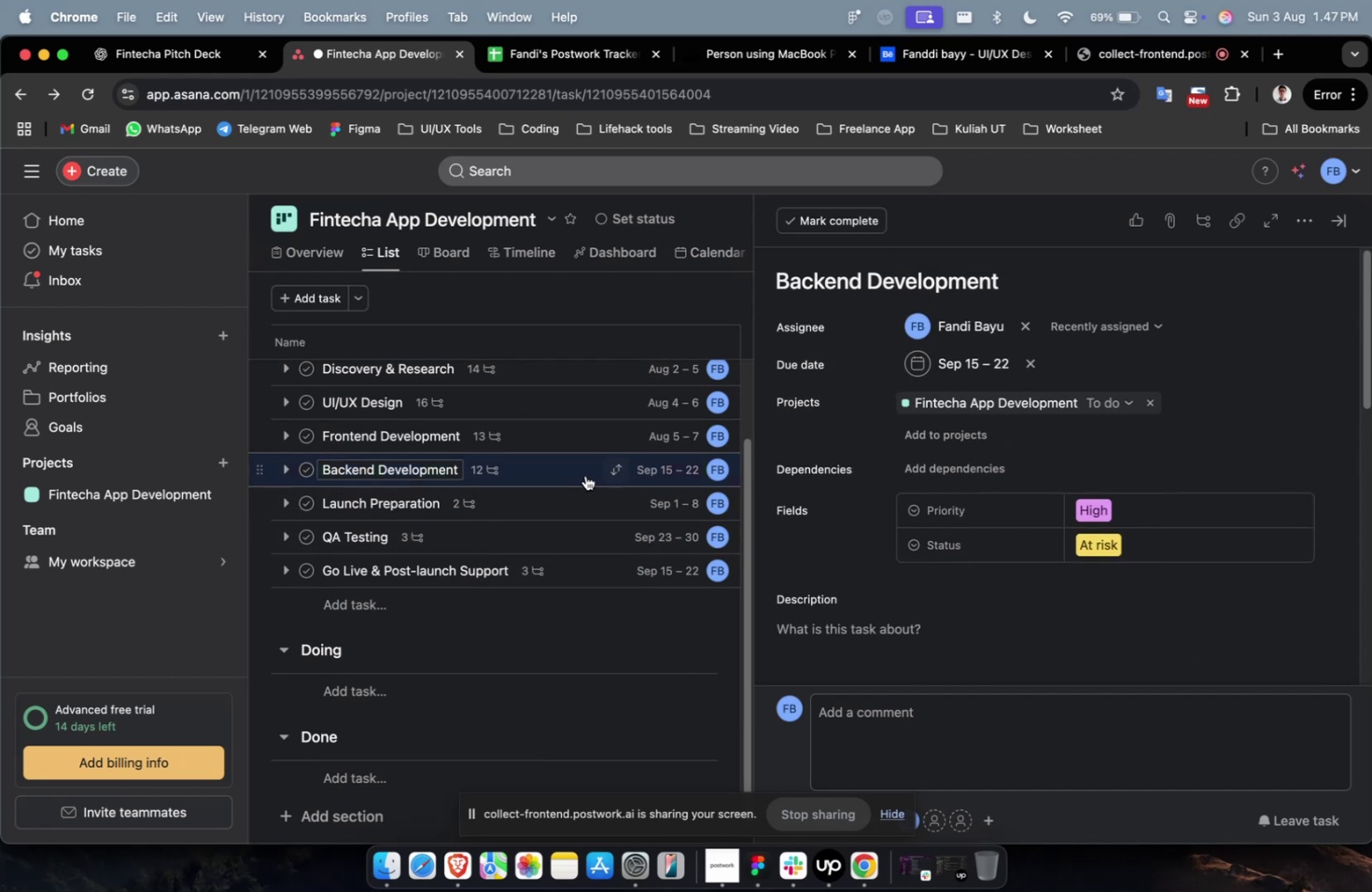 
double_click([585, 475])
 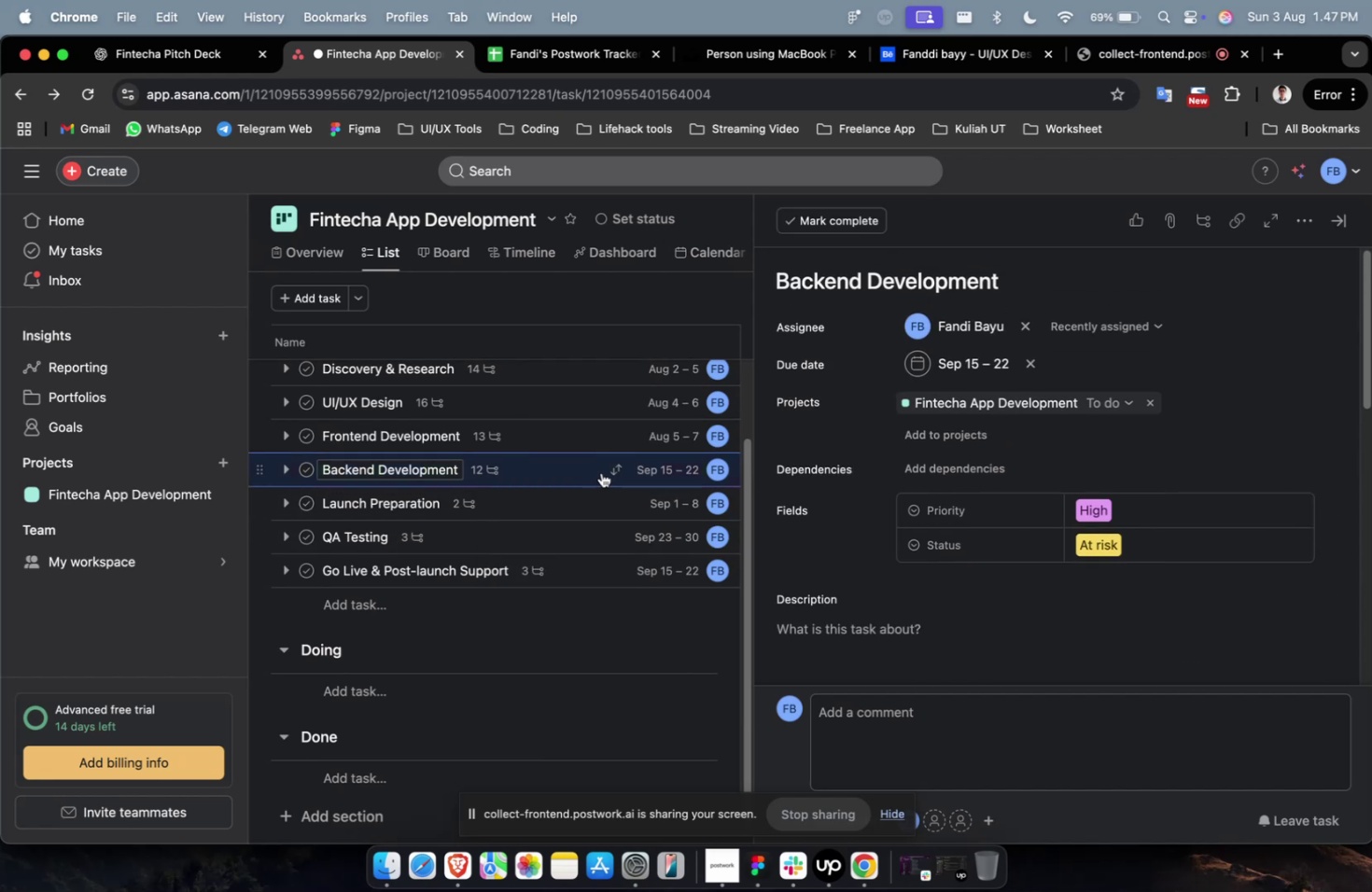 
left_click([568, 437])
 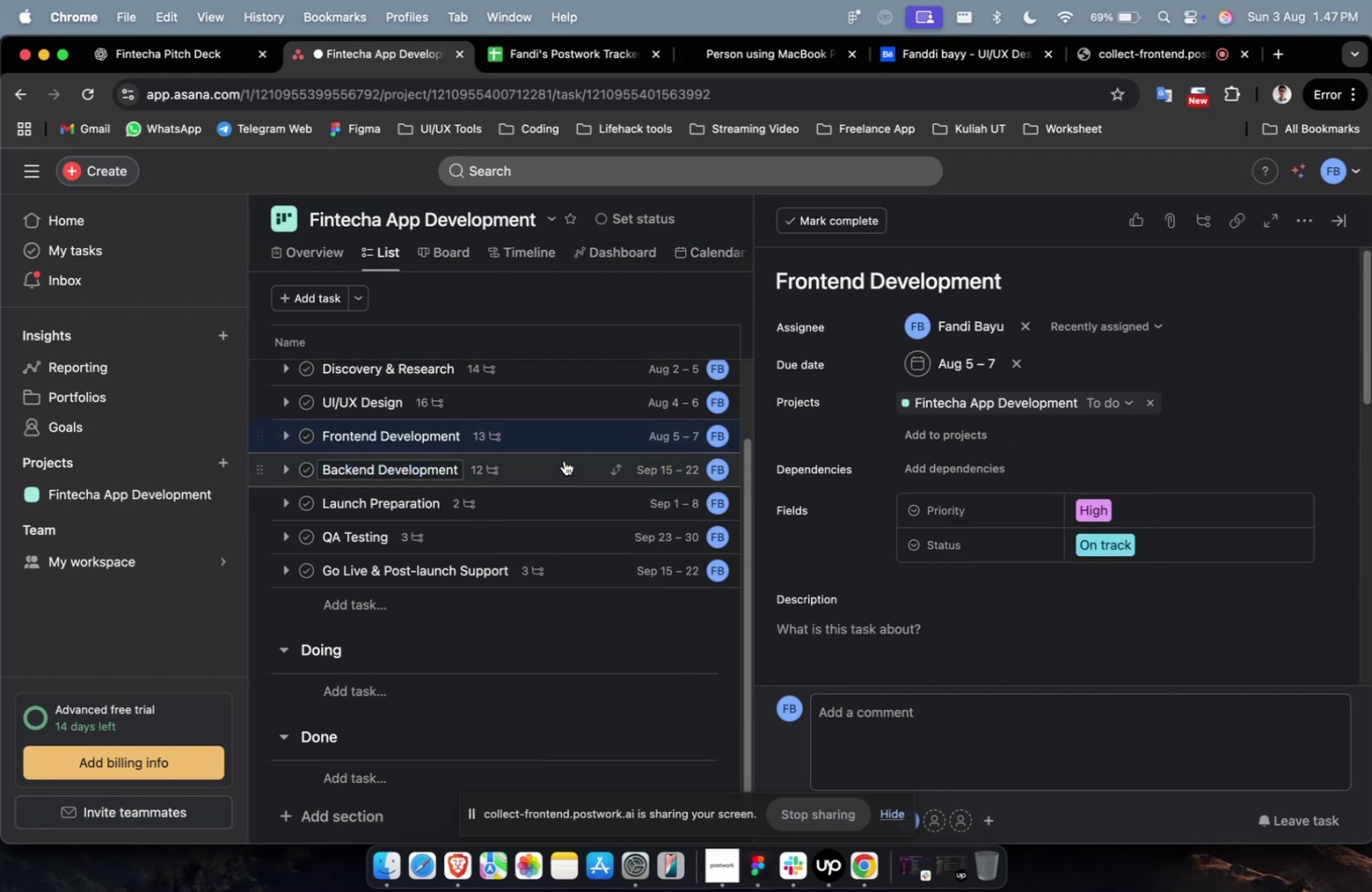 
double_click([564, 460])
 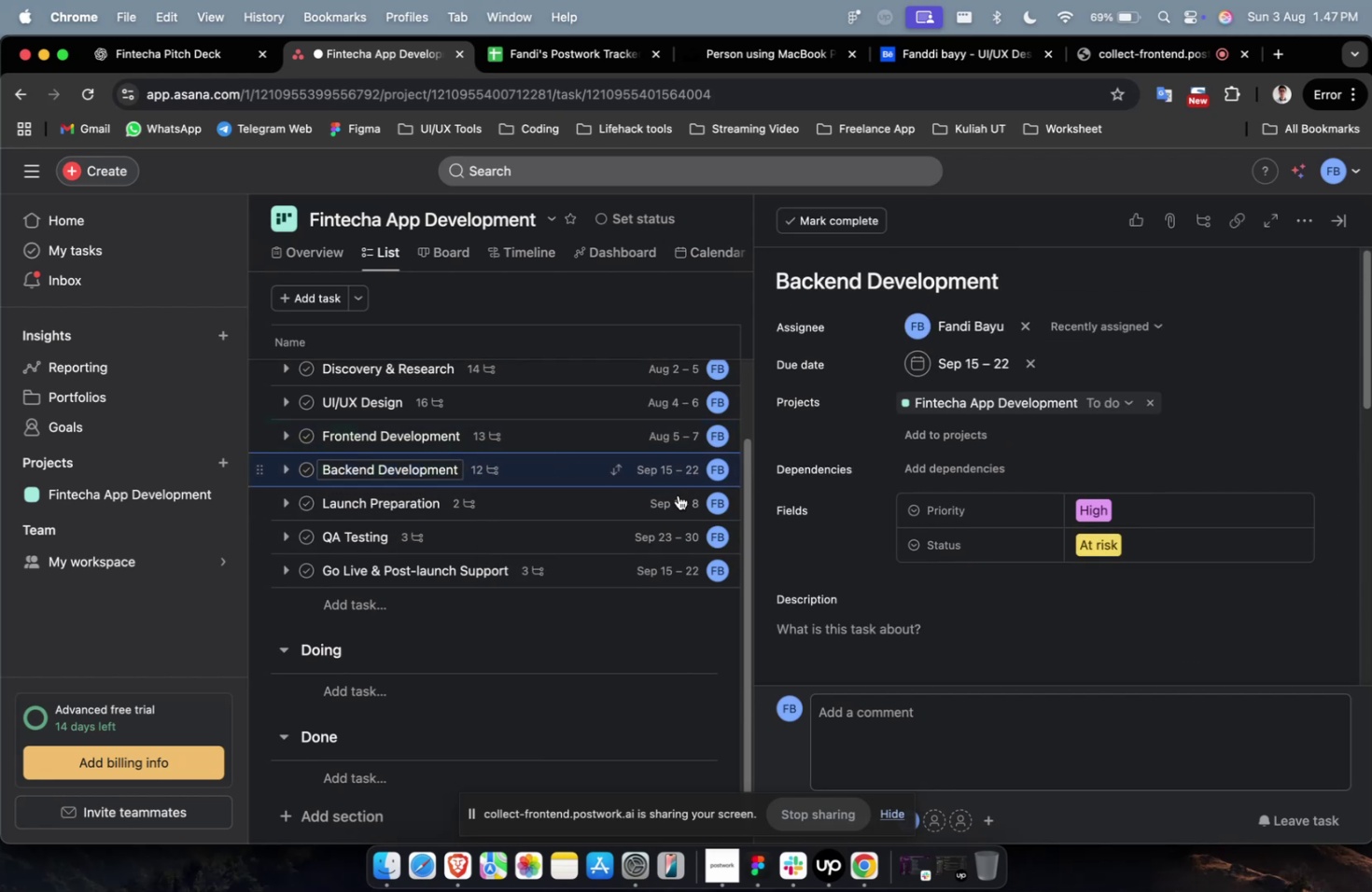 
scroll: coordinate [948, 533], scroll_direction: down, amount: 22.0
 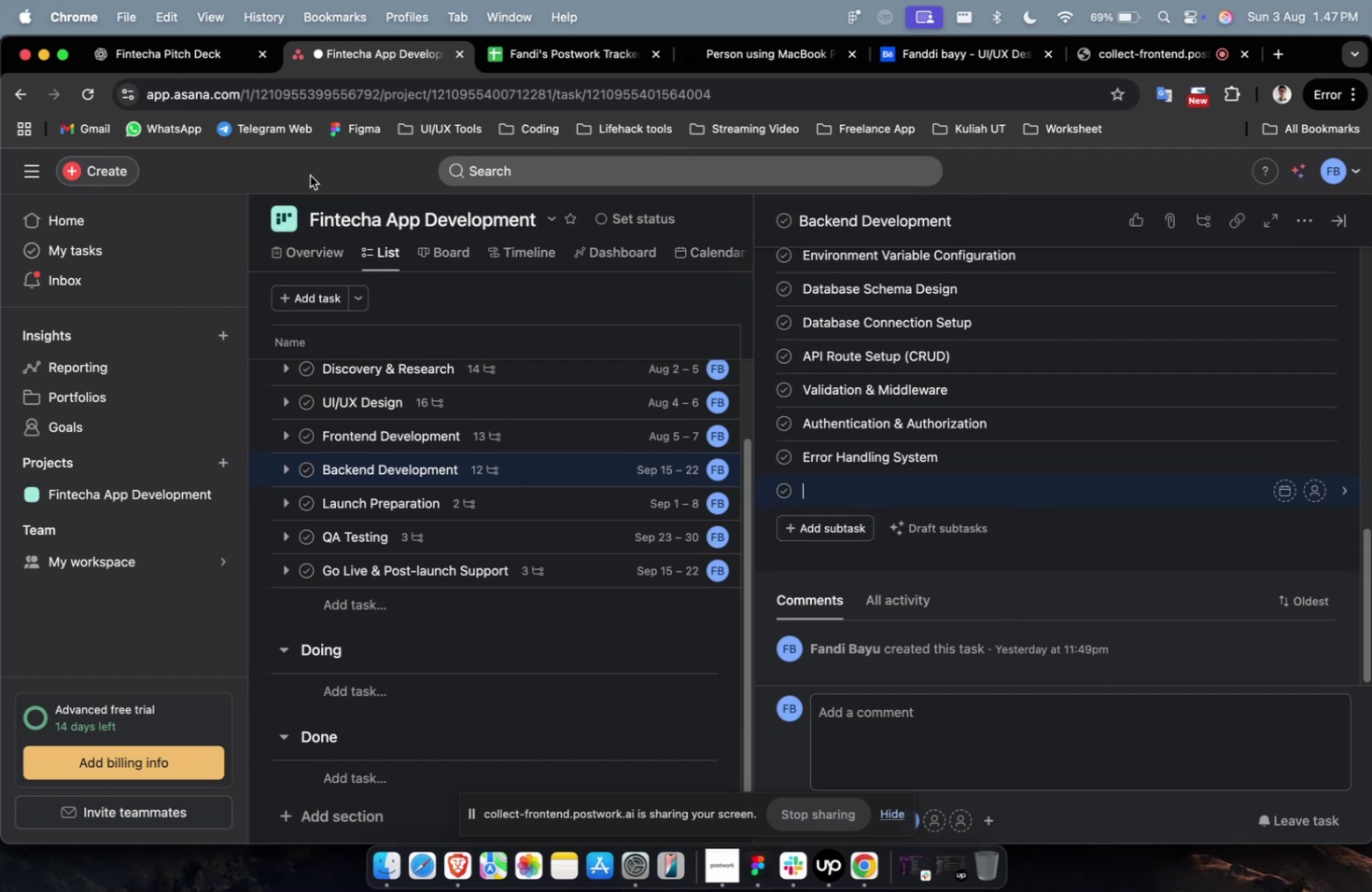 
left_click([195, 66])
 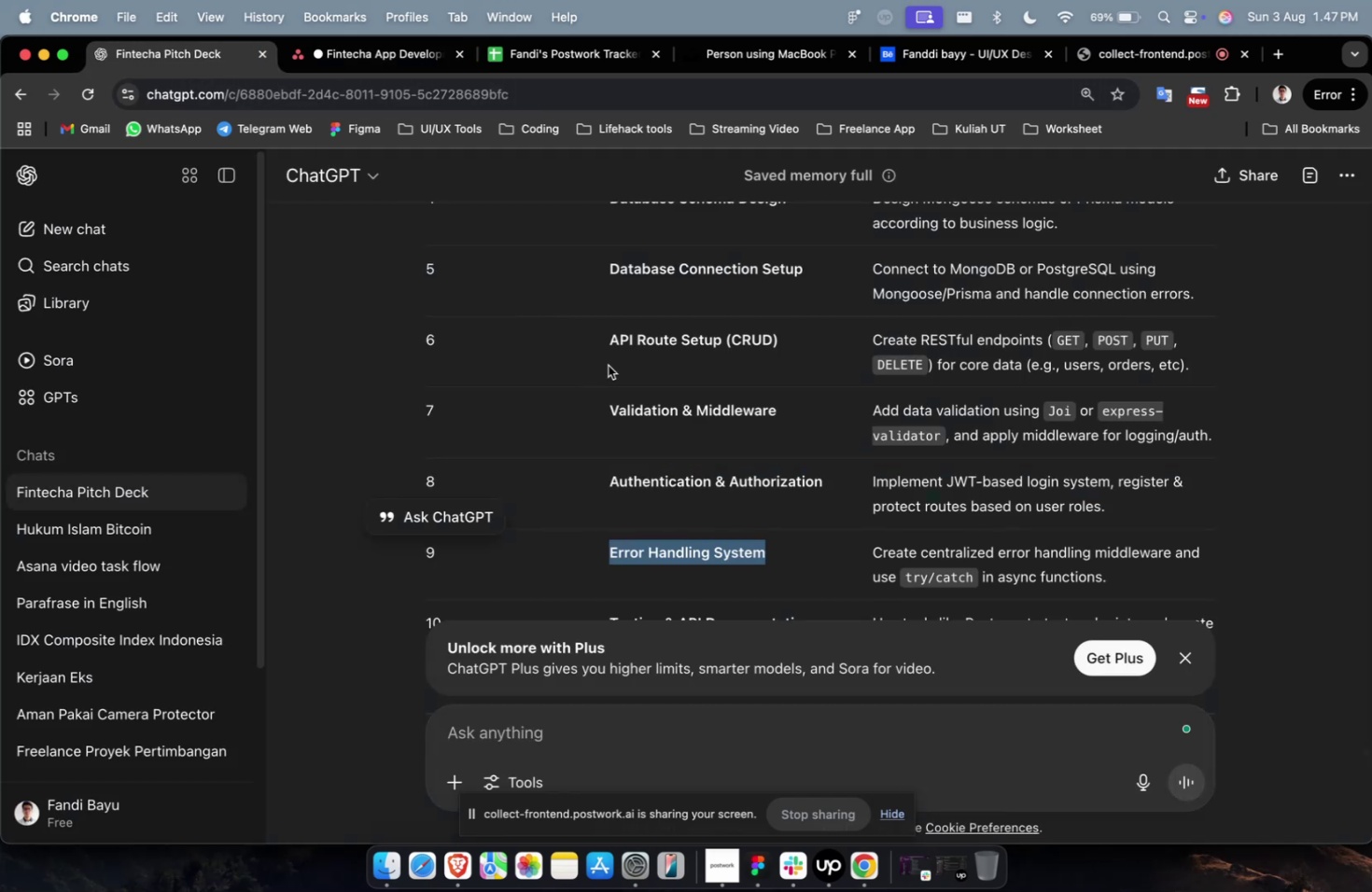 
scroll: coordinate [693, 481], scroll_direction: down, amount: 4.0
 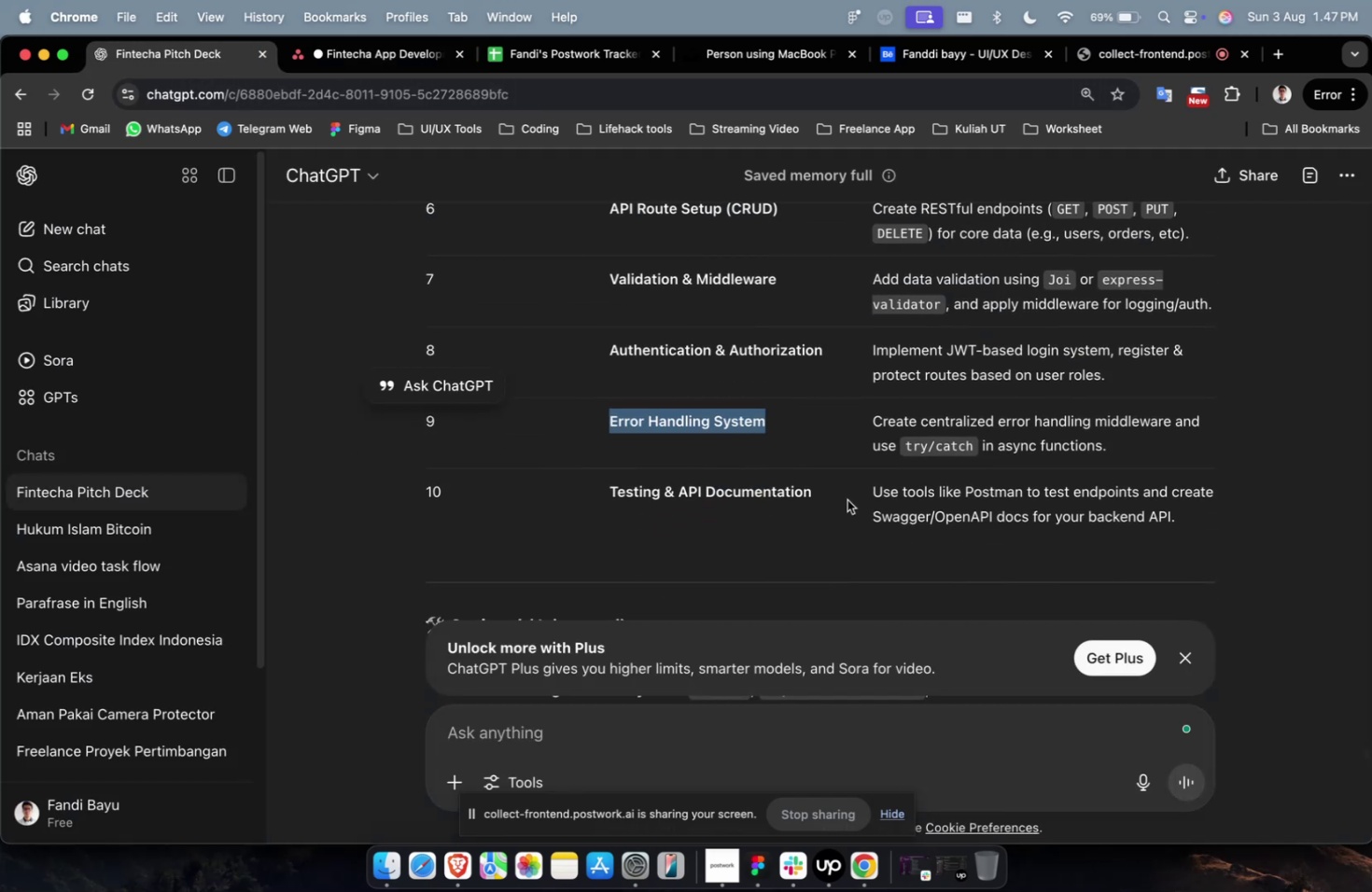 
left_click_drag(start_coordinate=[830, 489], to_coordinate=[604, 489])
 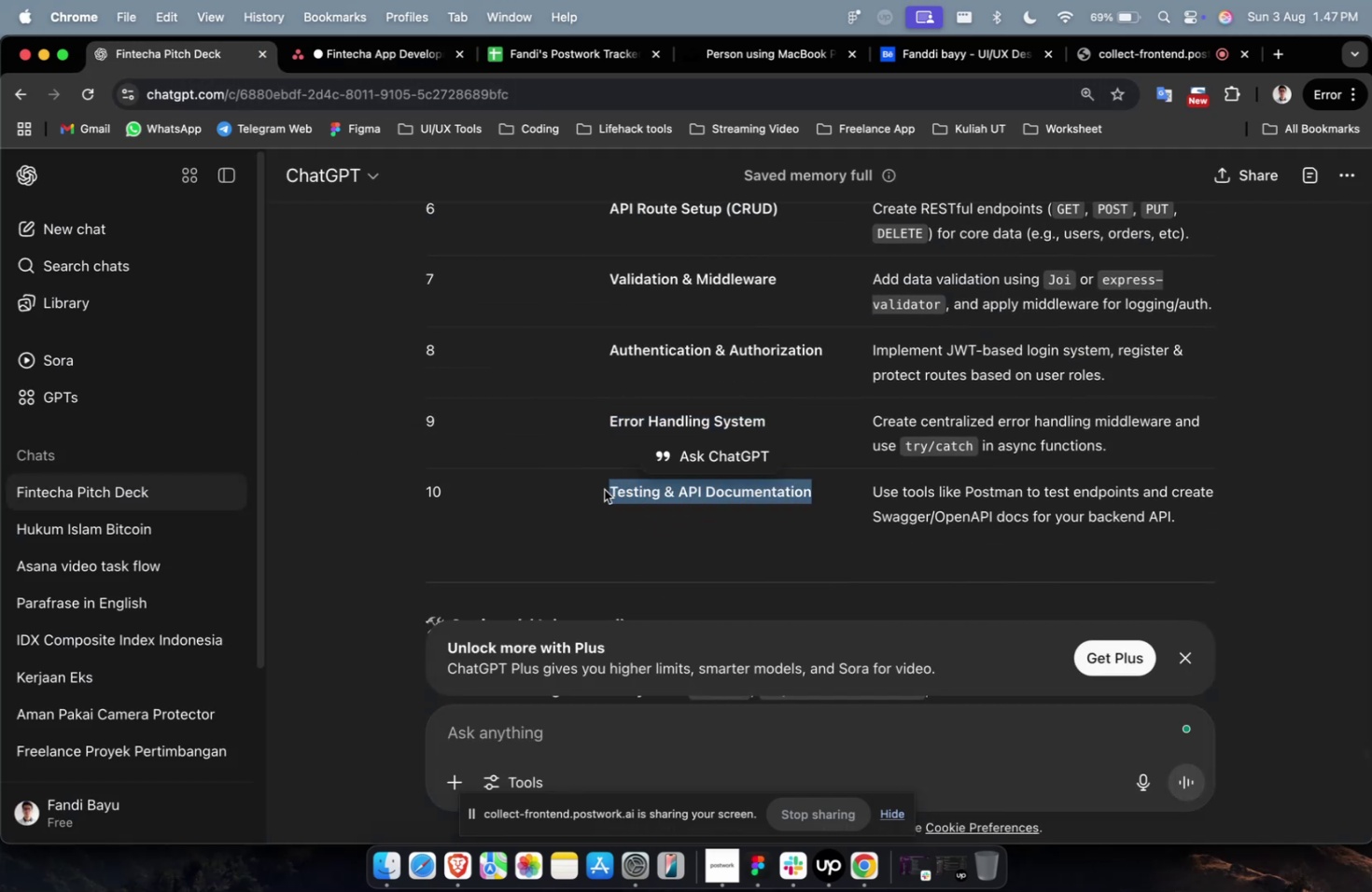 
key(Meta+C)
 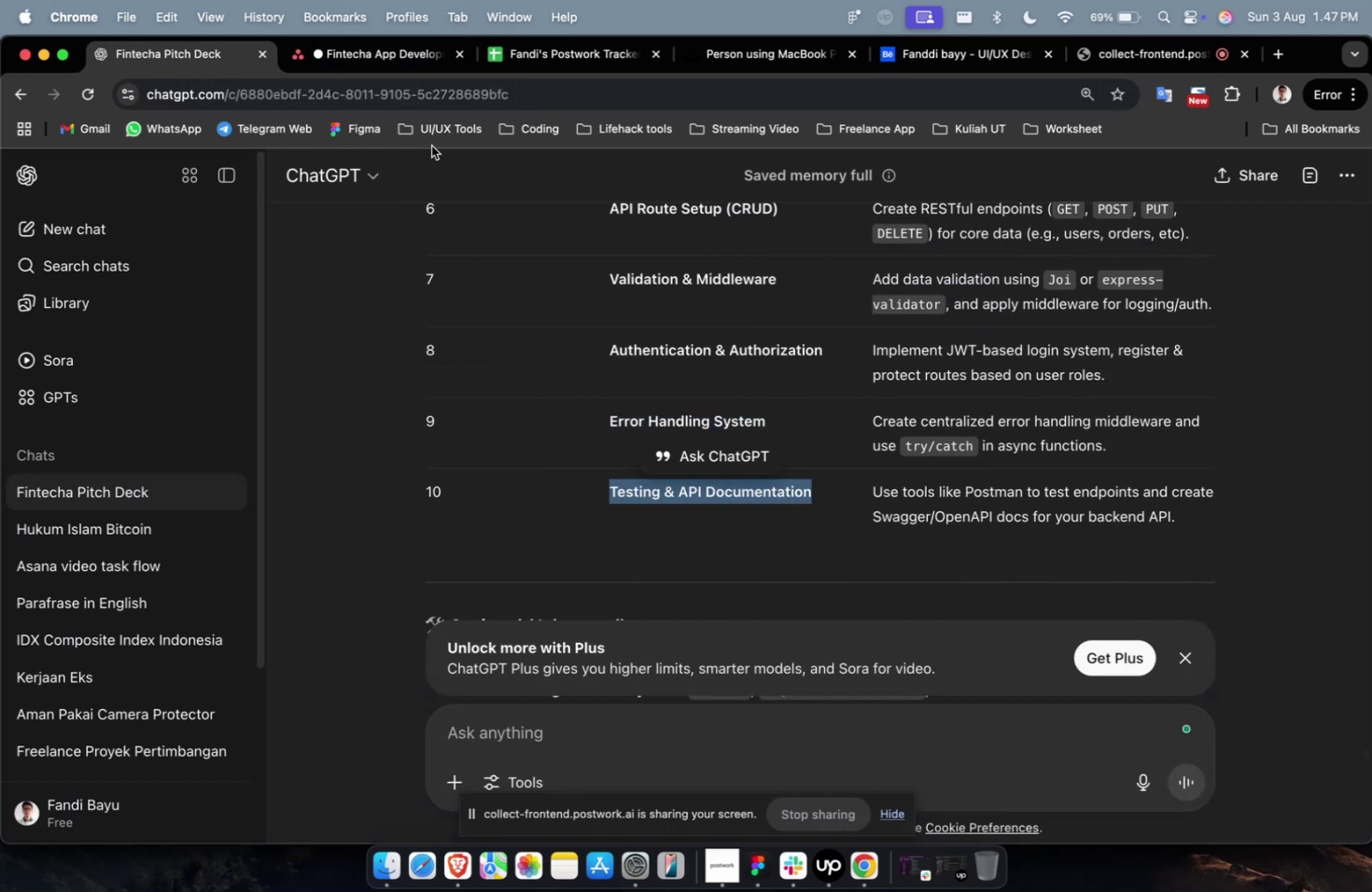 
key(Meta+C)
 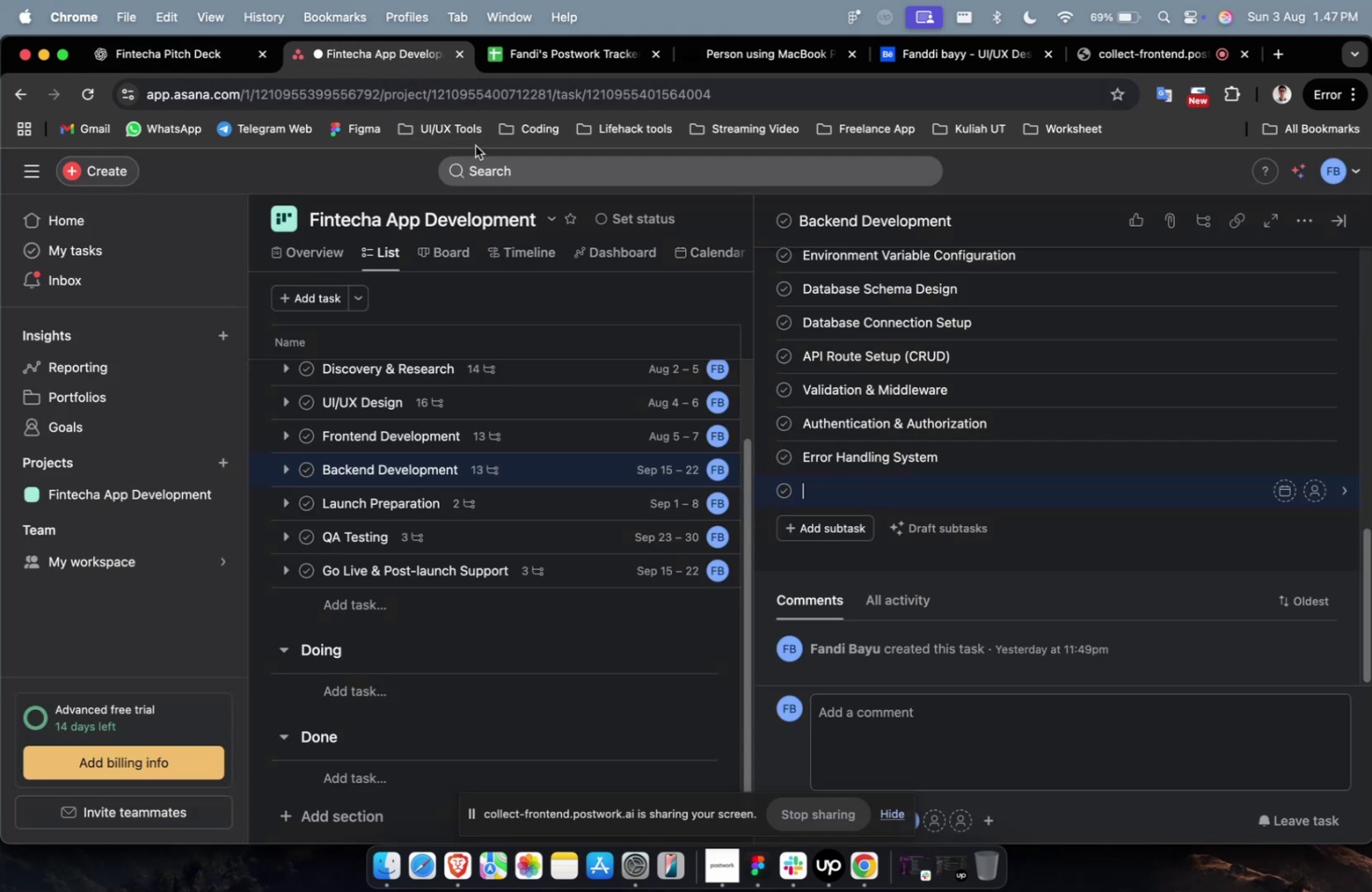 
key(Meta+V)
 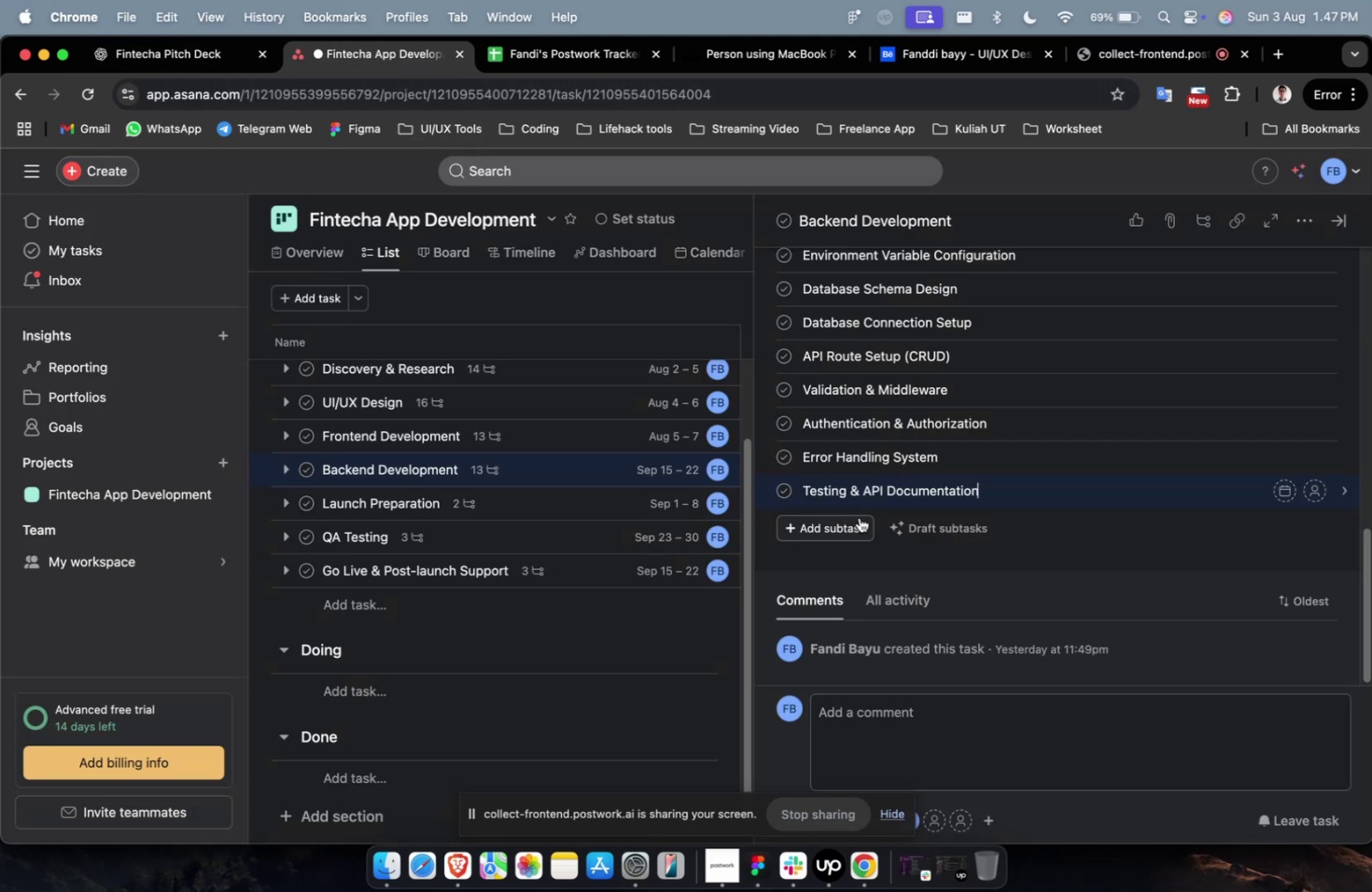 
scroll: coordinate [861, 515], scroll_direction: up, amount: 3.0
 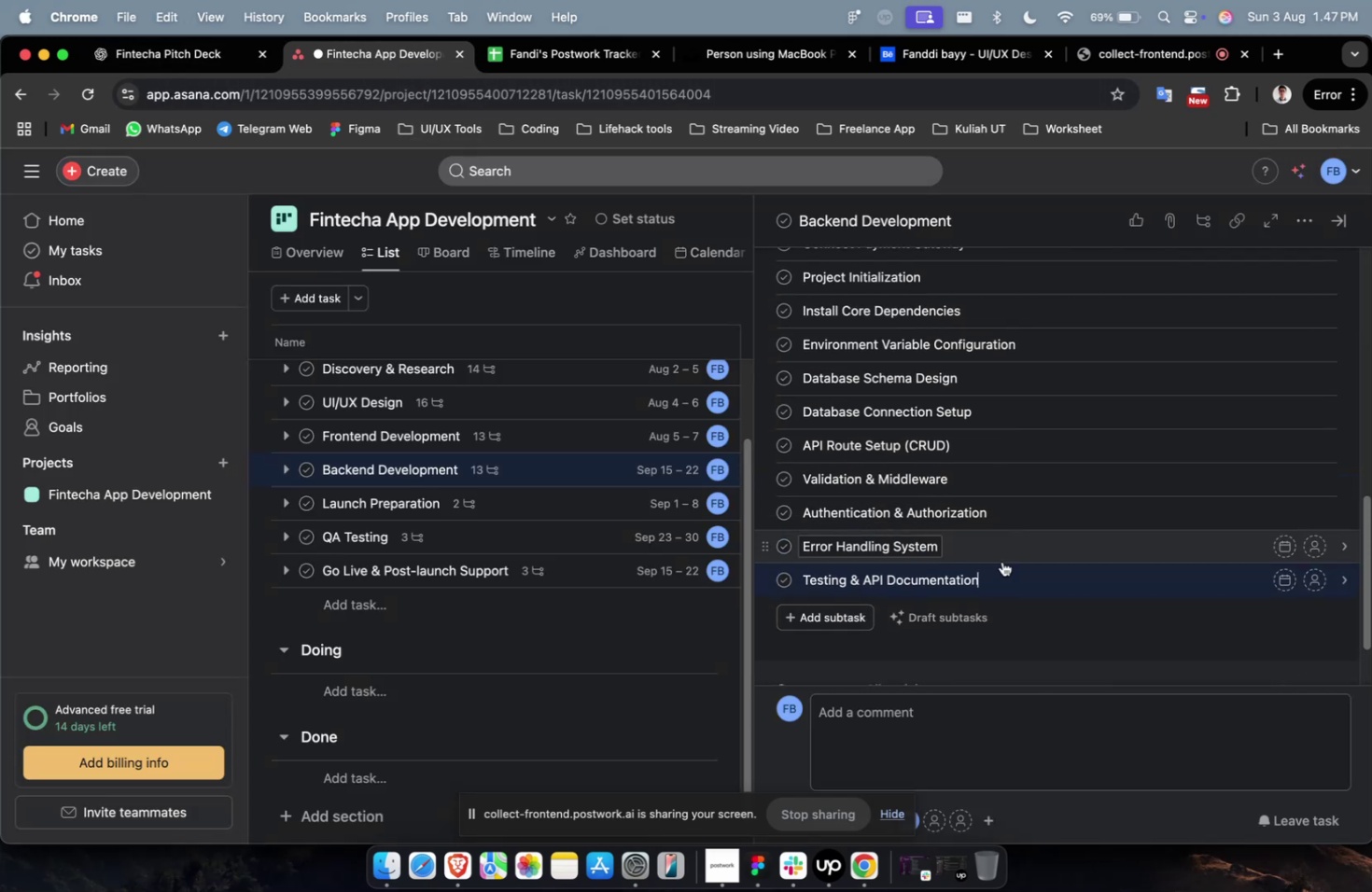 
left_click([1037, 569])
 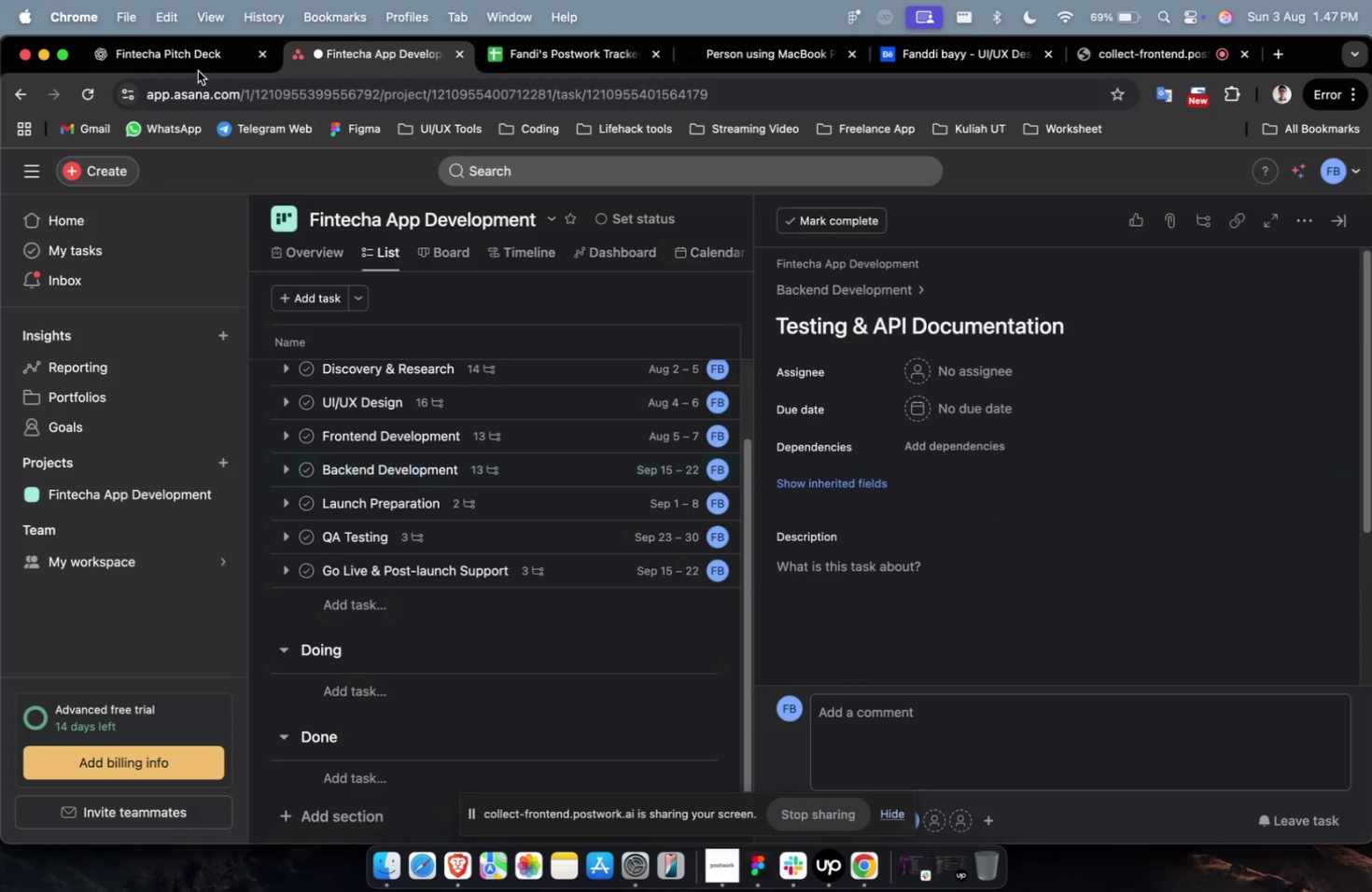 
left_click([193, 63])
 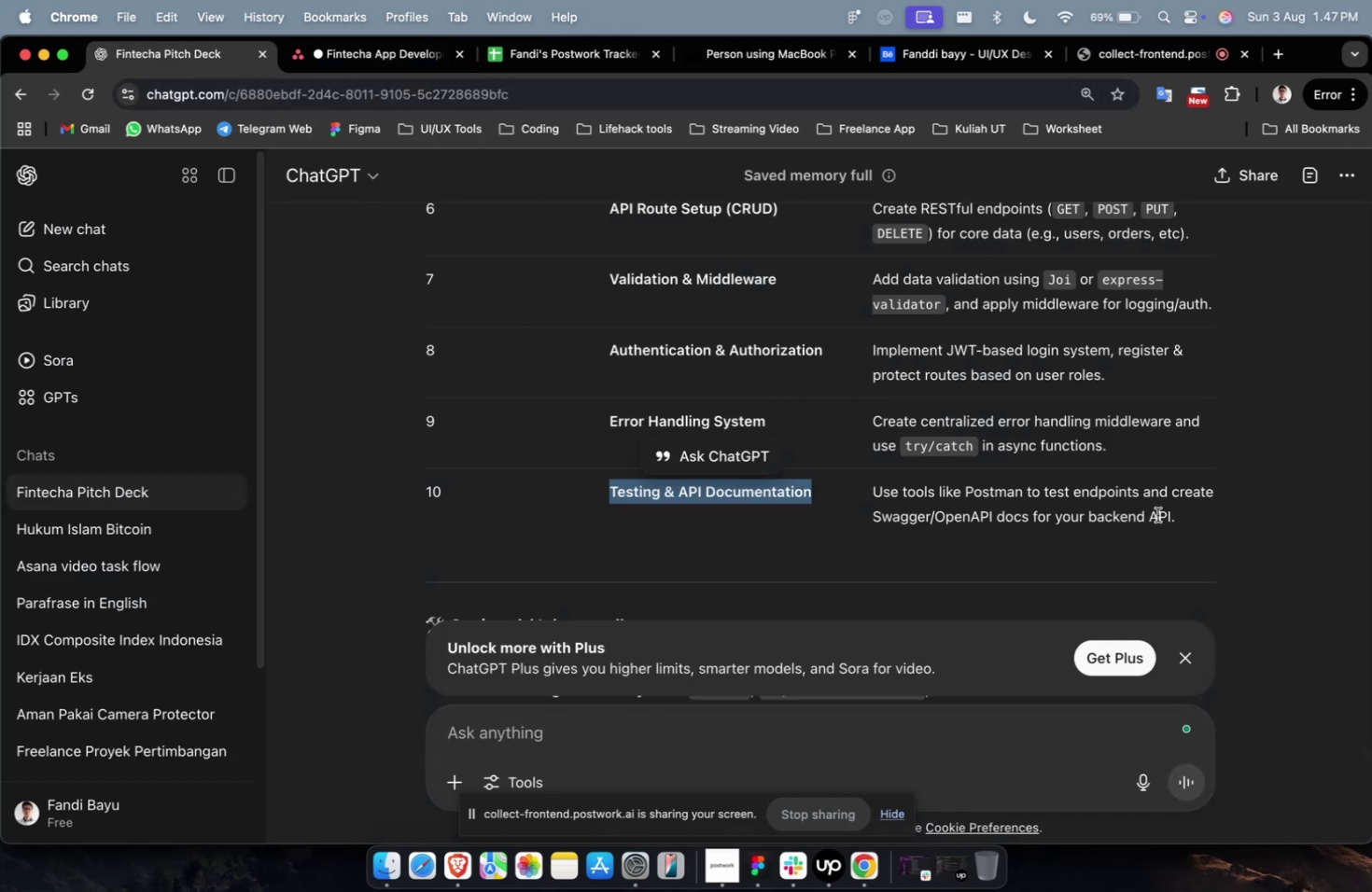 
left_click_drag(start_coordinate=[1182, 521], to_coordinate=[875, 487])
 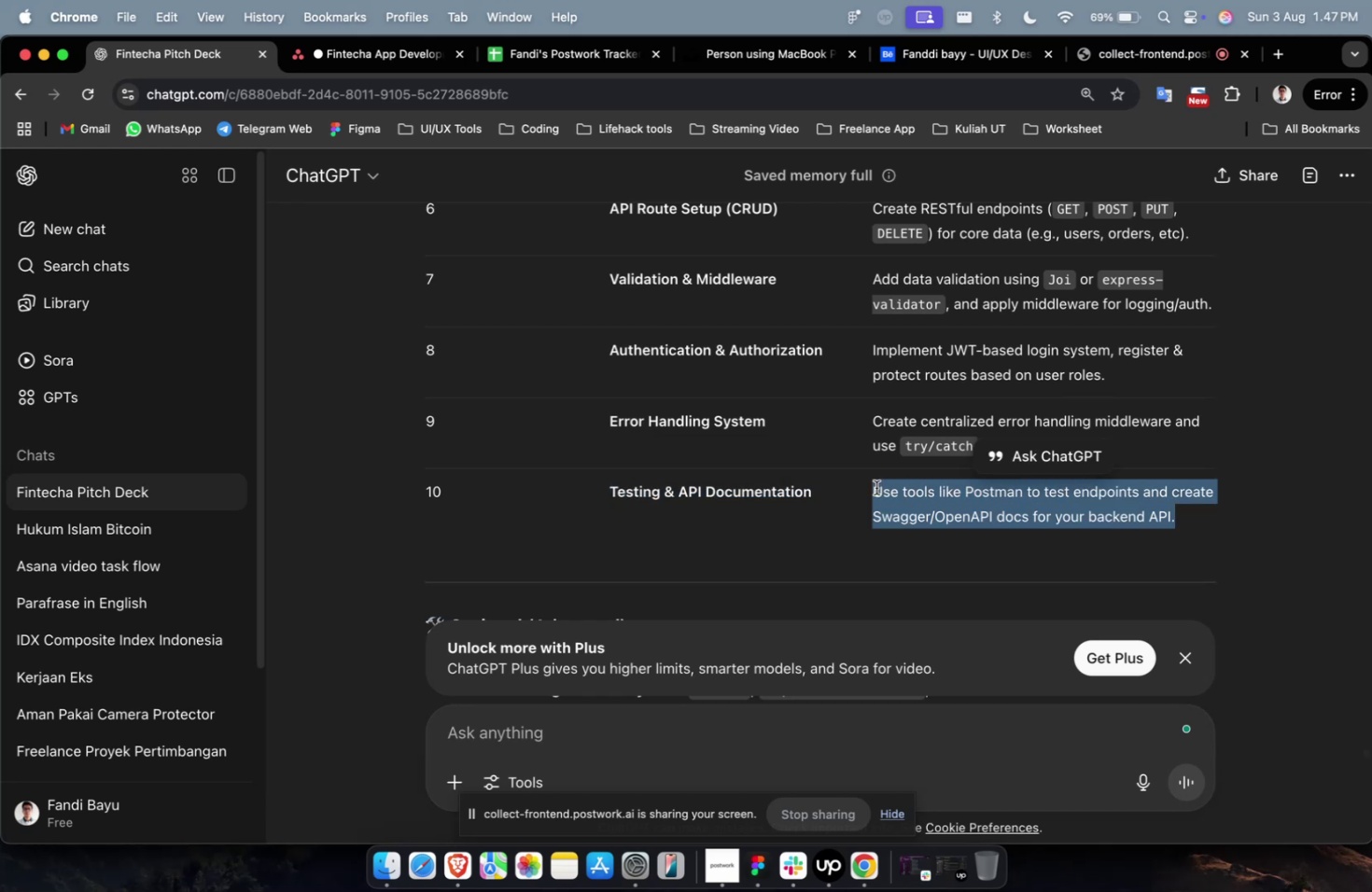 
key(Meta+C)
 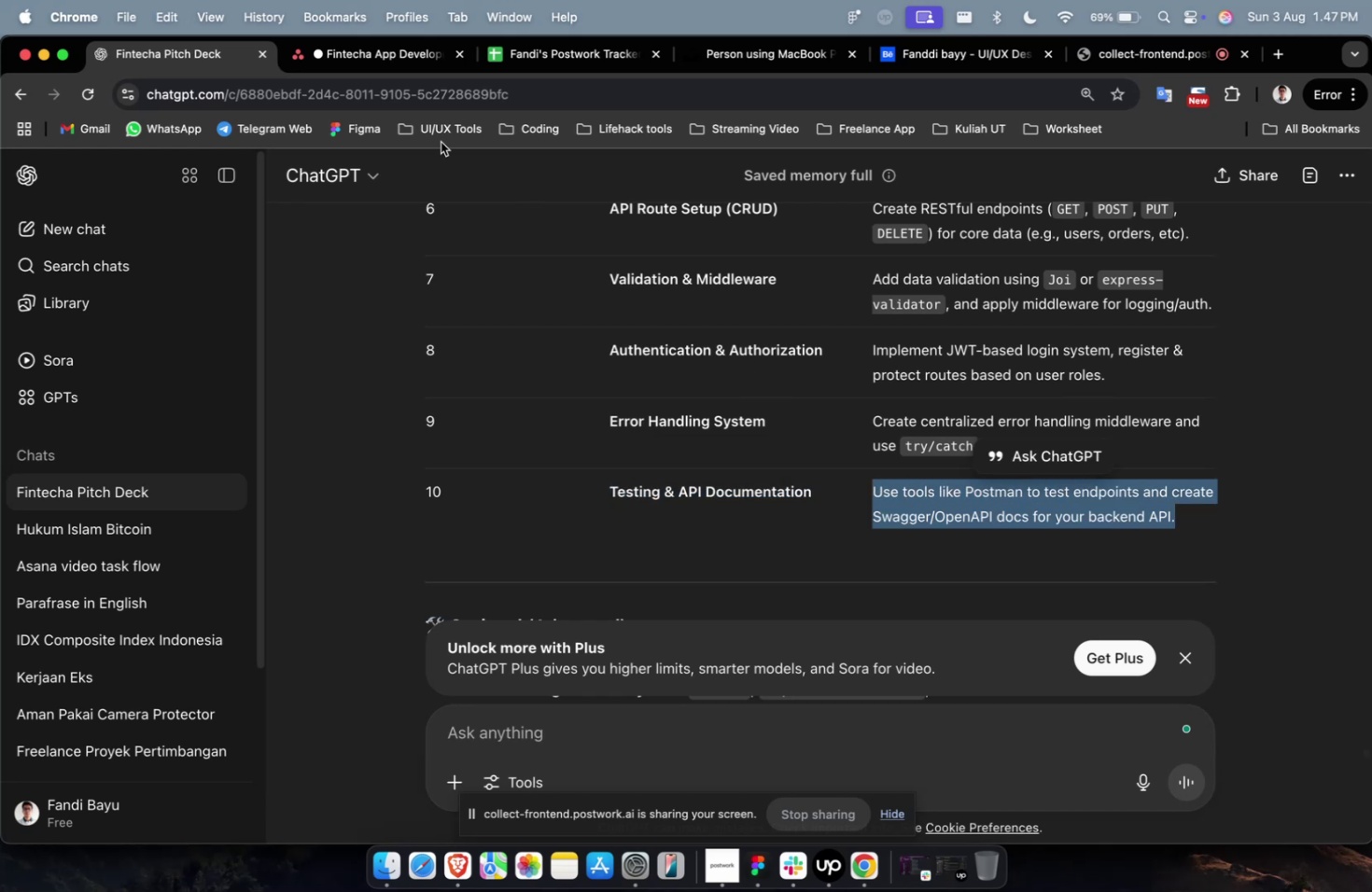 
key(Meta+C)
 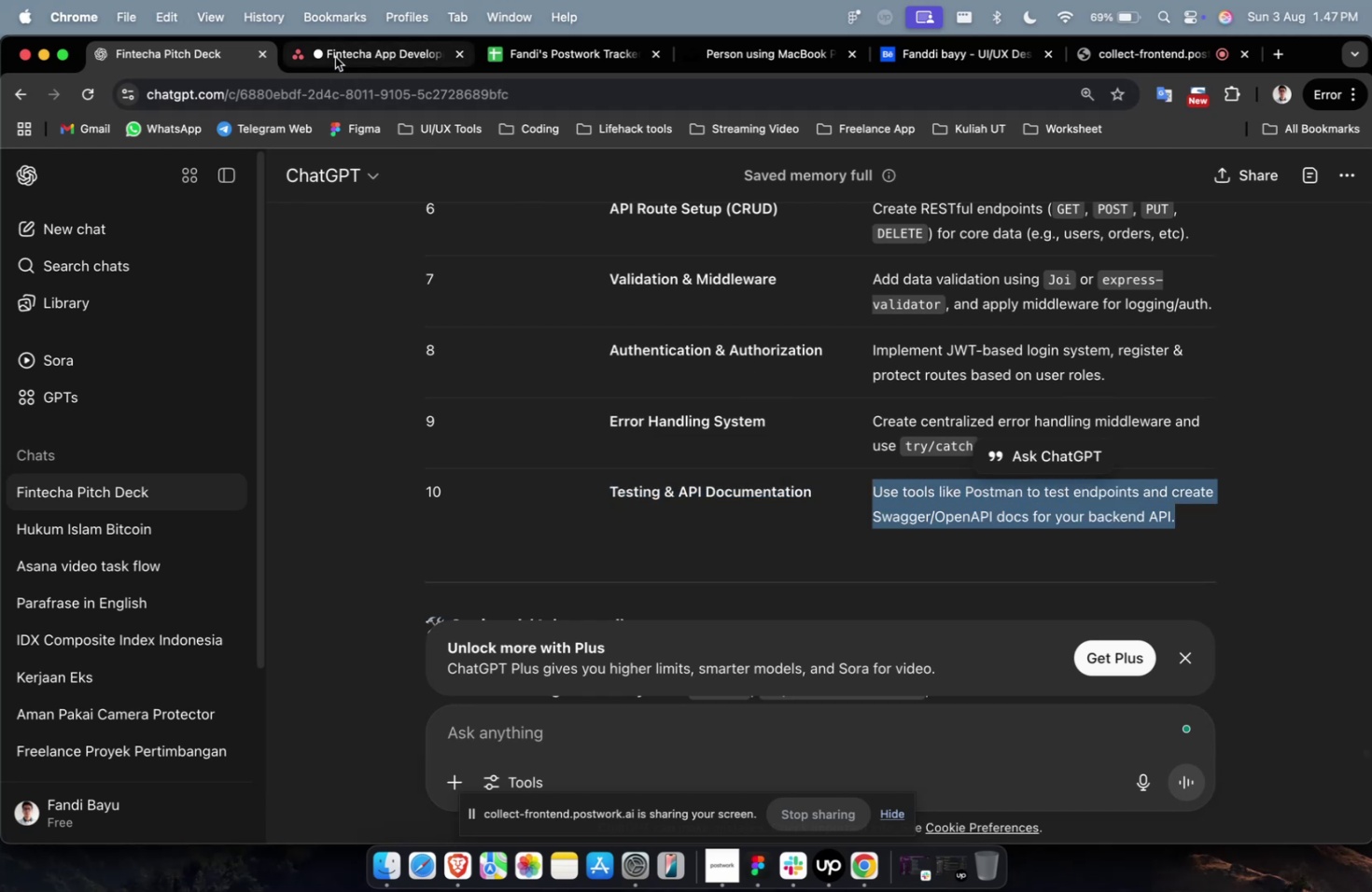 
left_click([335, 57])
 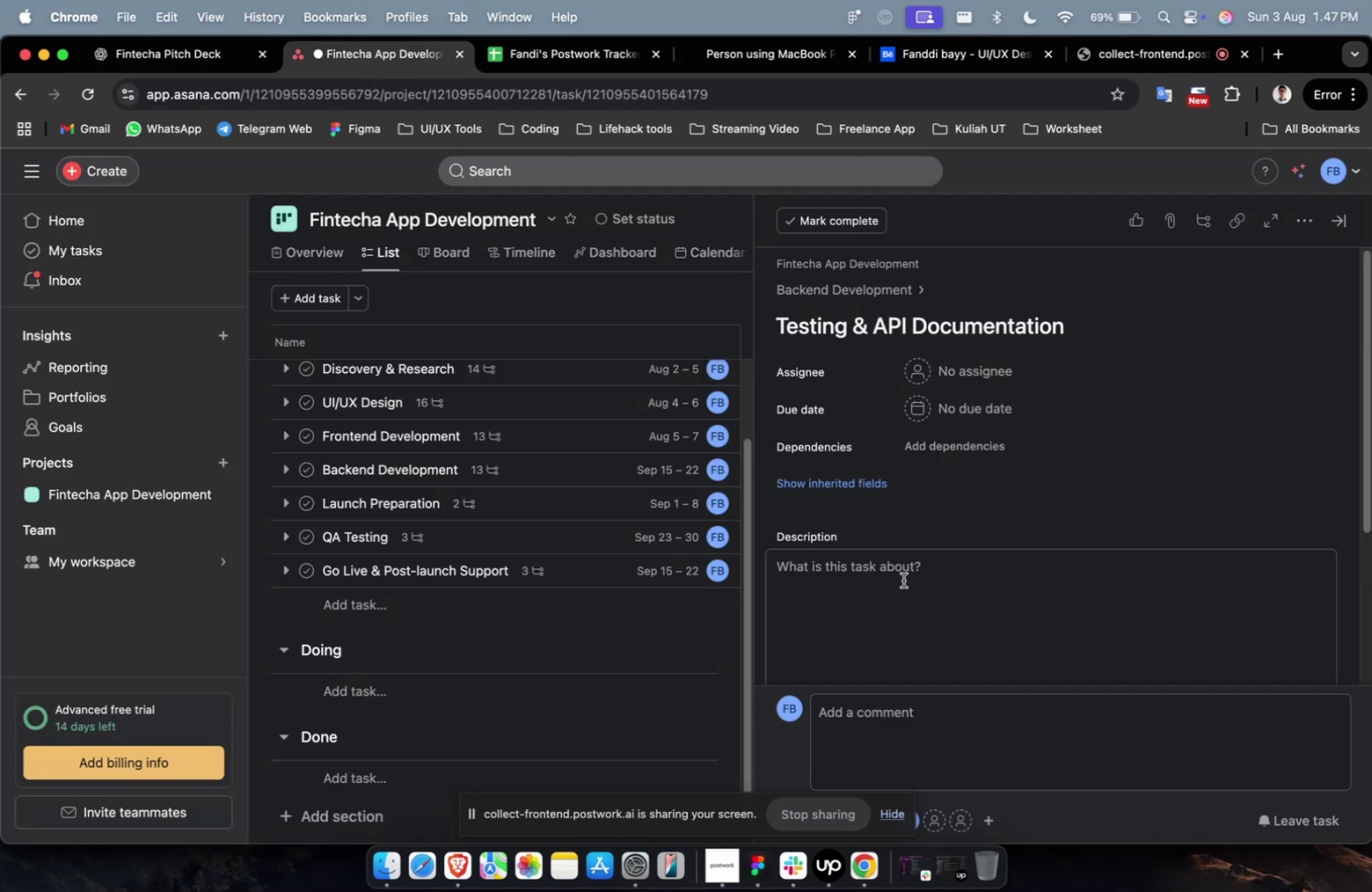 
left_click([910, 591])
 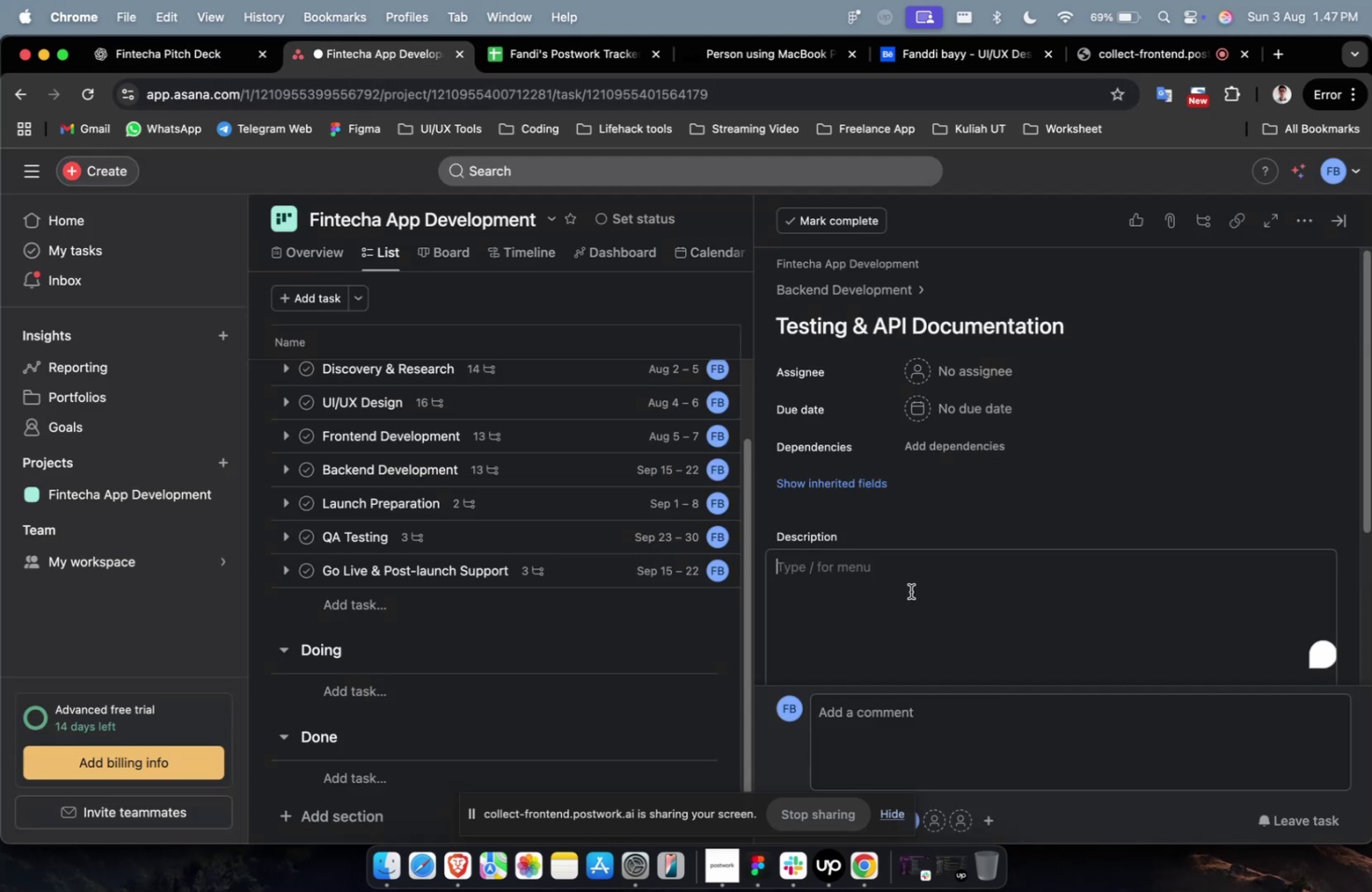 
key(Meta+V)
 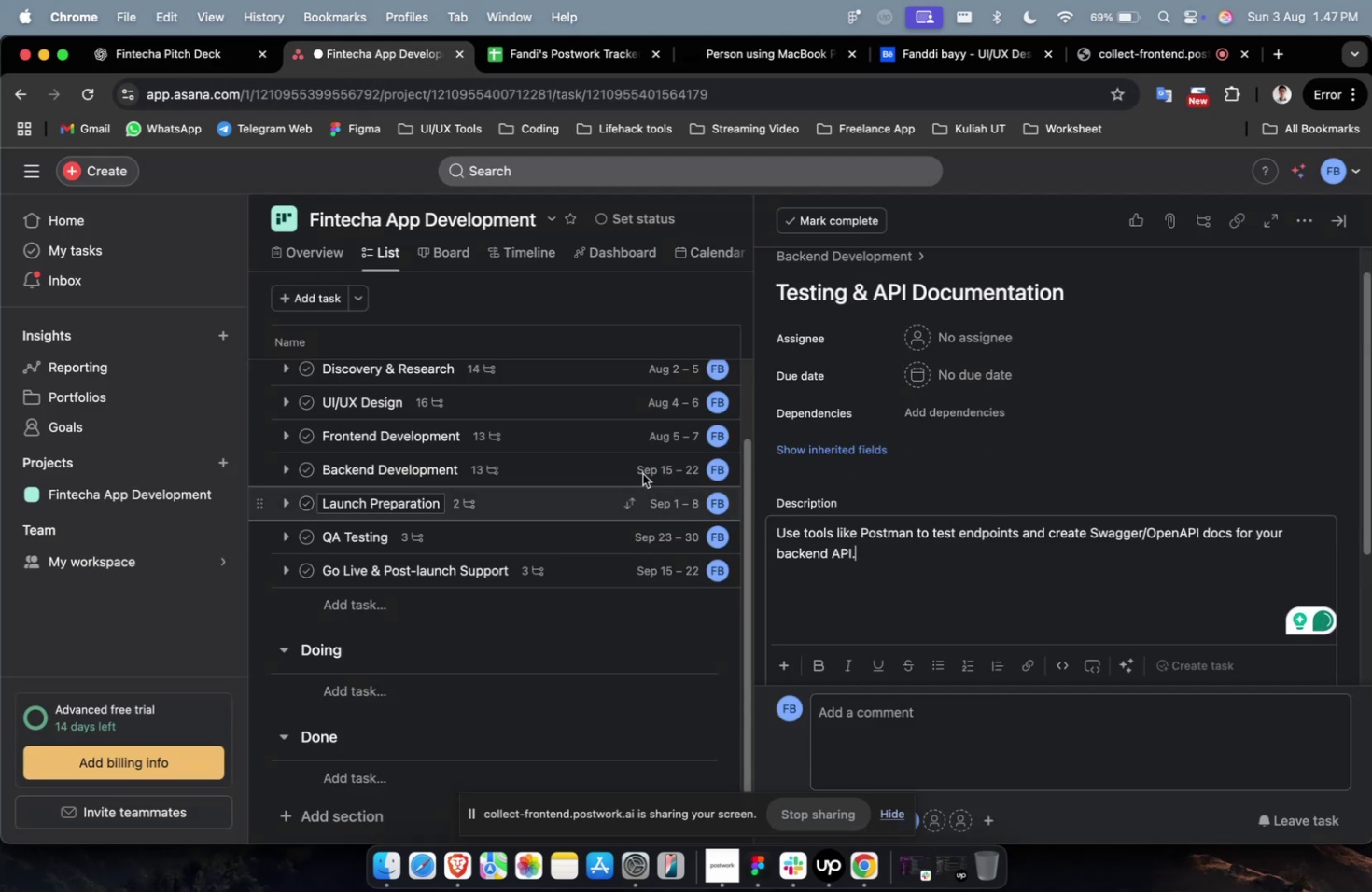 
left_click([633, 462])
 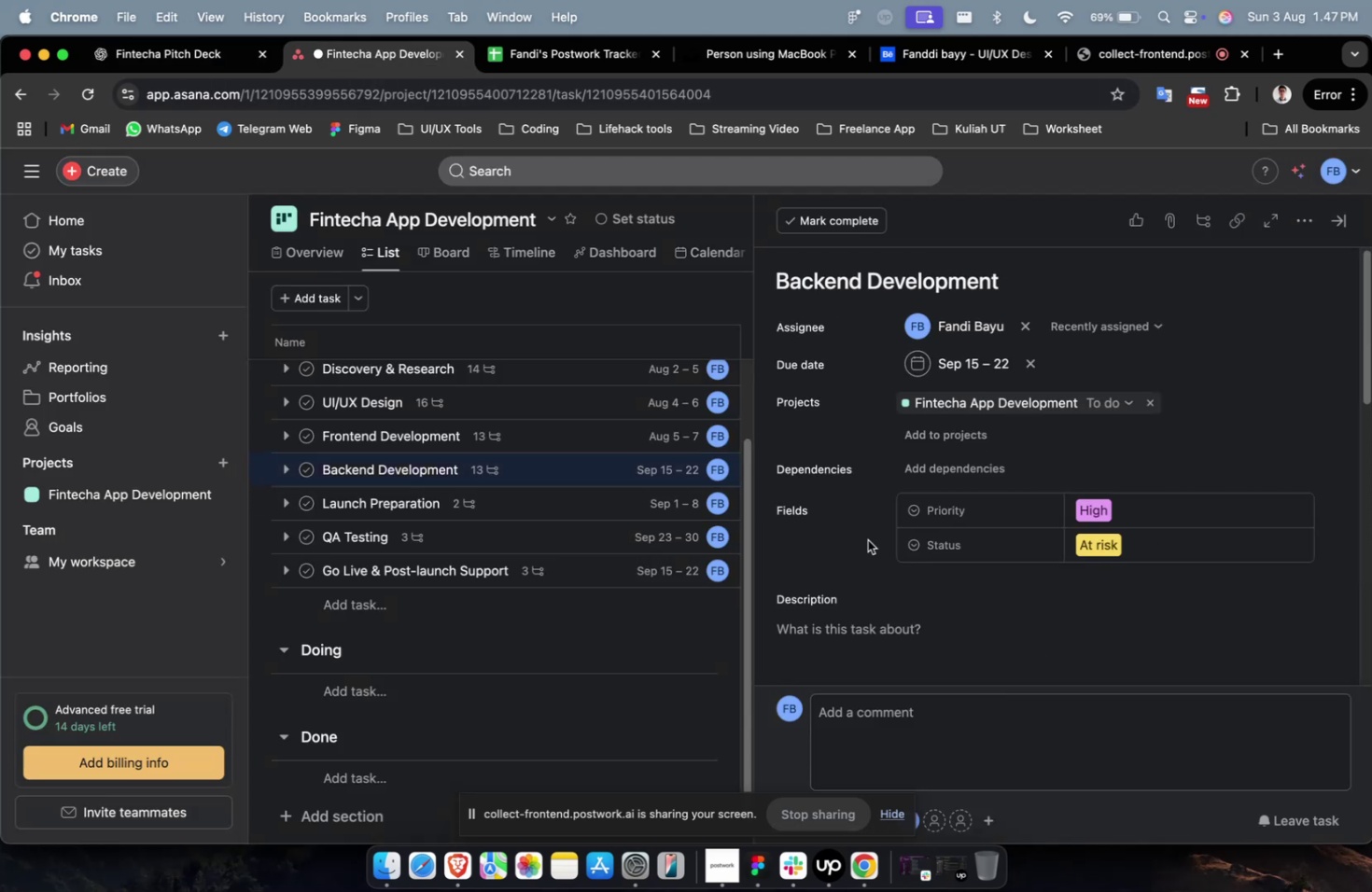 
scroll: coordinate [874, 539], scroll_direction: down, amount: 23.0
 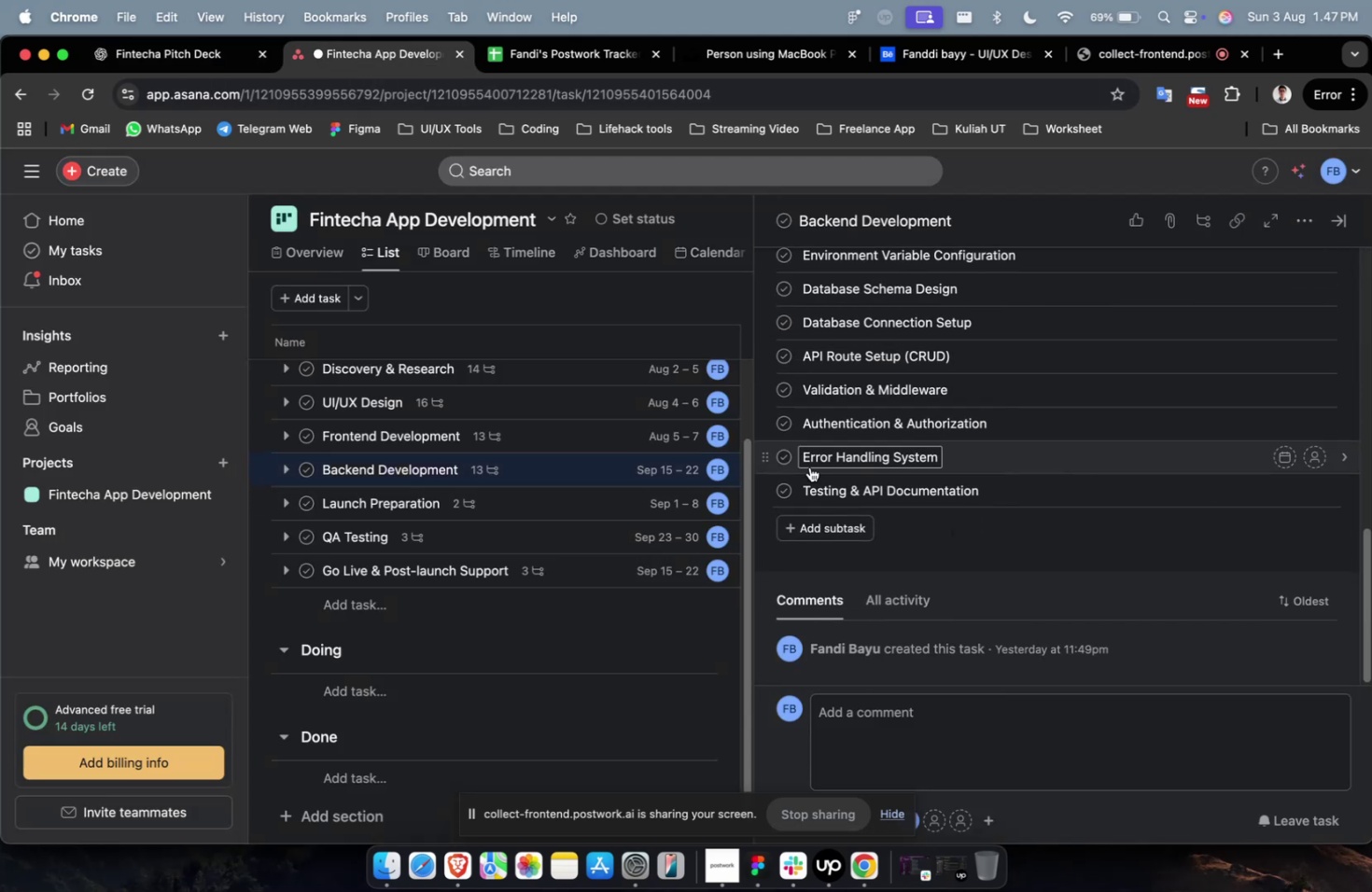 
left_click([1048, 467])
 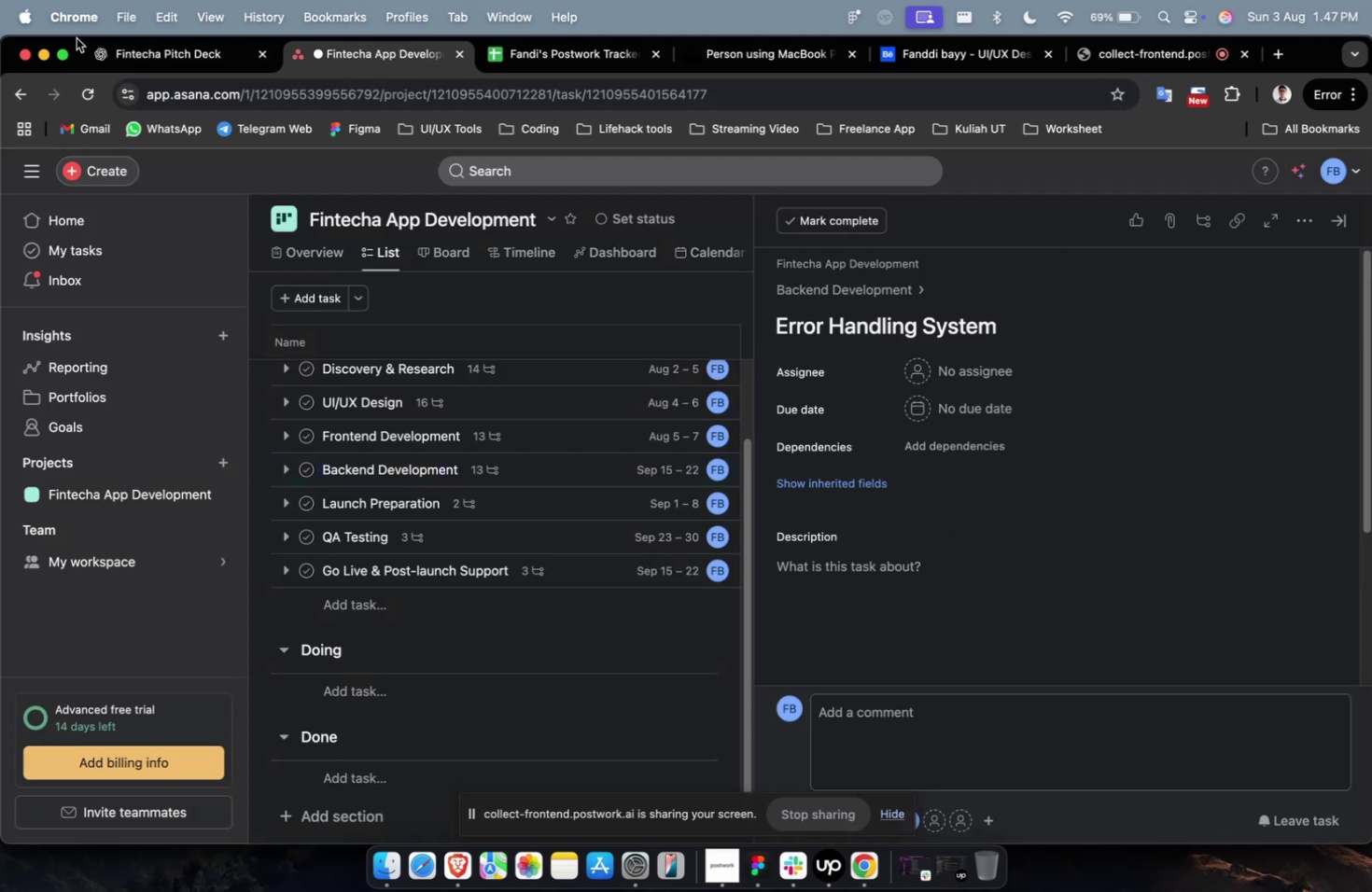 
left_click([140, 47])
 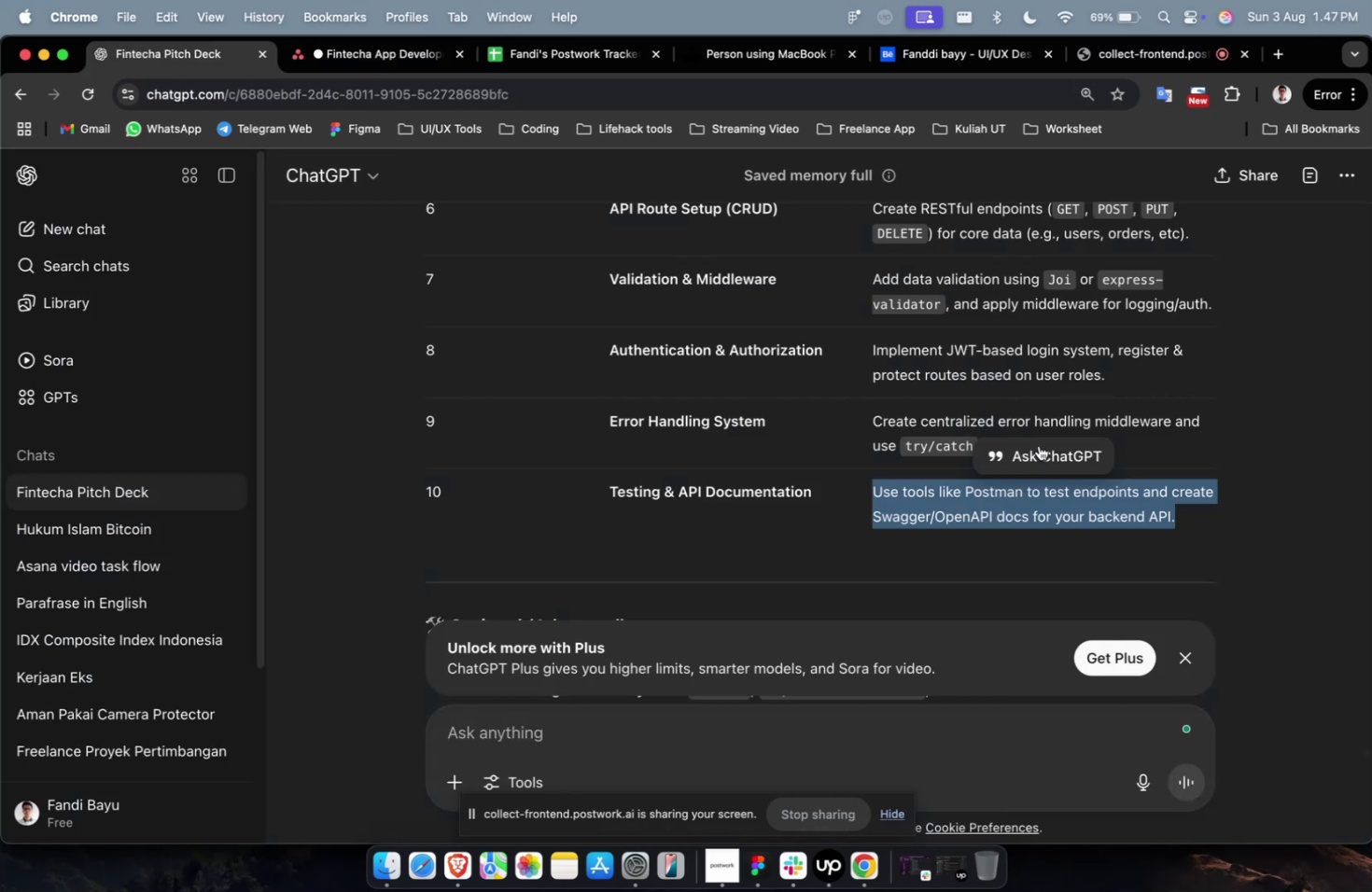 
left_click([1172, 389])
 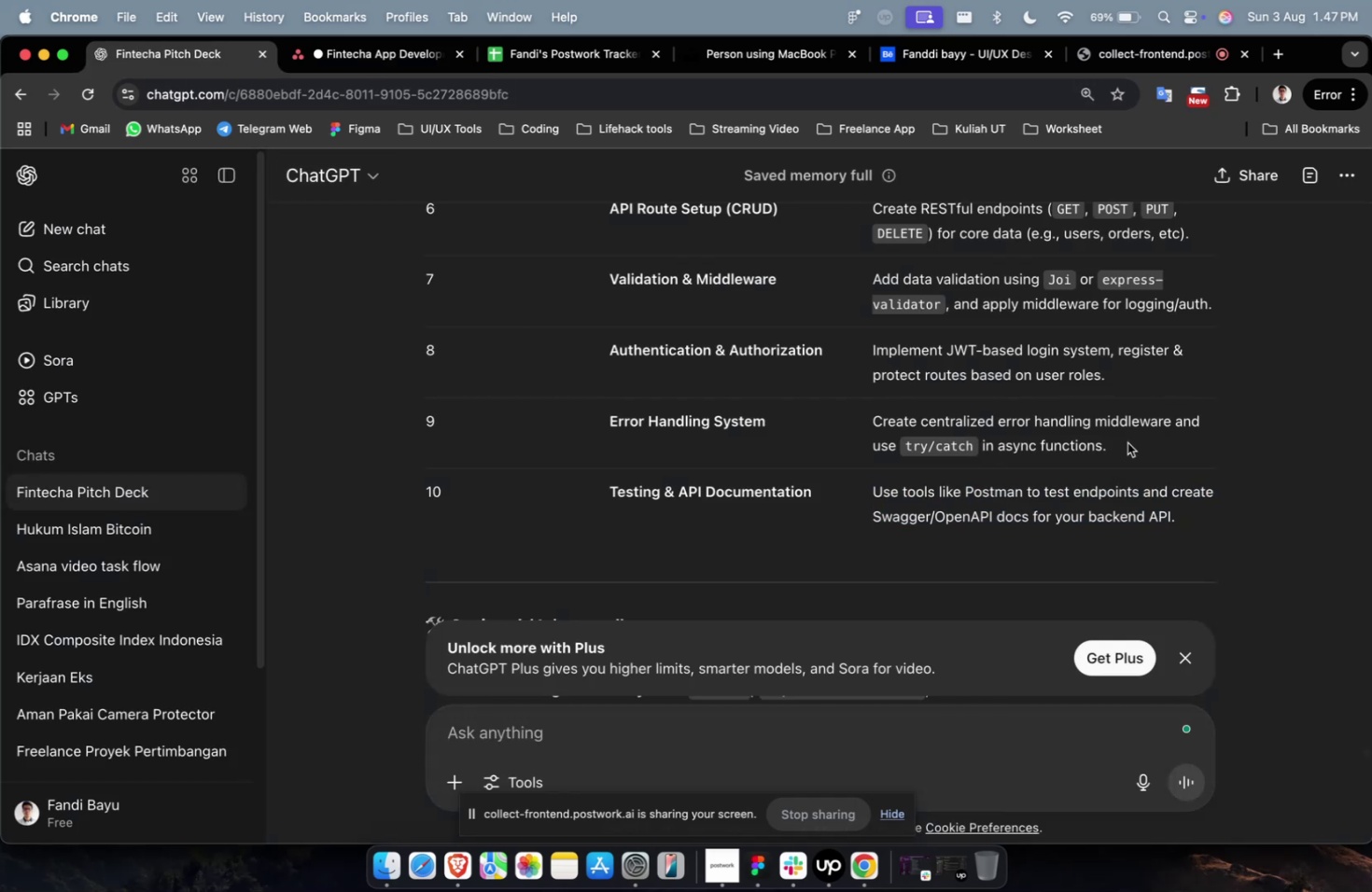 
left_click_drag(start_coordinate=[1125, 442], to_coordinate=[849, 425])
 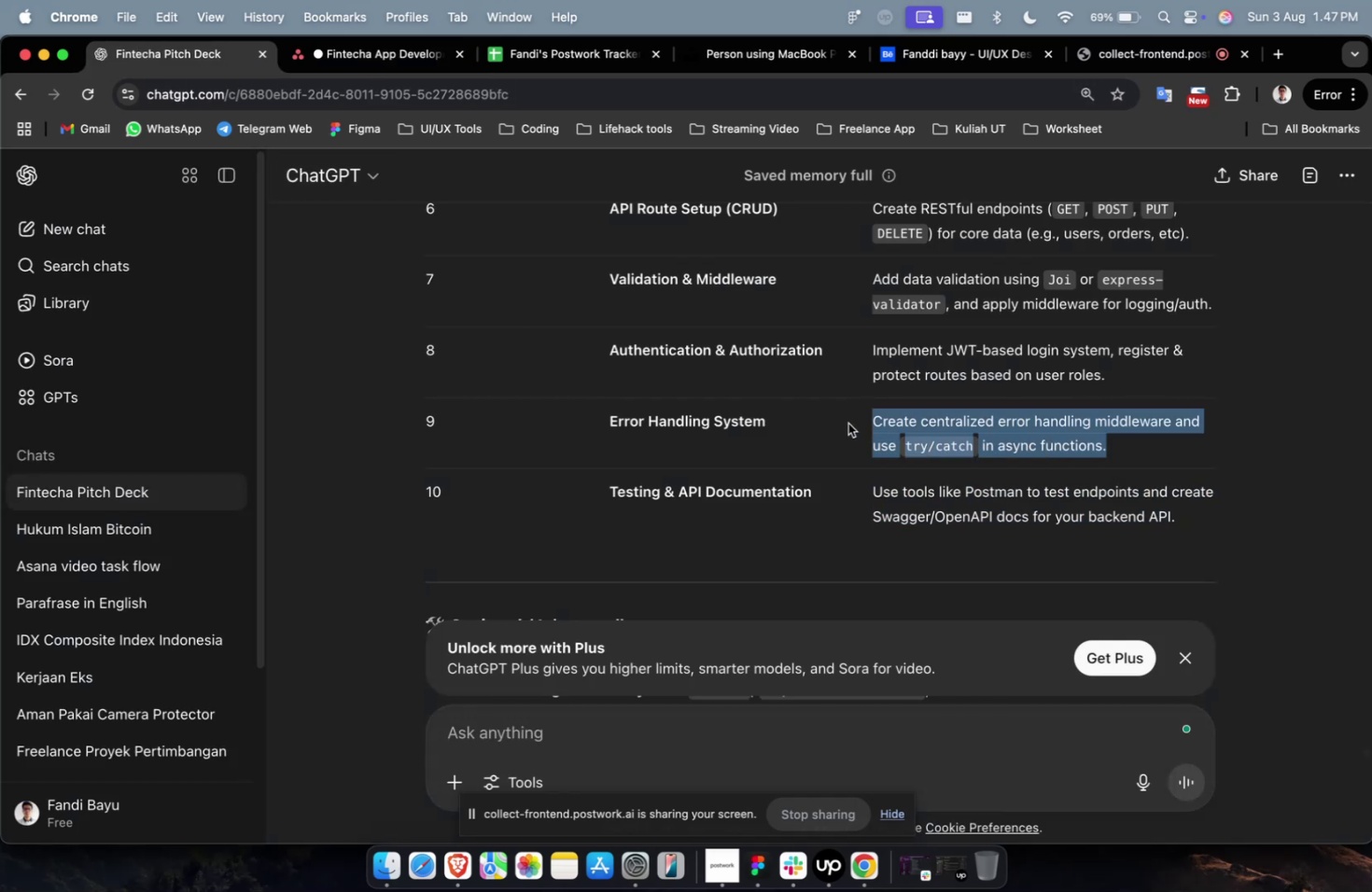 
key(Meta+C)
 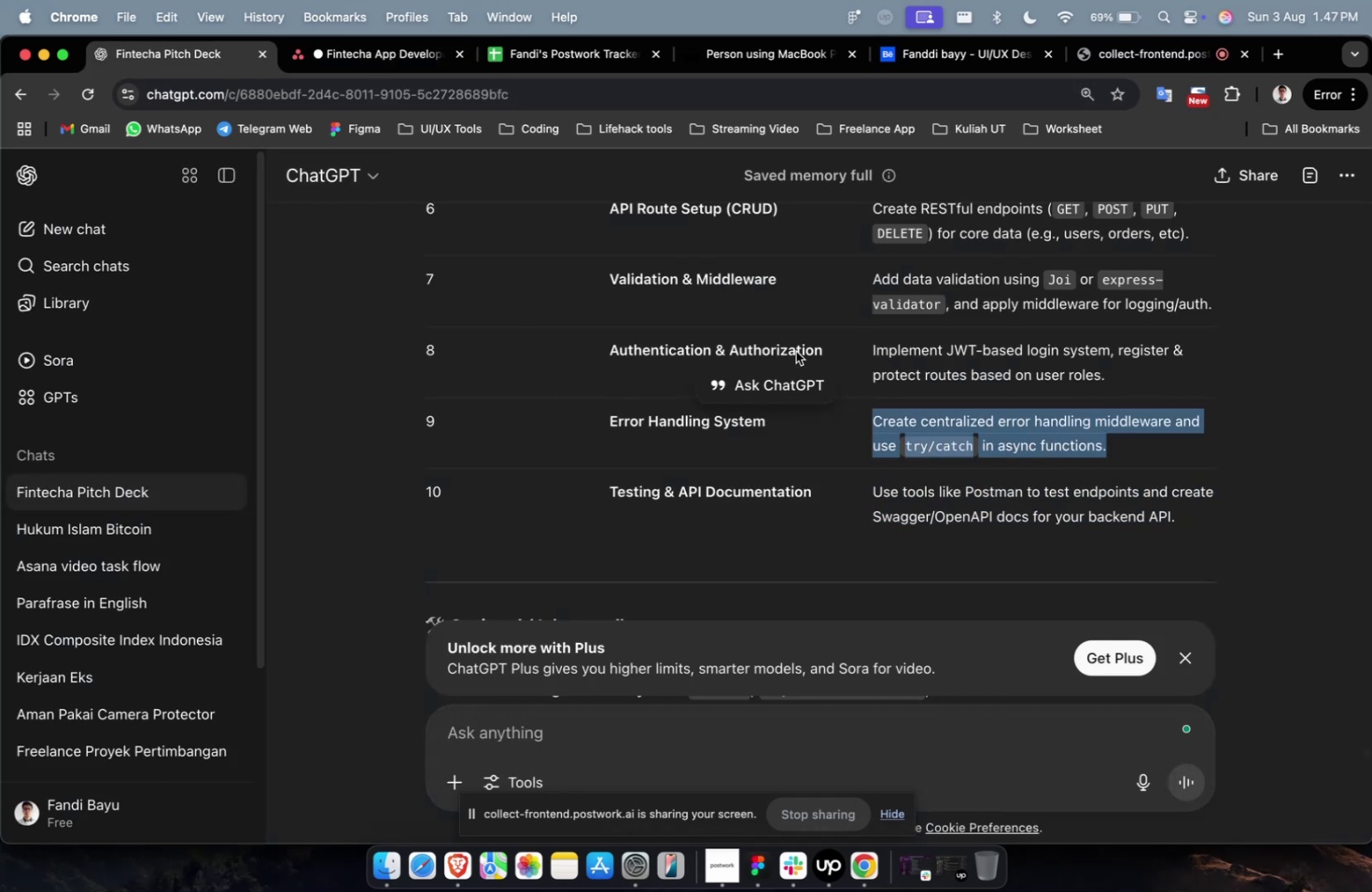 
key(Meta+C)
 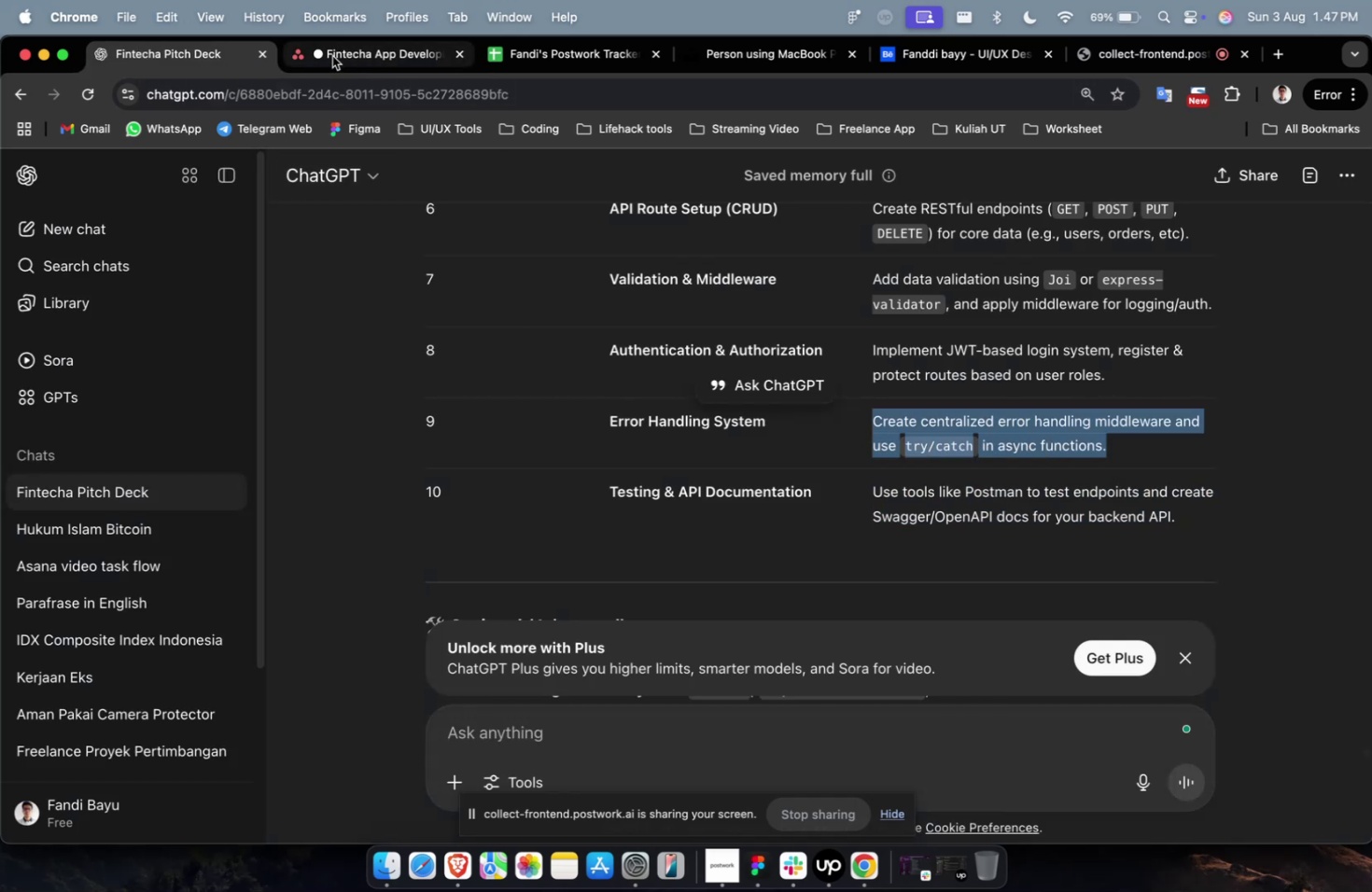 
left_click([332, 56])
 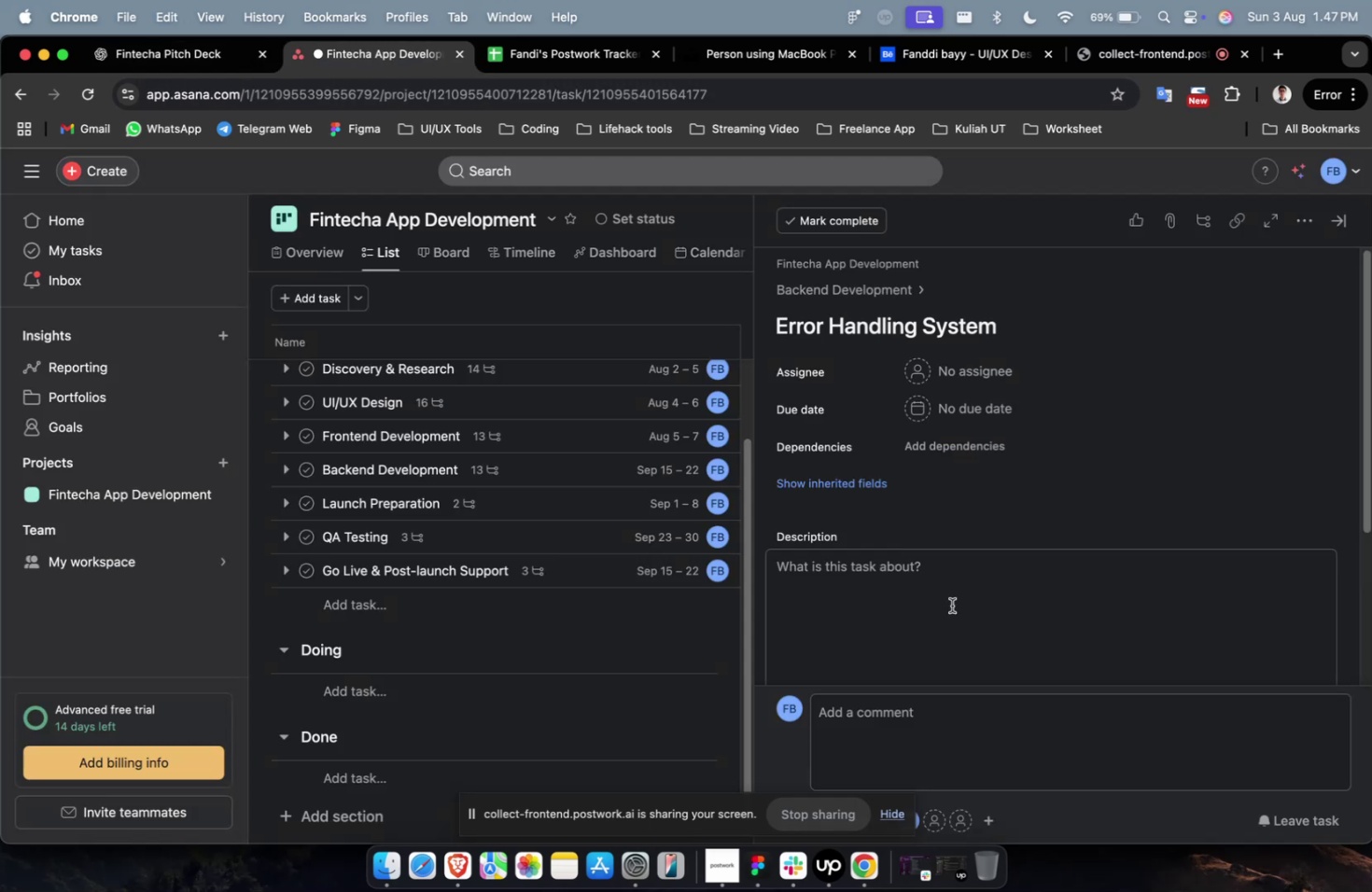 
double_click([951, 608])
 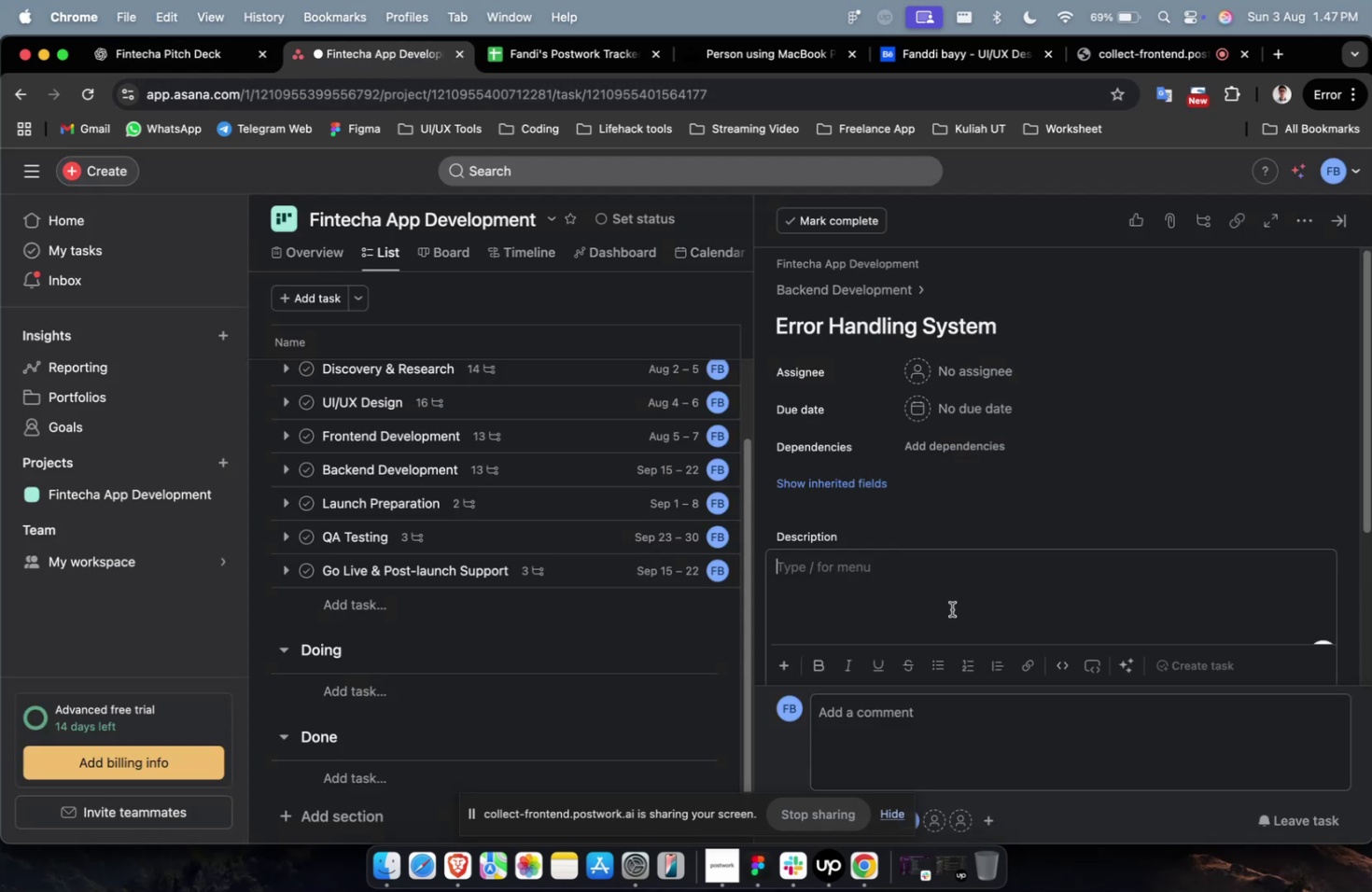 
key(Meta+V)
 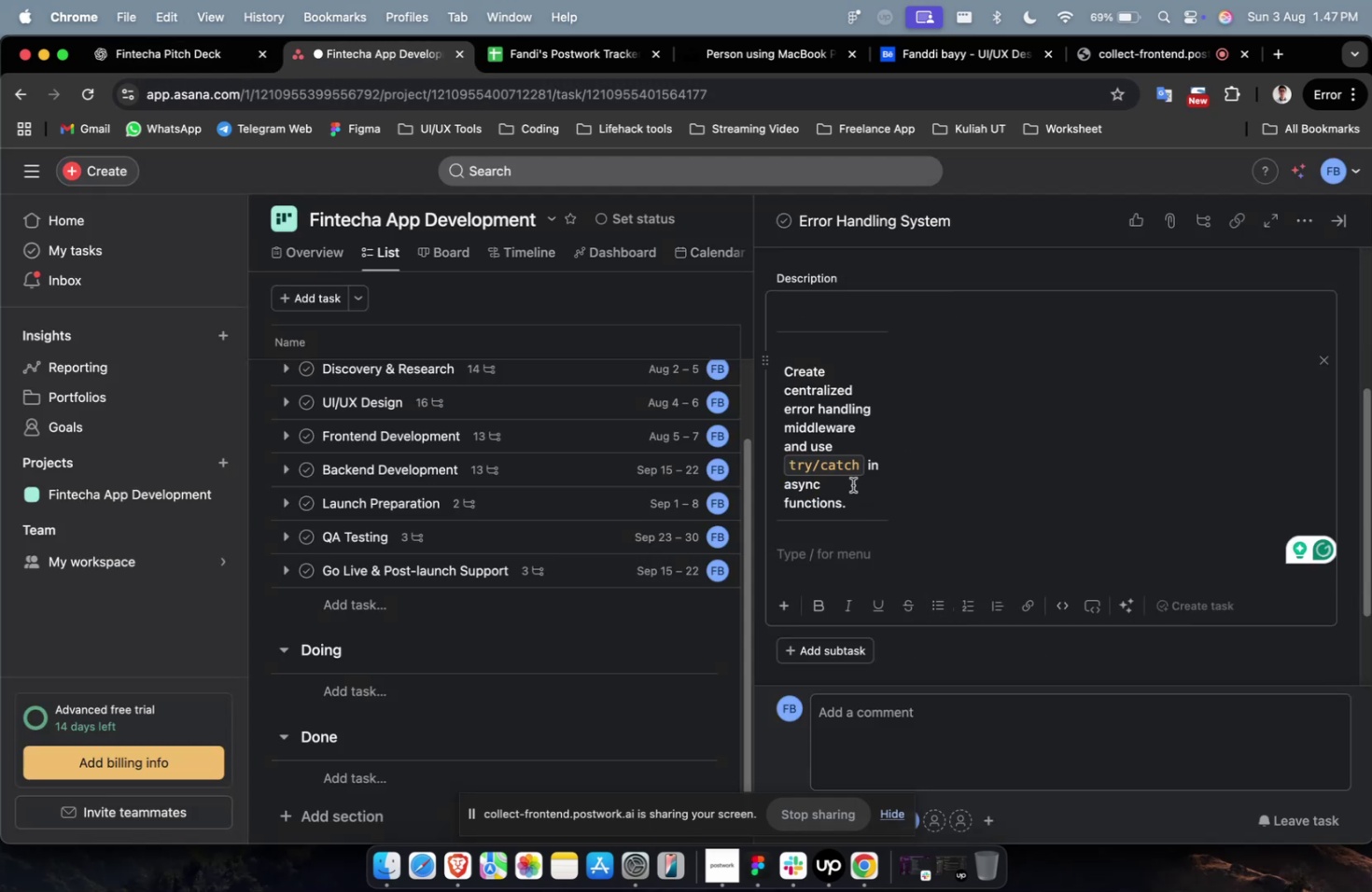 
left_click([822, 397])
 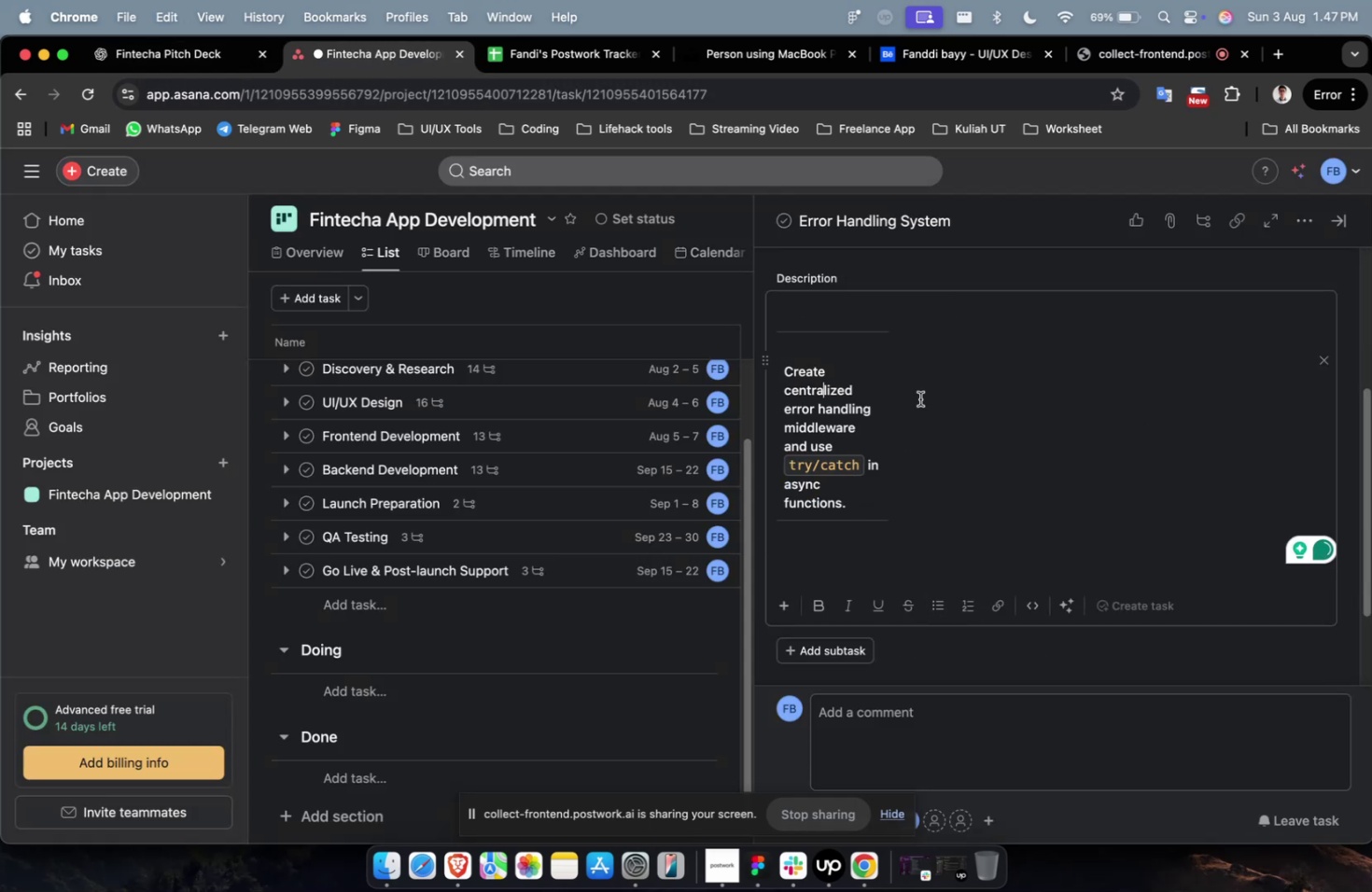 
left_click([860, 419])
 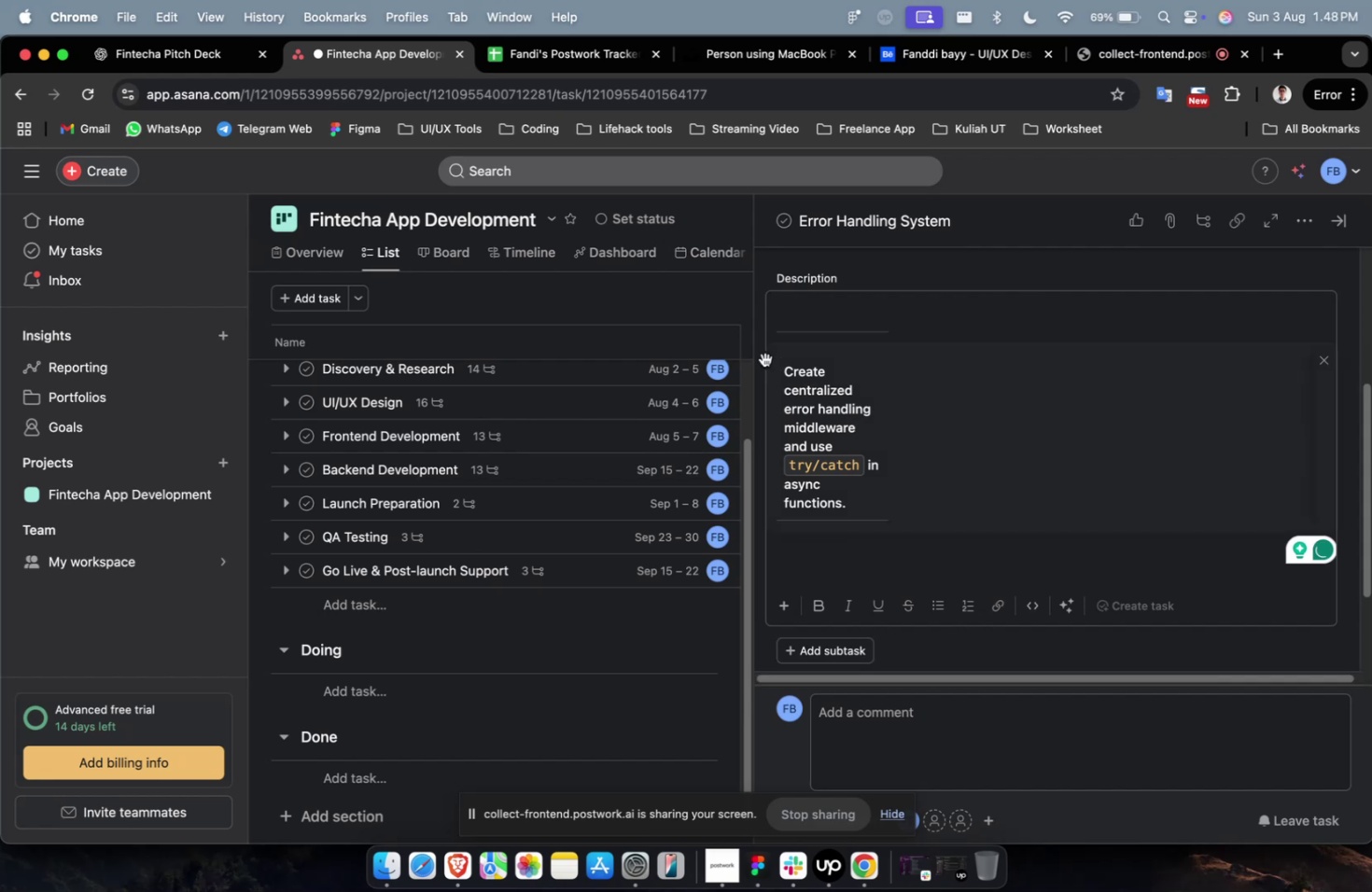 
scroll: coordinate [879, 340], scroll_direction: up, amount: 13.0
 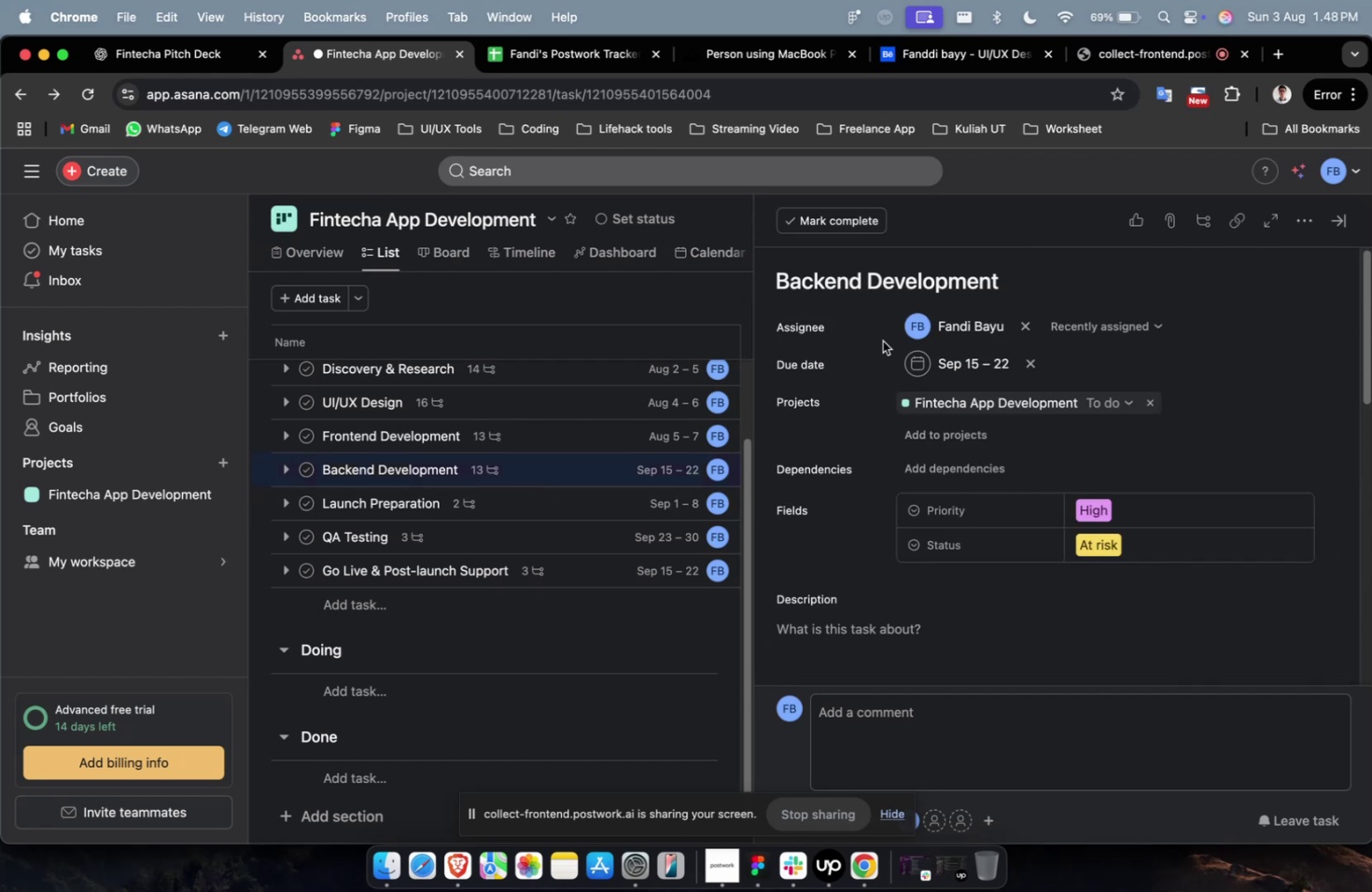 
scroll: coordinate [883, 348], scroll_direction: down, amount: 38.0
 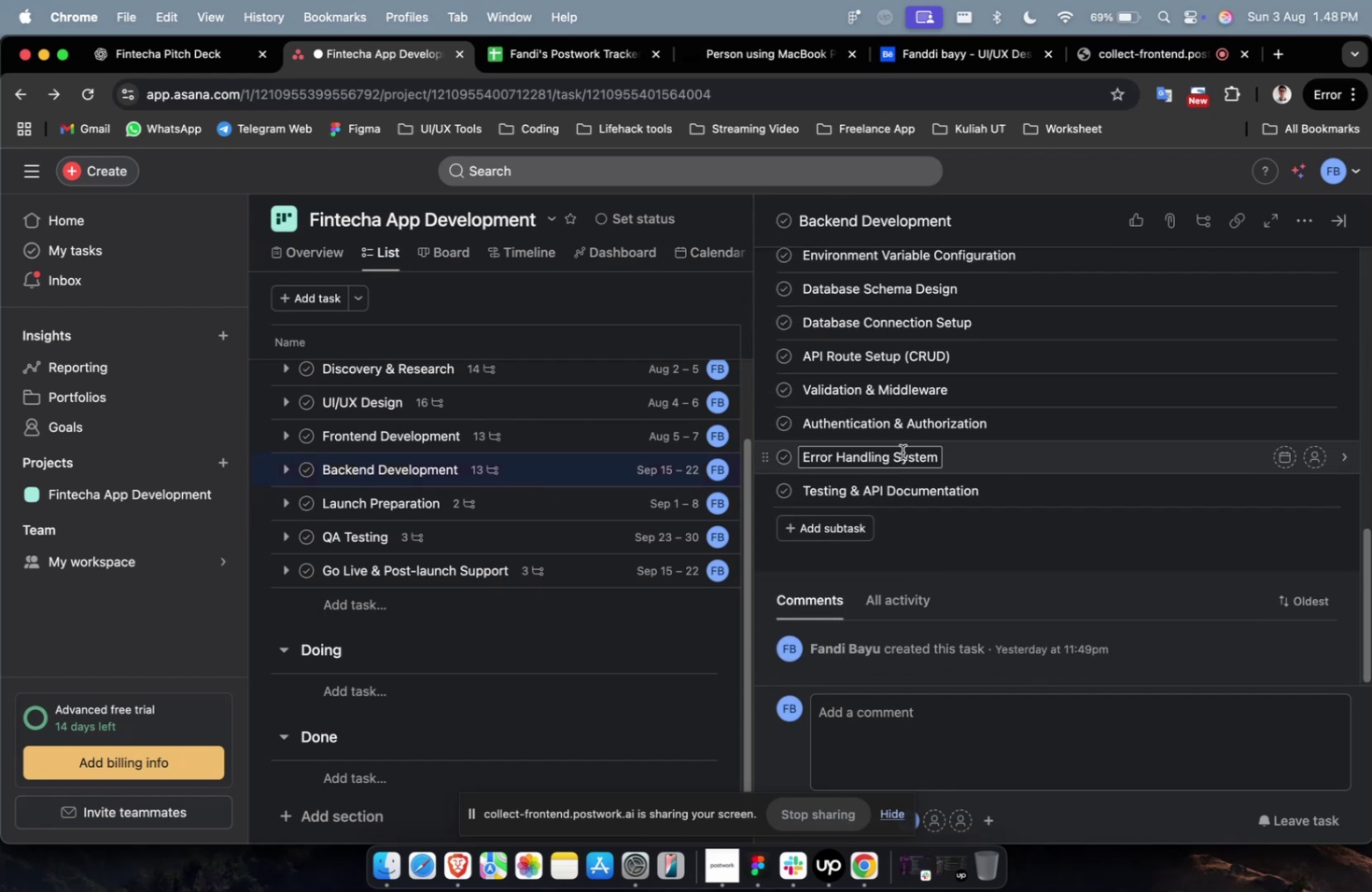 
left_click([959, 455])
 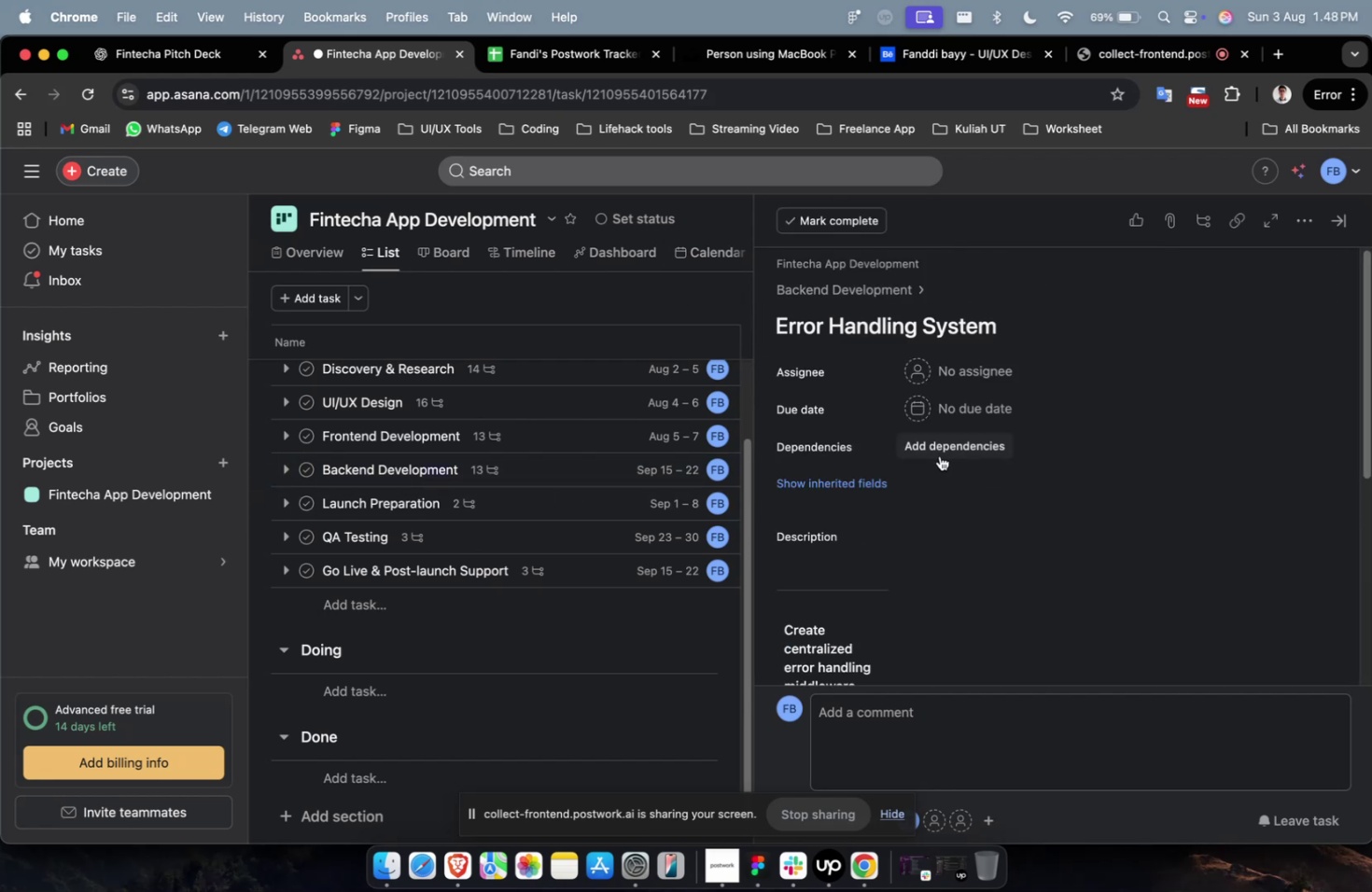 
scroll: coordinate [880, 366], scroll_direction: down, amount: 56.0
 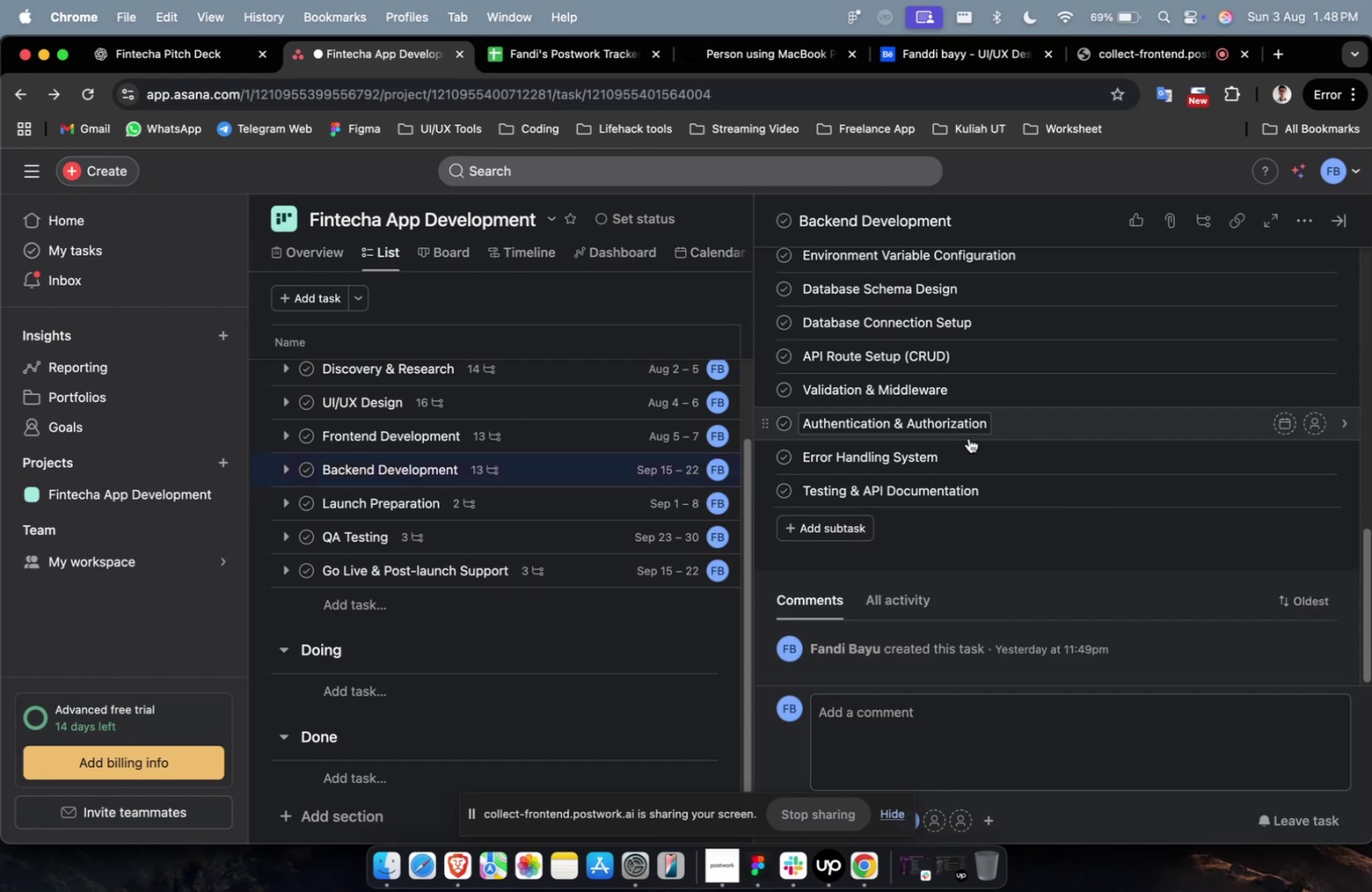 
left_click([990, 428])
 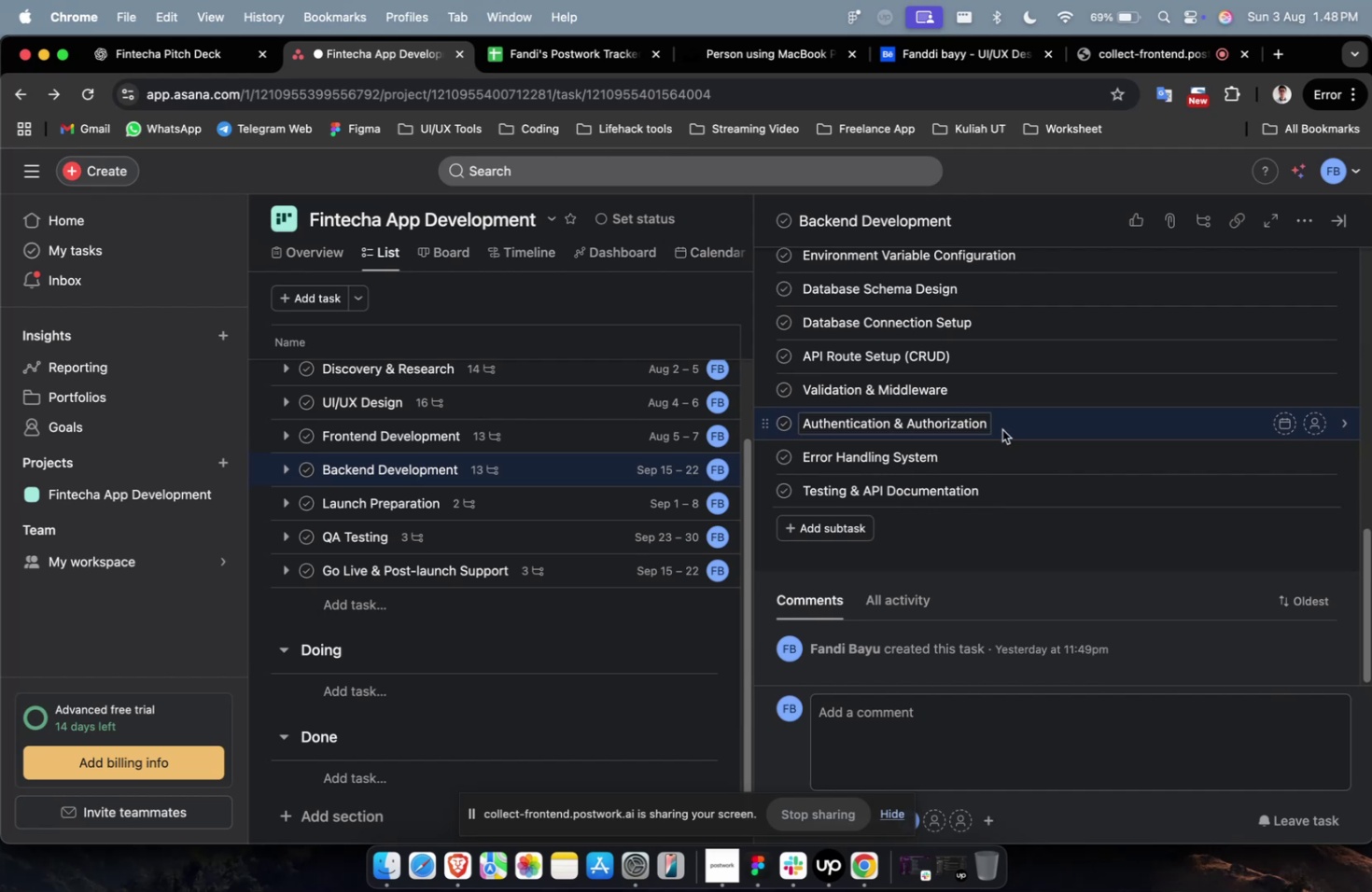 
double_click([1001, 429])
 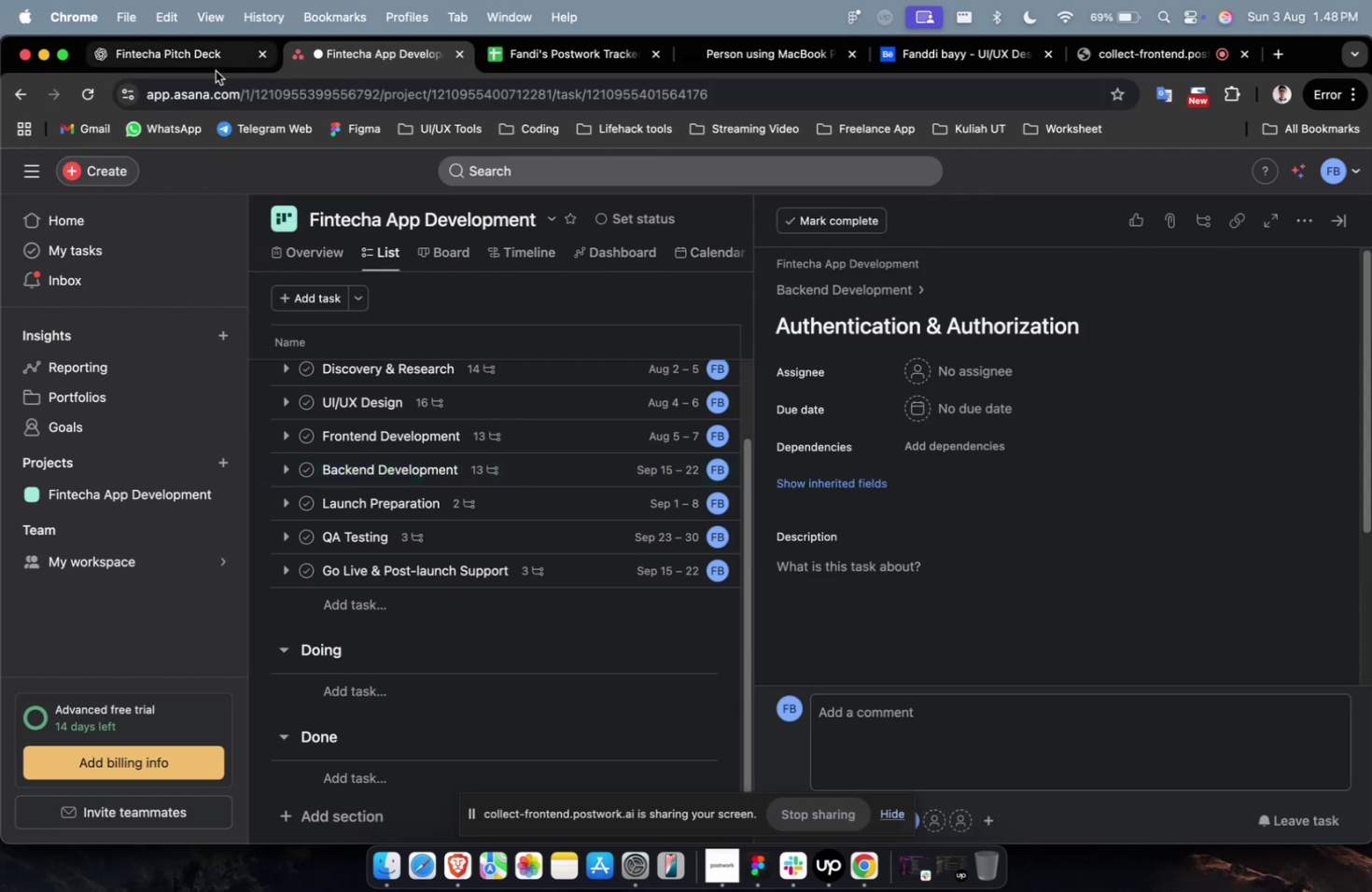 
left_click([184, 73])
 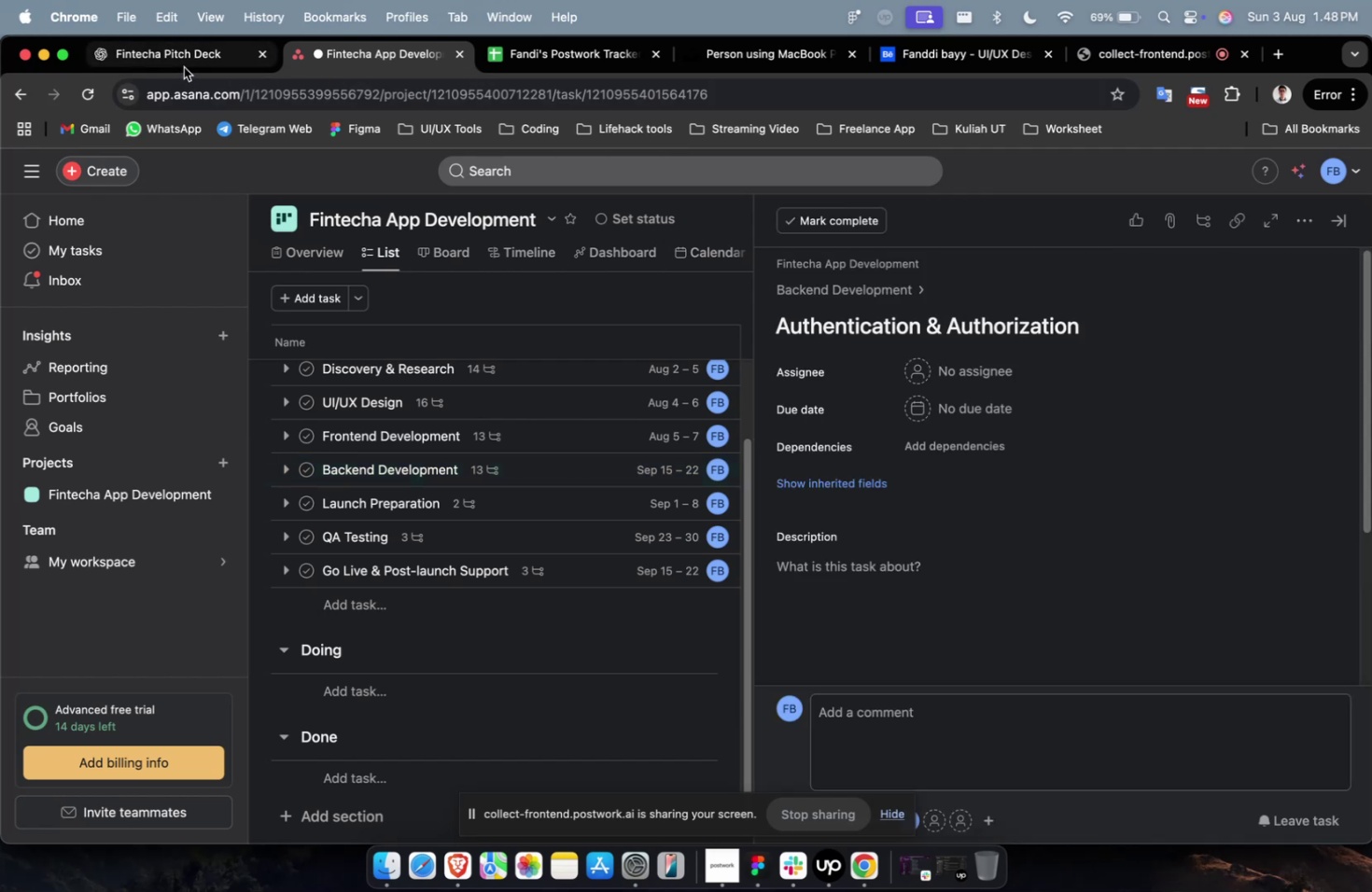 
double_click([184, 67])
 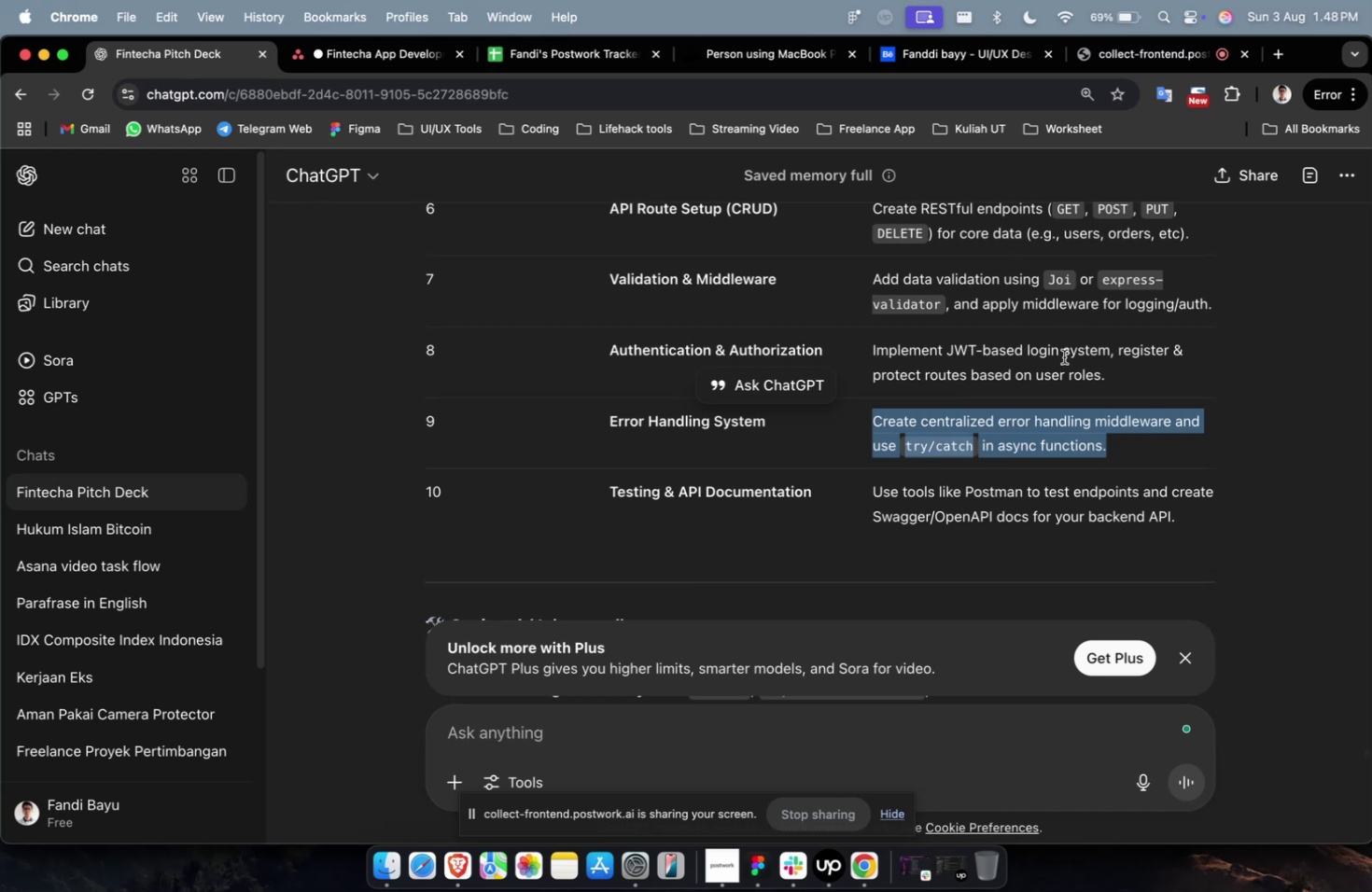 
wait(13.58)
 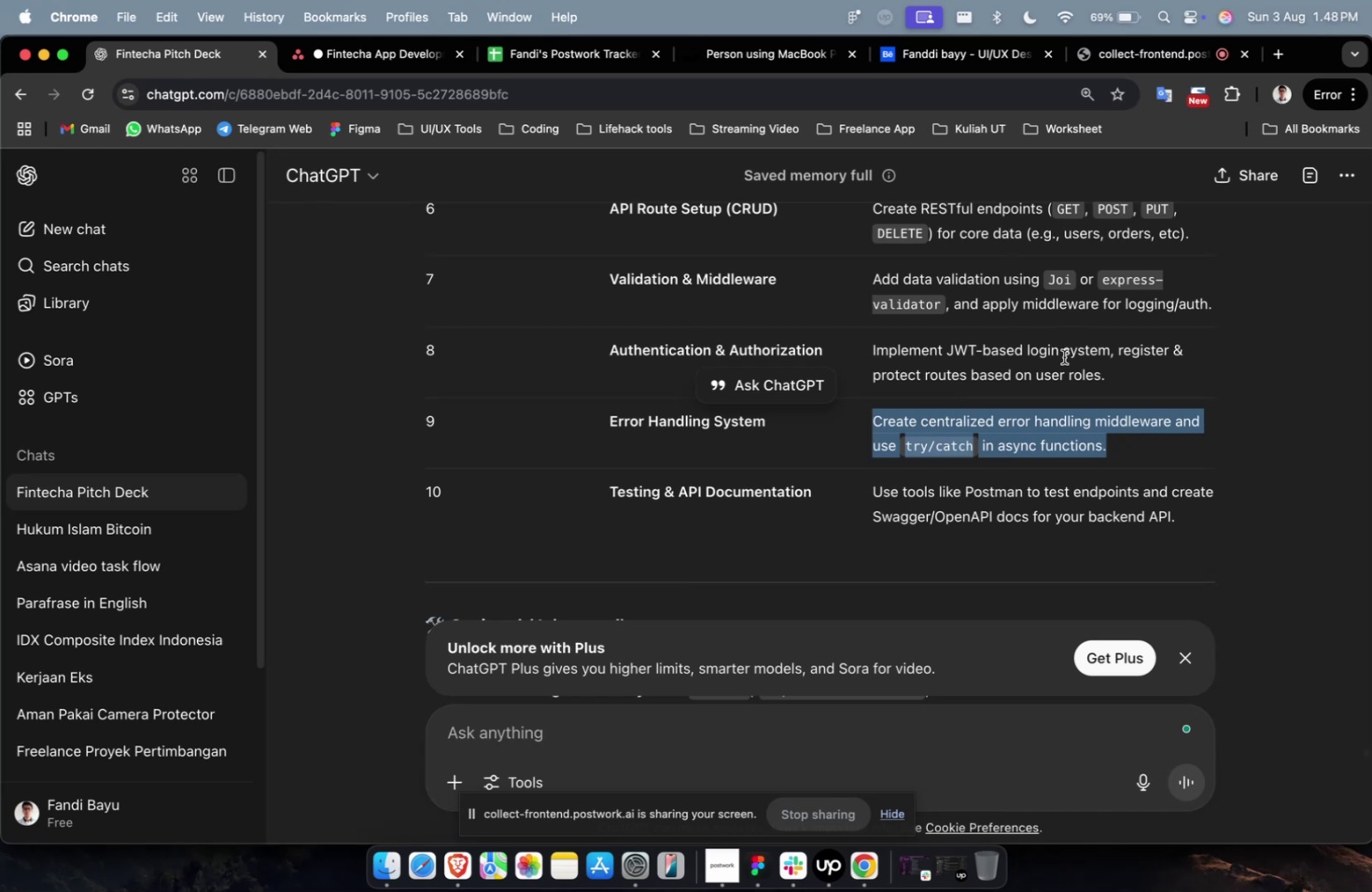 
left_click_drag(start_coordinate=[1111, 376], to_coordinate=[863, 345])
 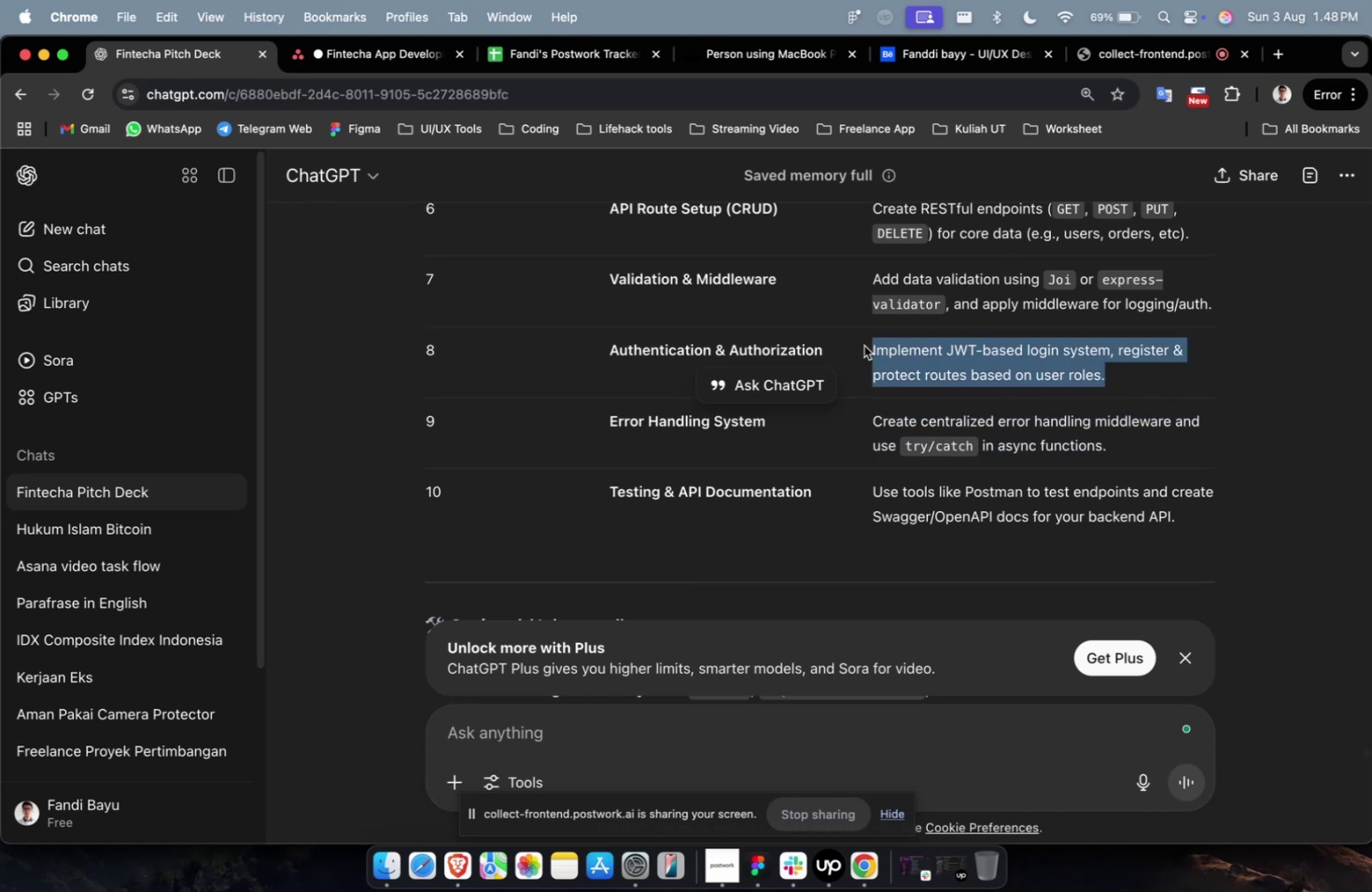 
key(Meta+C)
 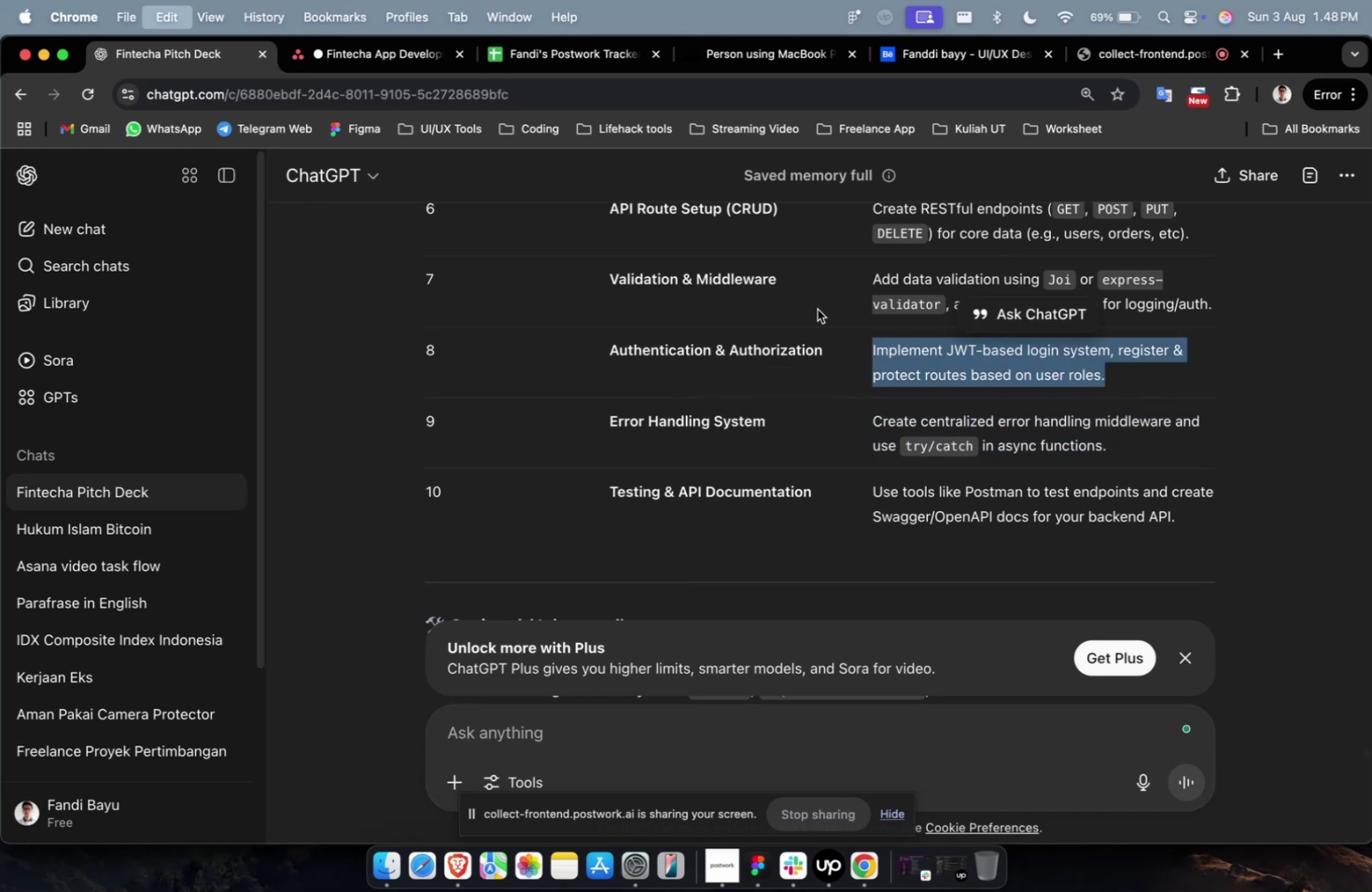 
key(Meta+C)
 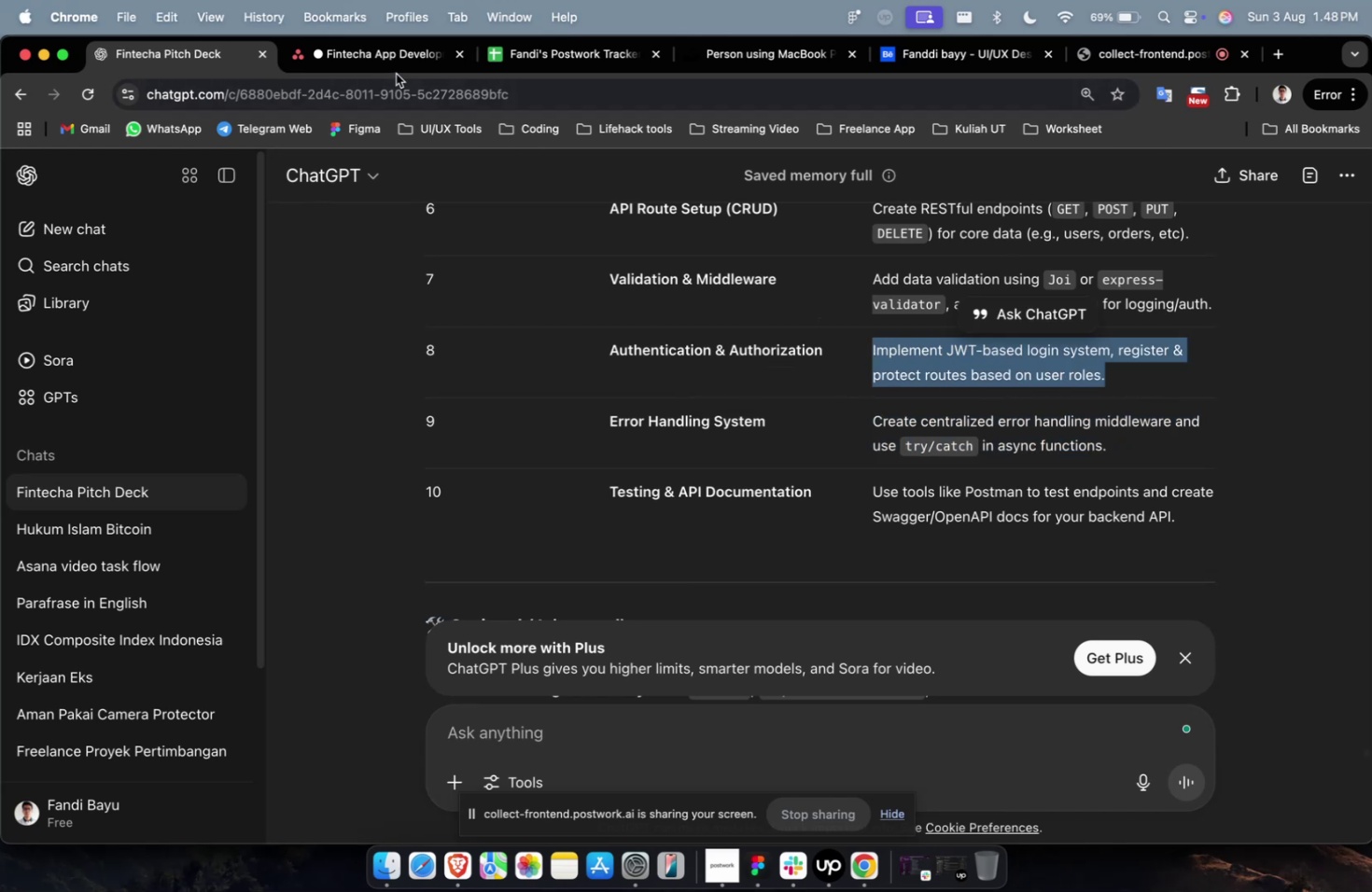 
double_click([388, 65])
 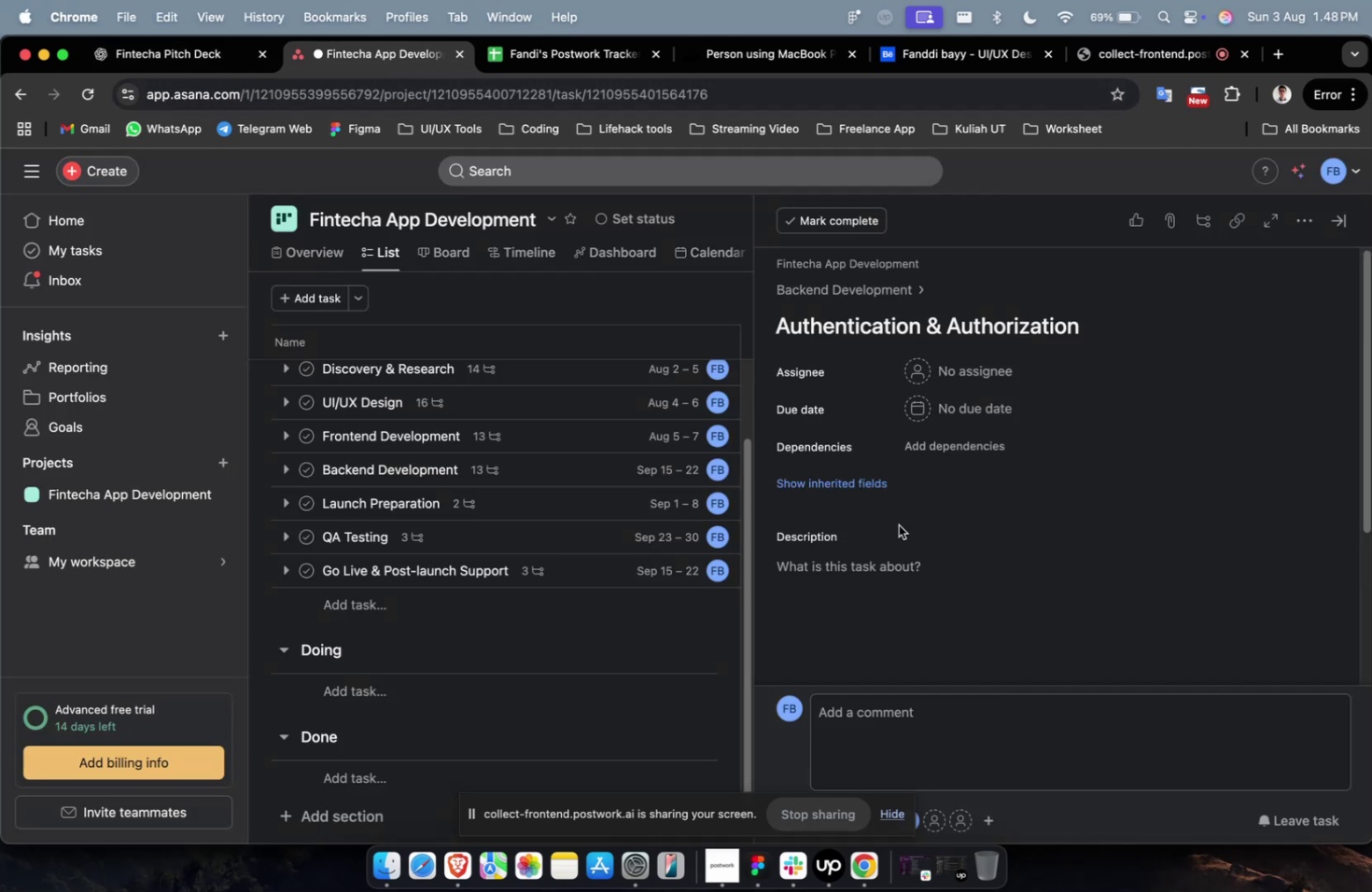 
left_click([943, 577])
 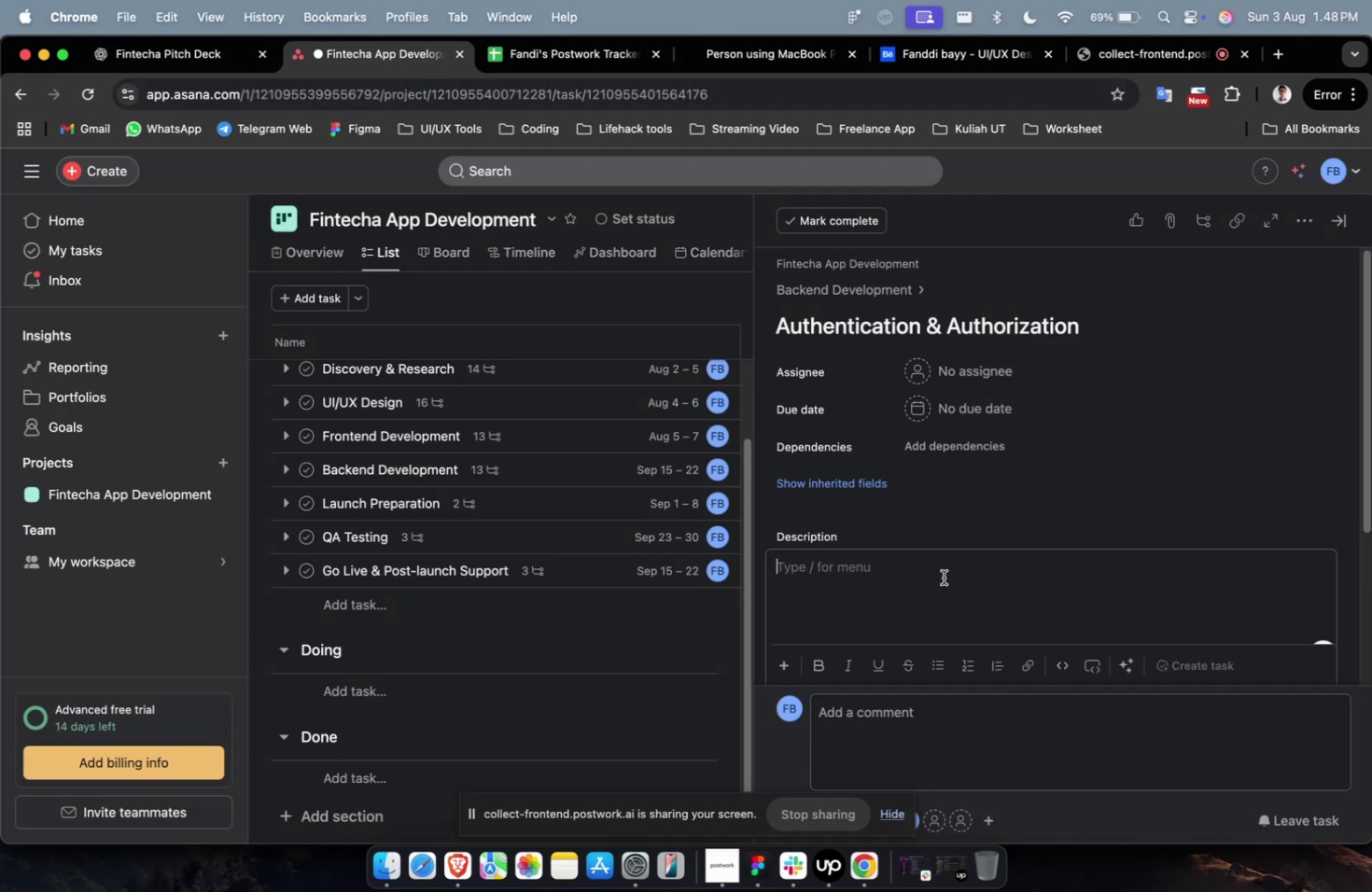 
key(Meta+V)
 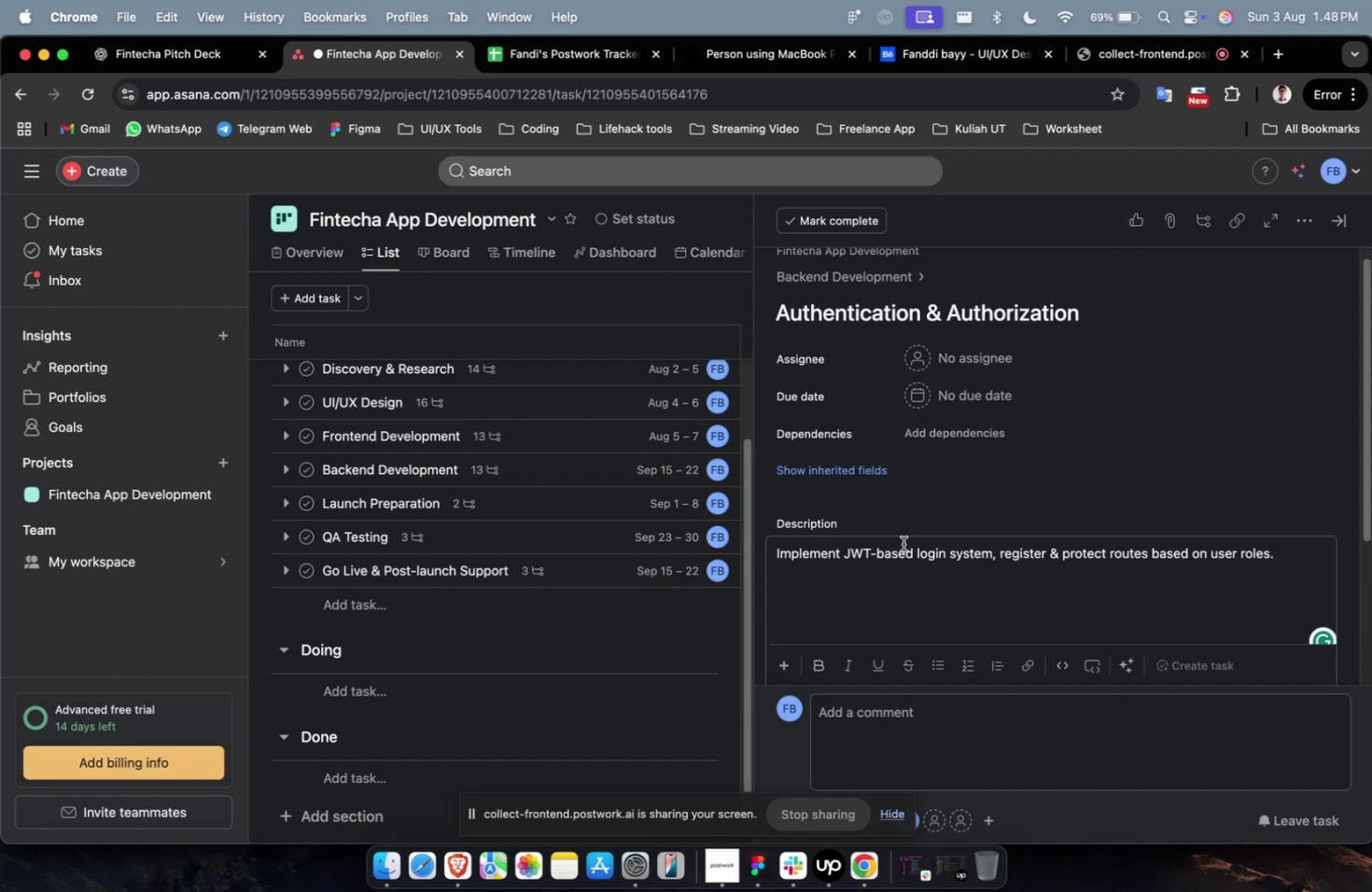 
scroll: coordinate [895, 531], scroll_direction: up, amount: 2.0
 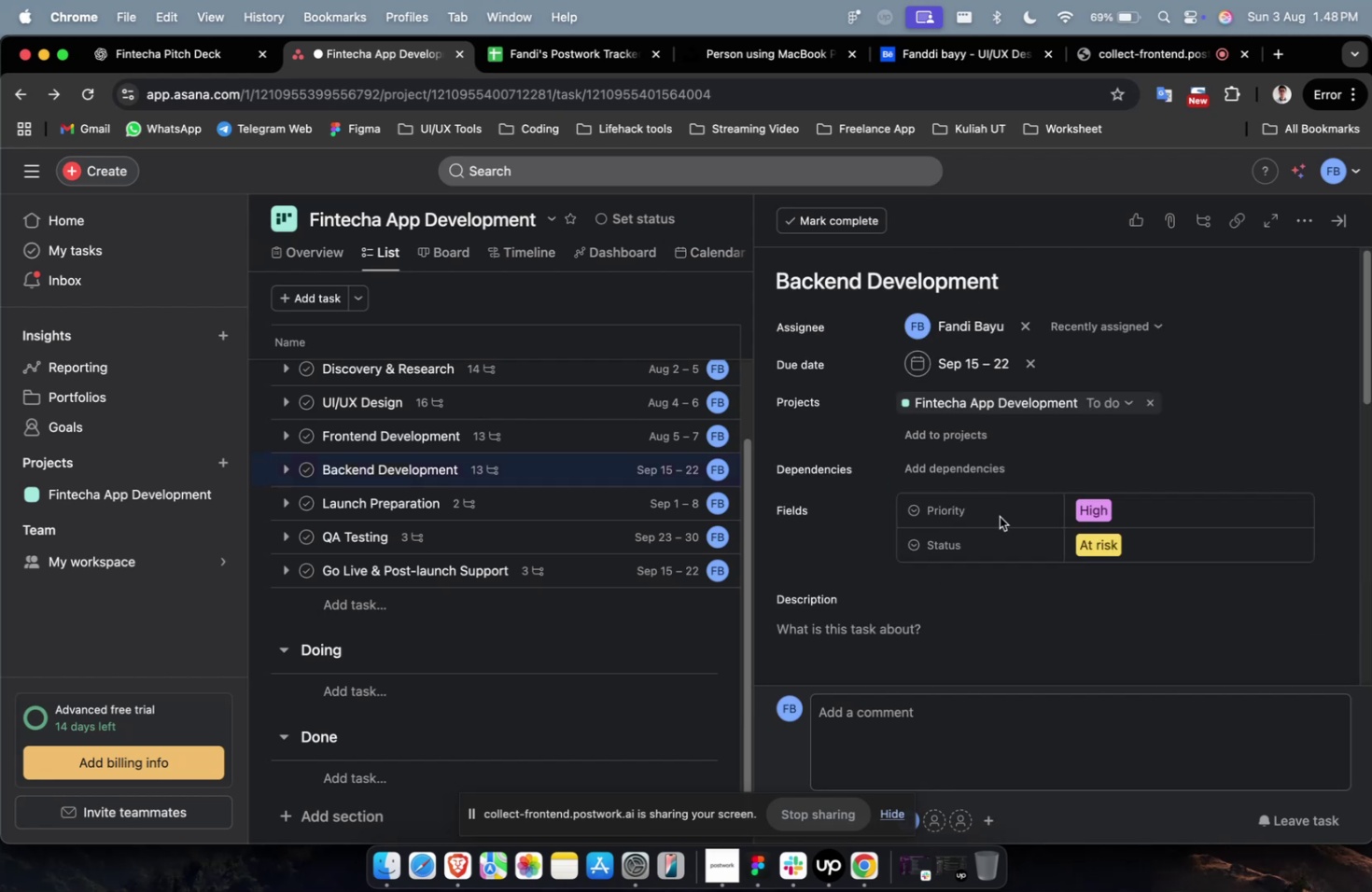 
scroll: coordinate [1057, 442], scroll_direction: down, amount: 46.0
 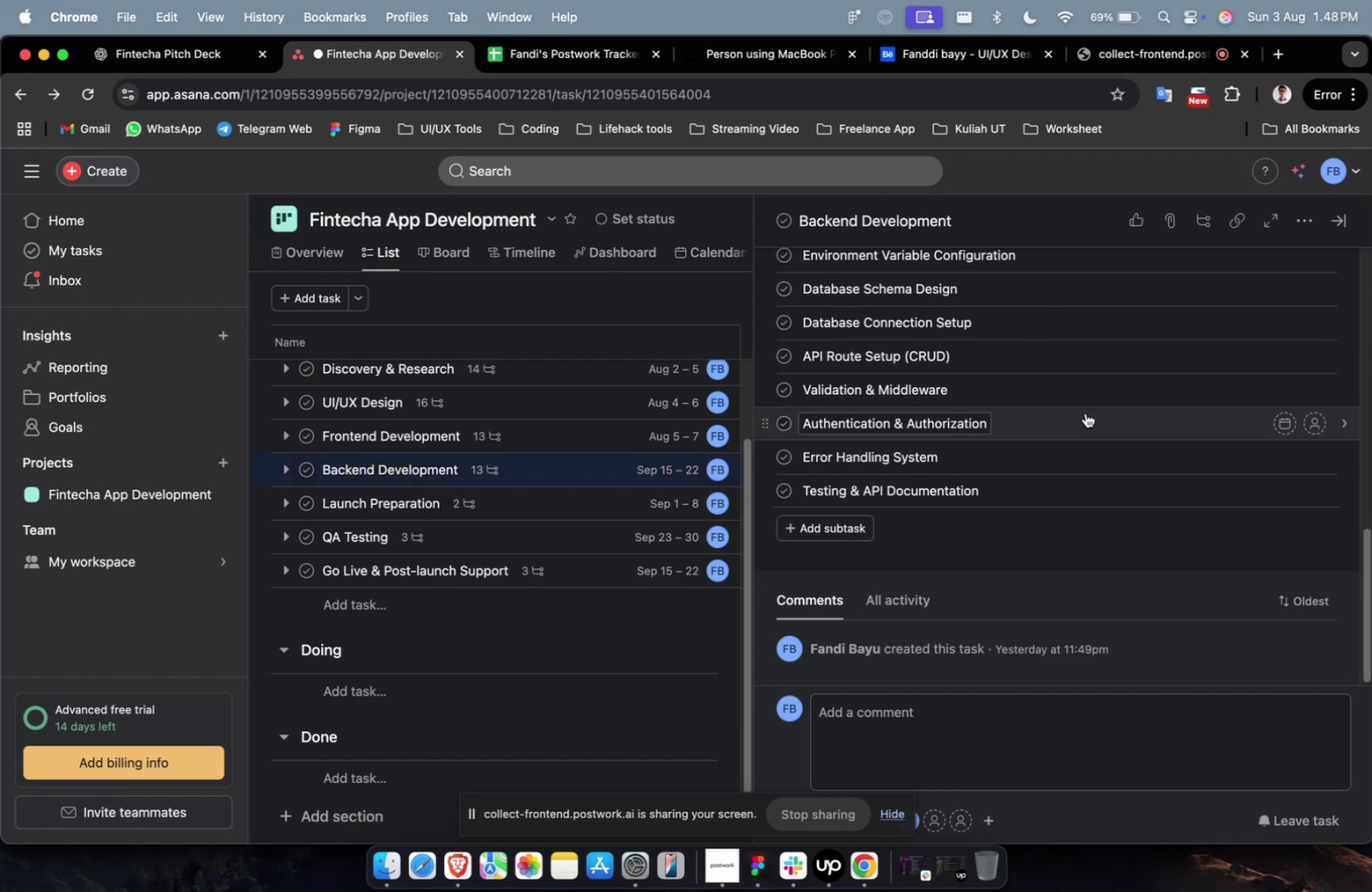 
left_click([1085, 397])
 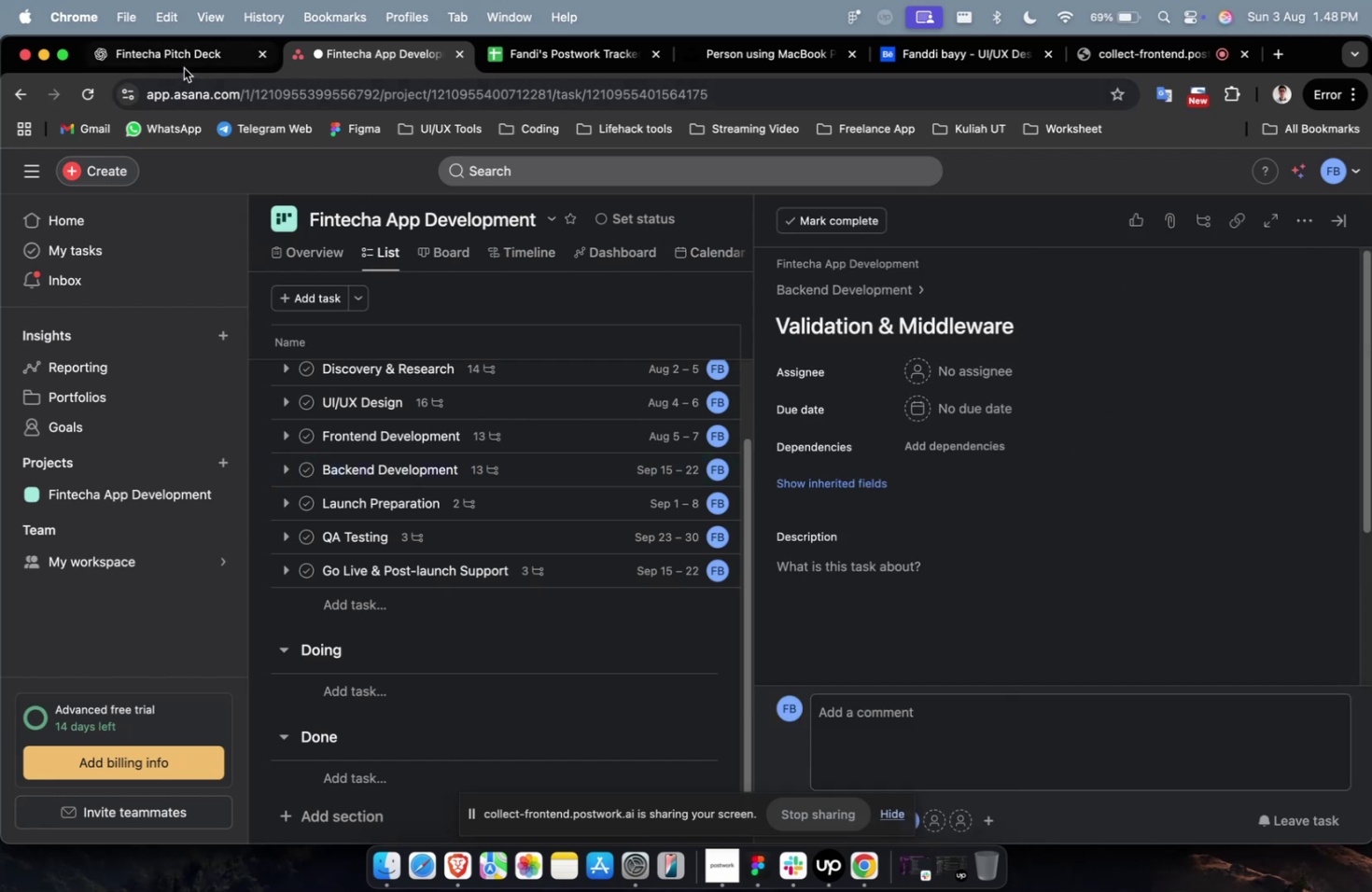 
left_click([190, 62])
 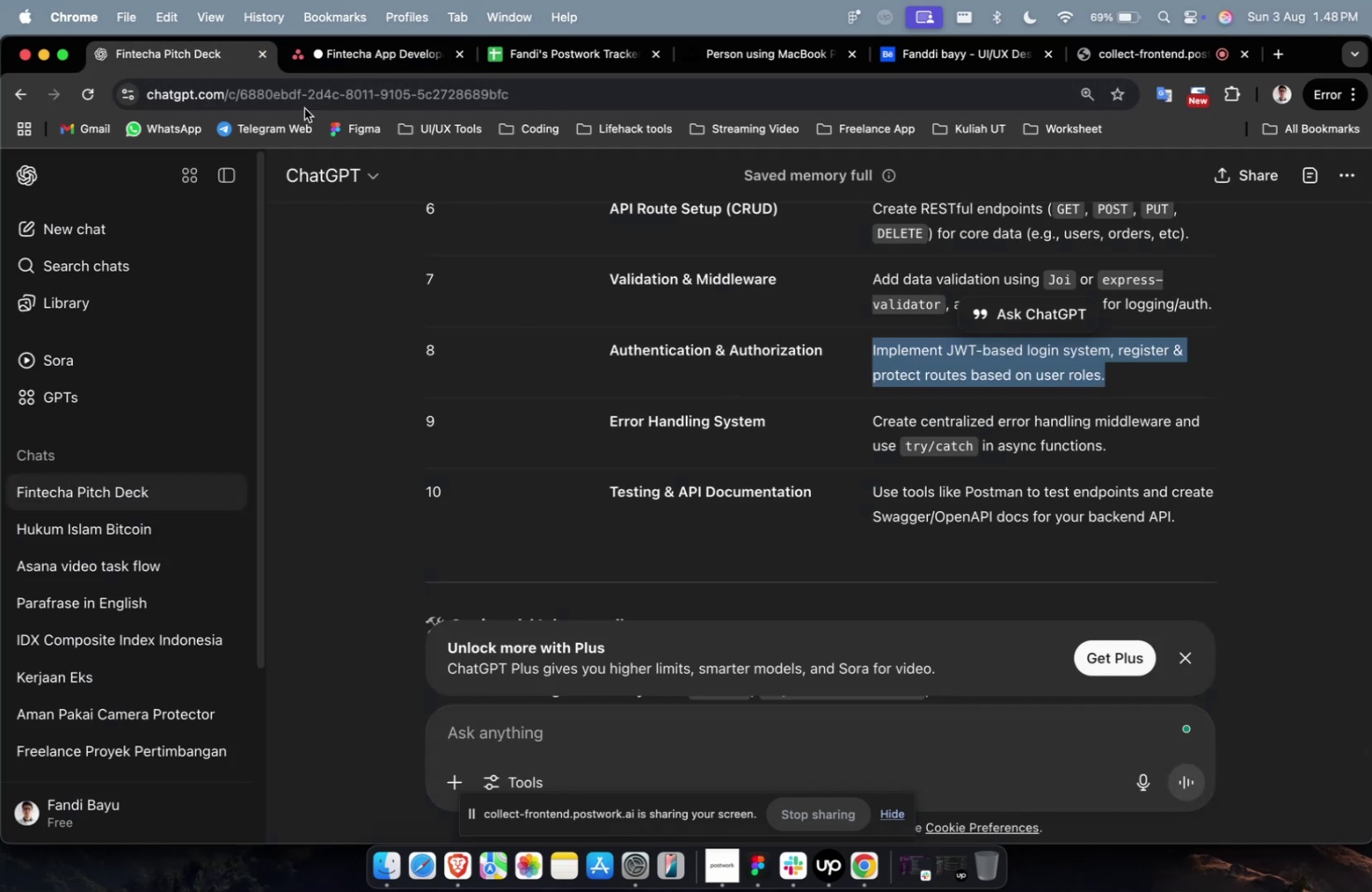 
scroll: coordinate [770, 399], scroll_direction: up, amount: 4.0
 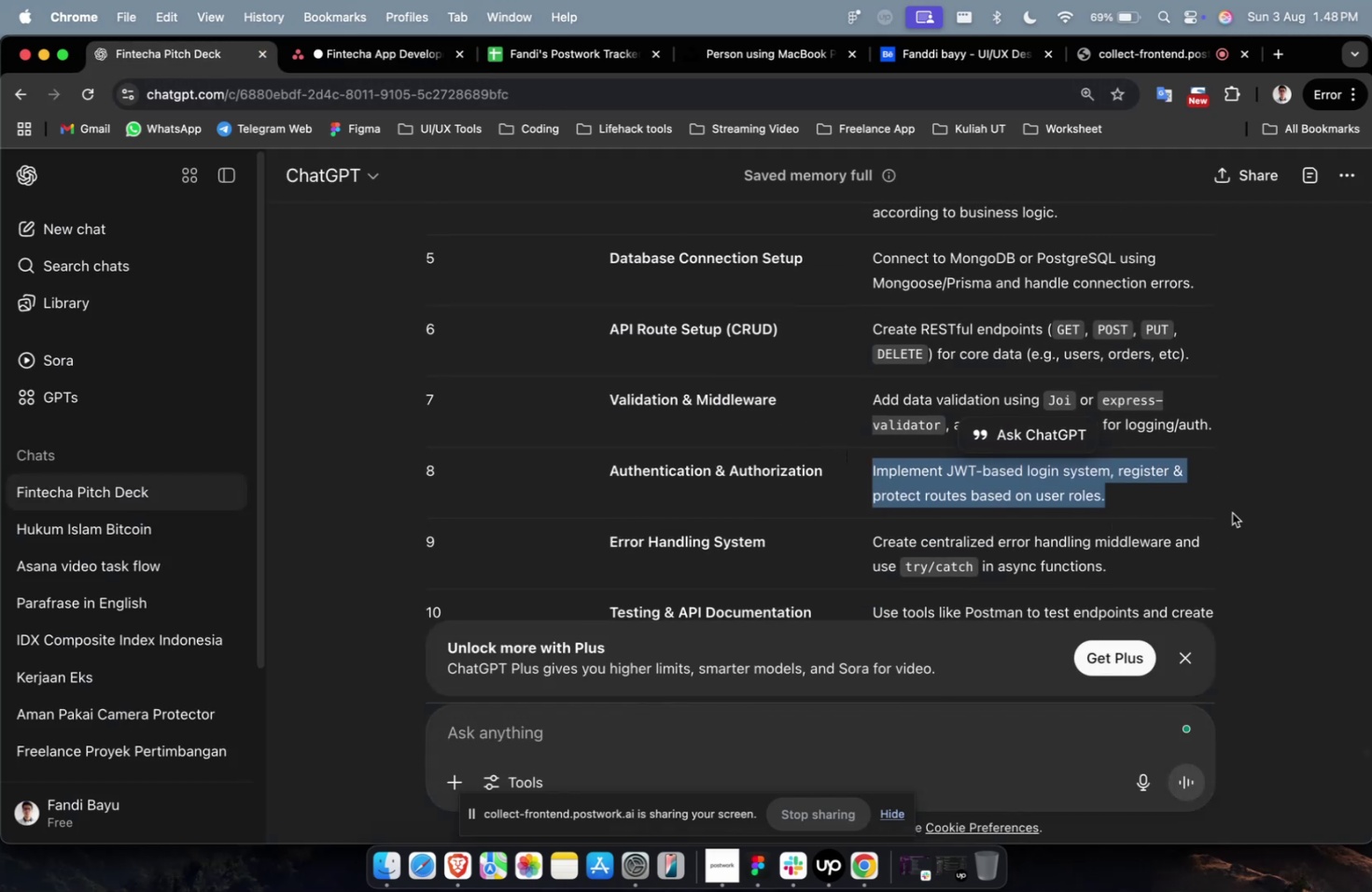 
left_click([1267, 484])
 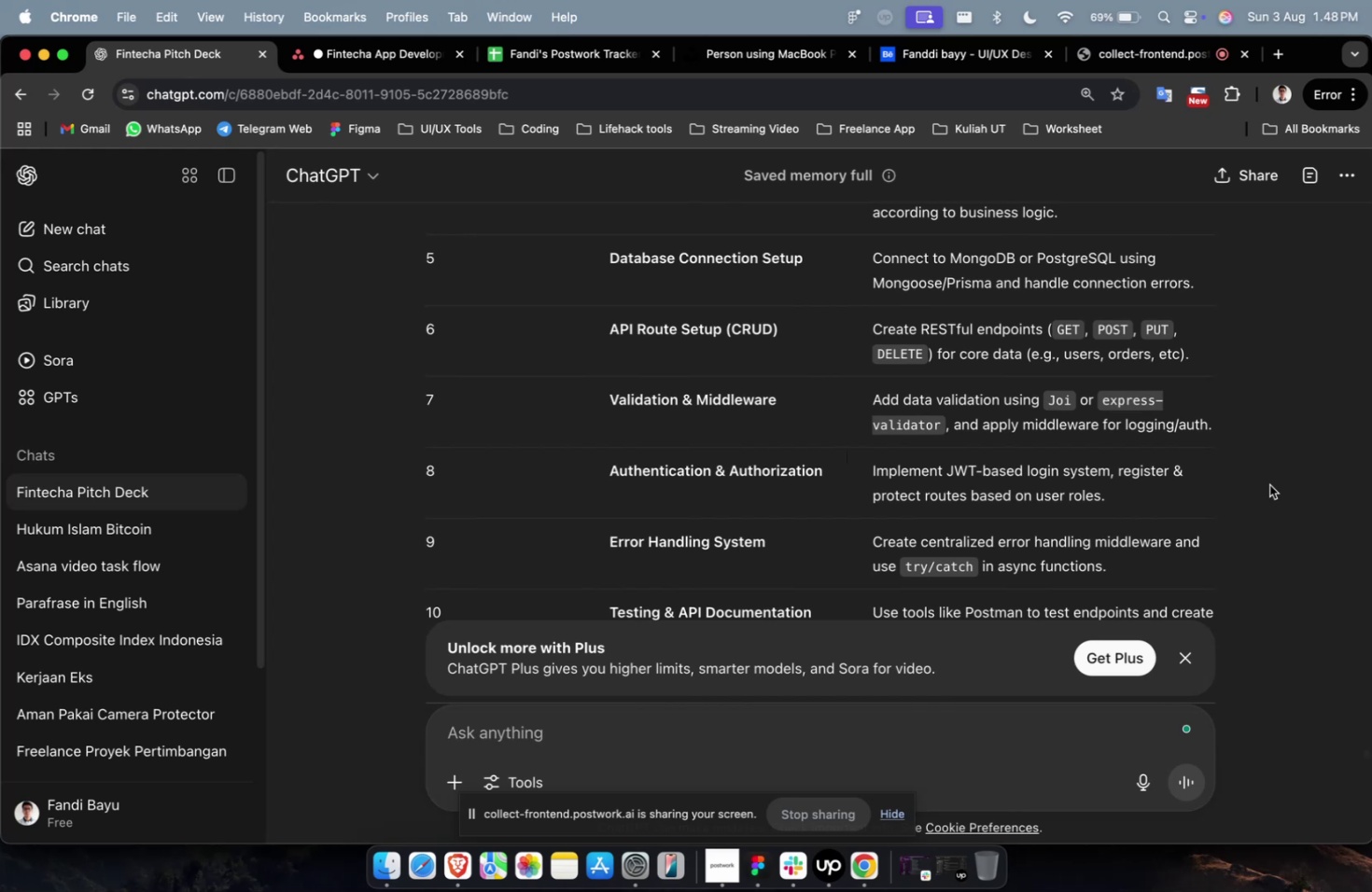 
wait(14.14)
 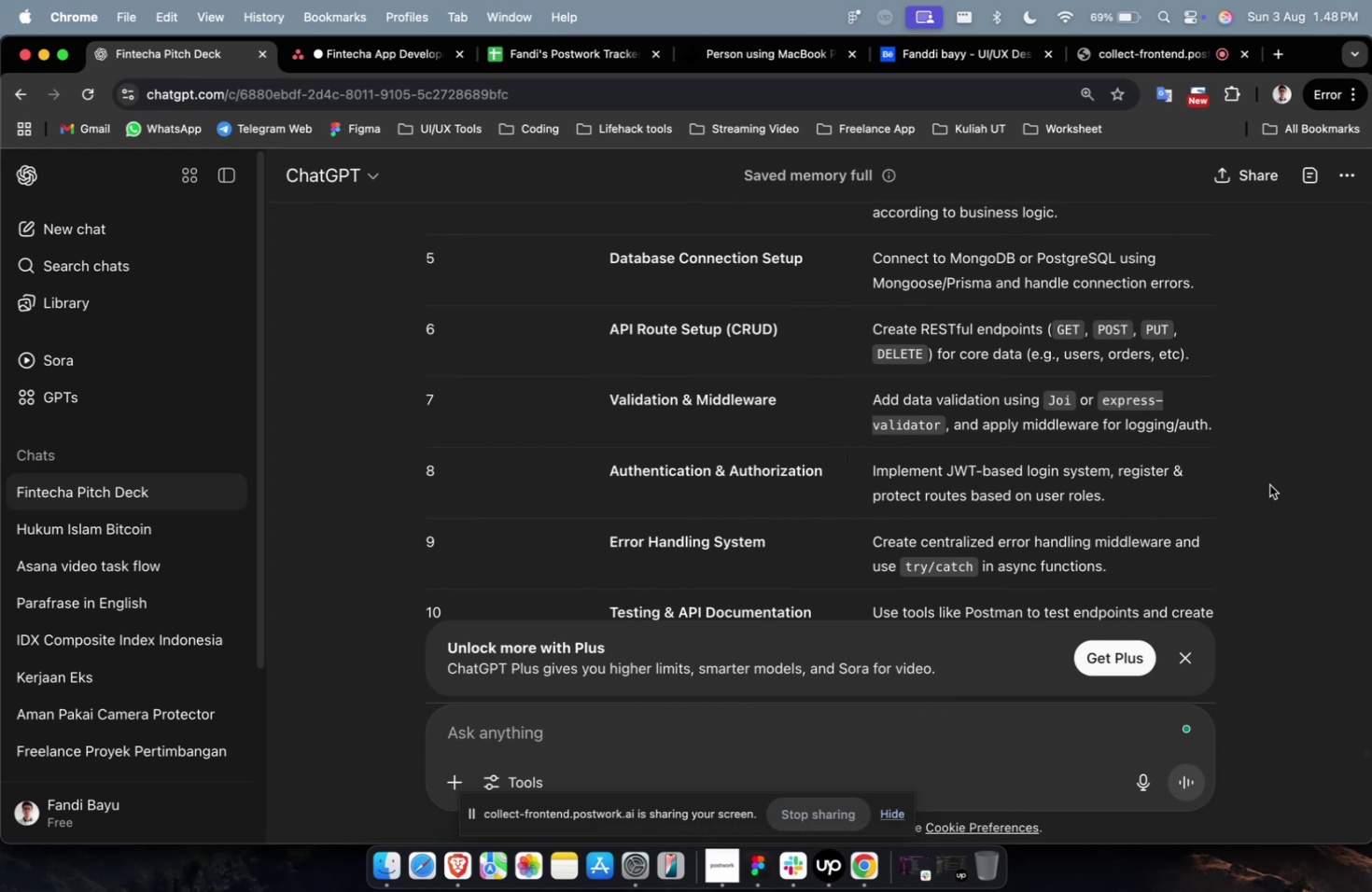 
scroll: coordinate [1206, 508], scroll_direction: up, amount: 3.0
 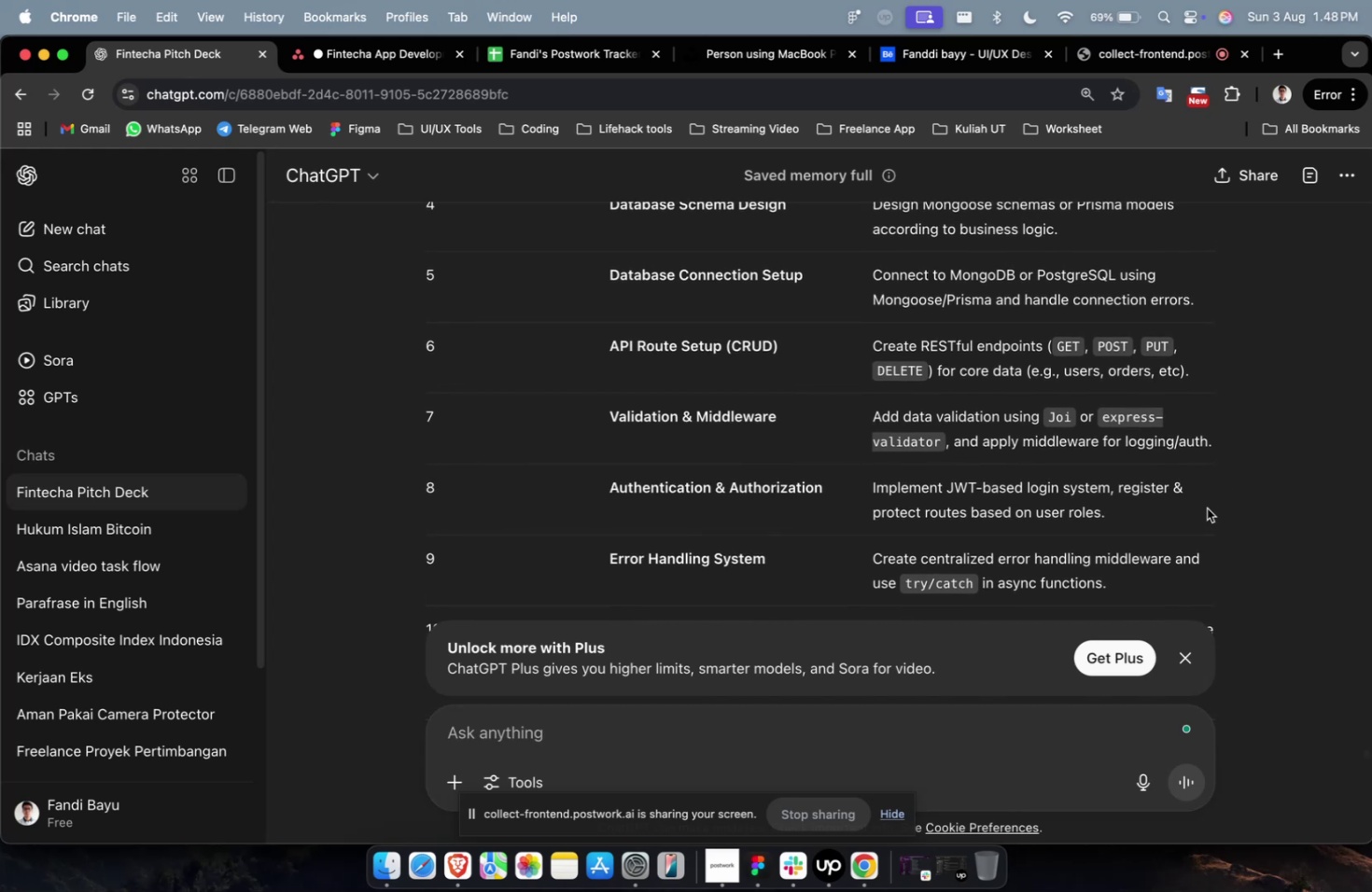 
wait(5.69)
 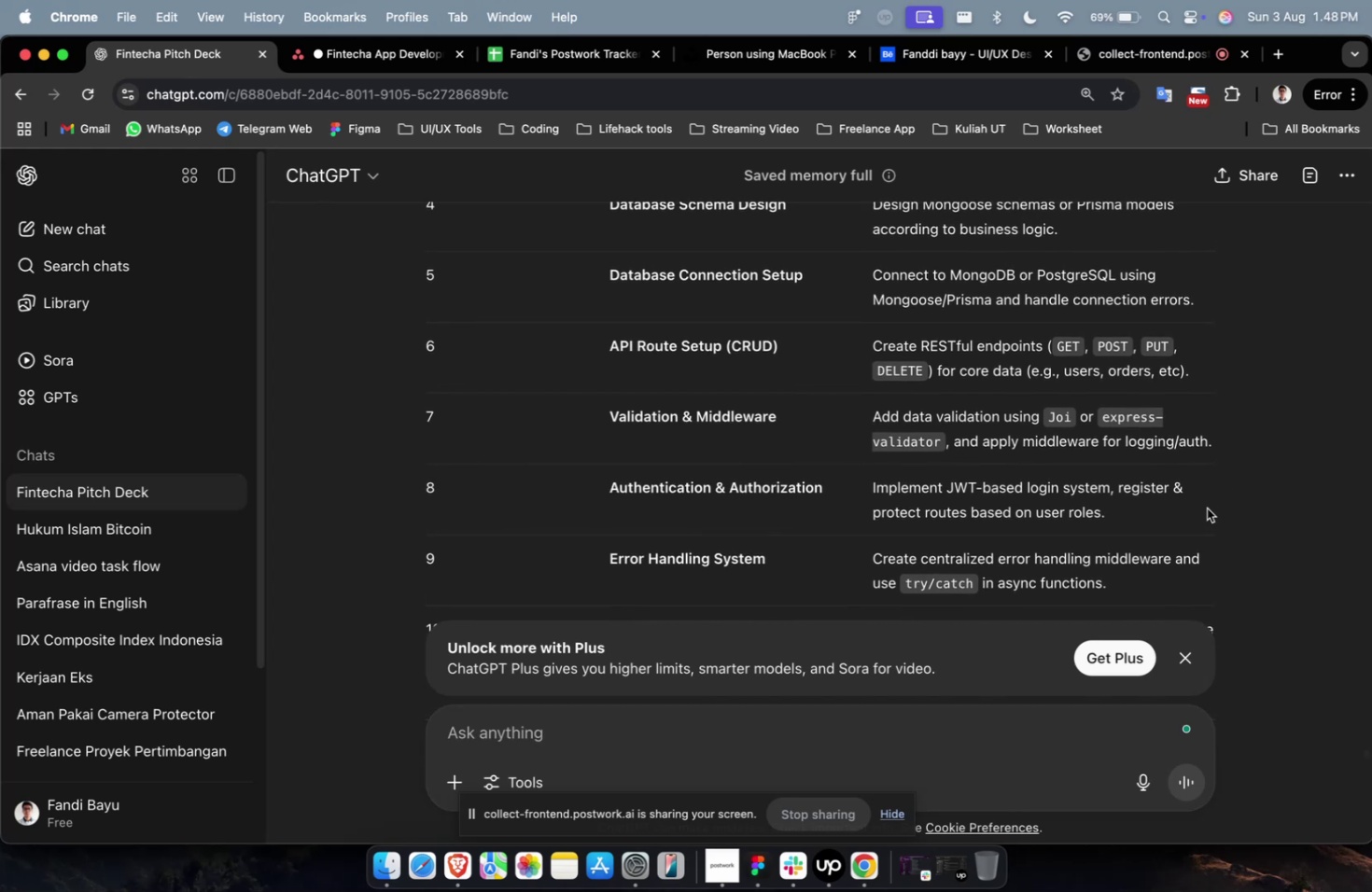 
scroll: coordinate [1206, 508], scroll_direction: down, amount: 1.0
 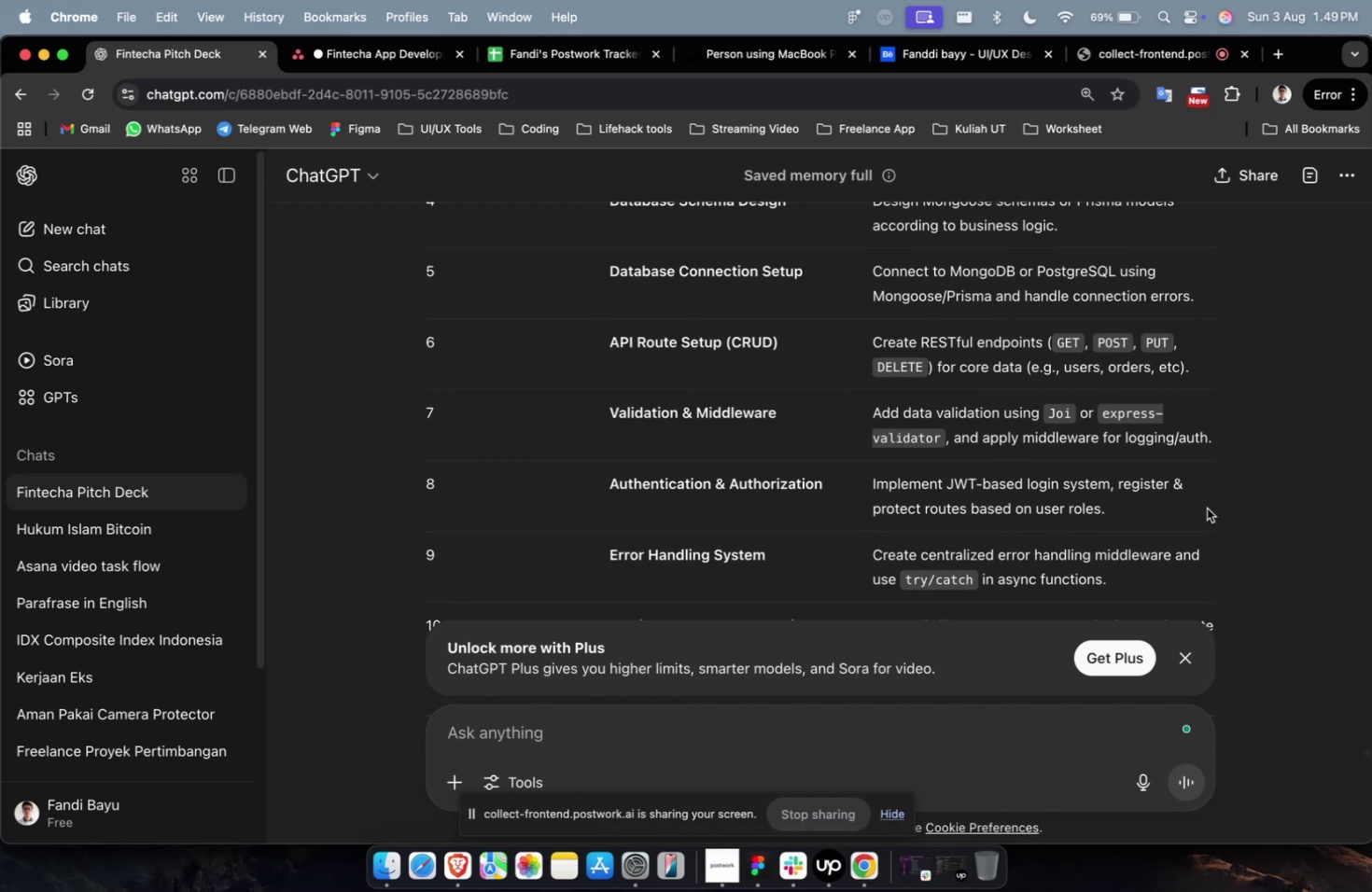 
scroll: coordinate [1206, 508], scroll_direction: up, amount: 1.0
 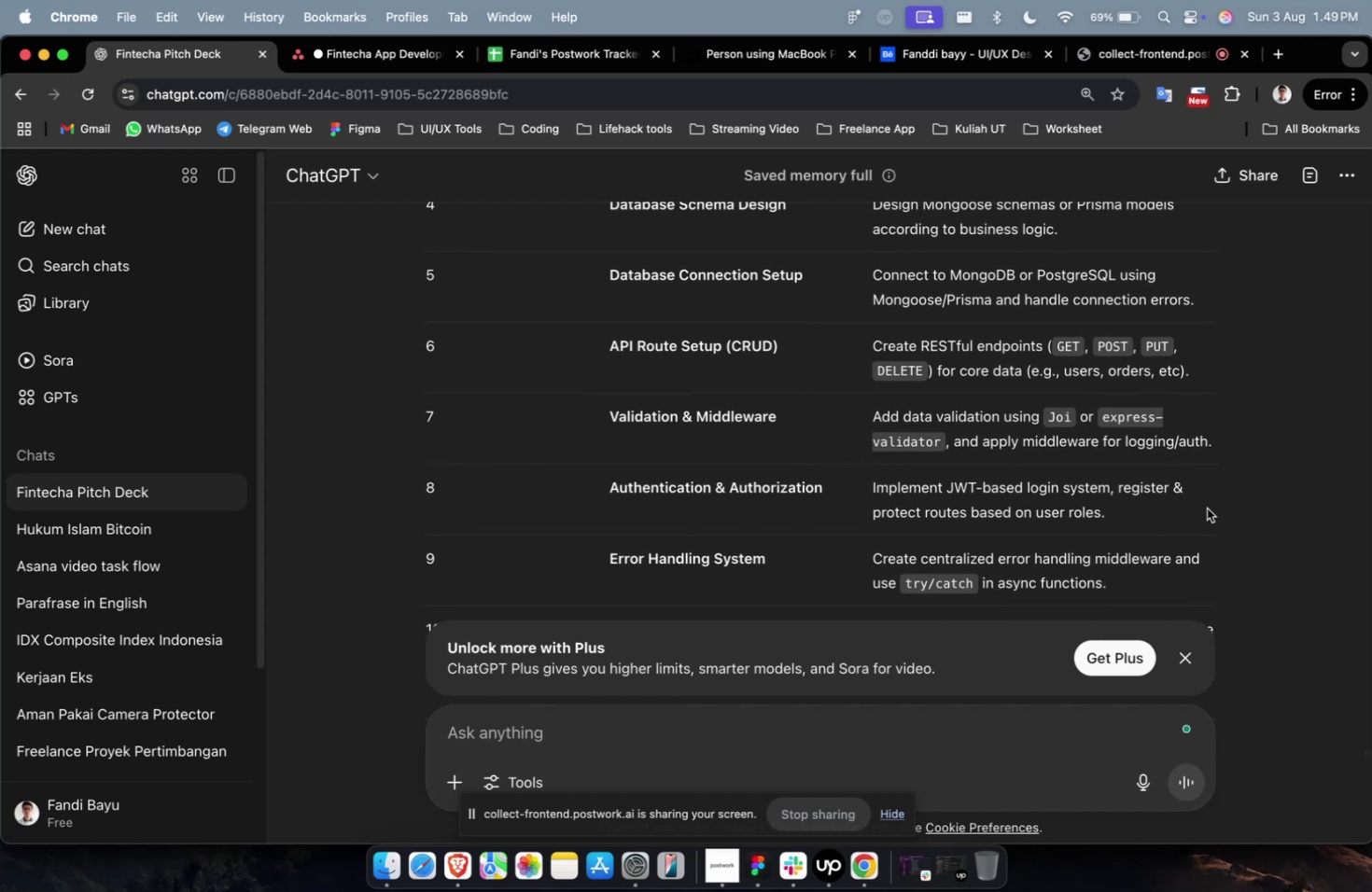 
scroll: coordinate [1206, 508], scroll_direction: down, amount: 1.0
 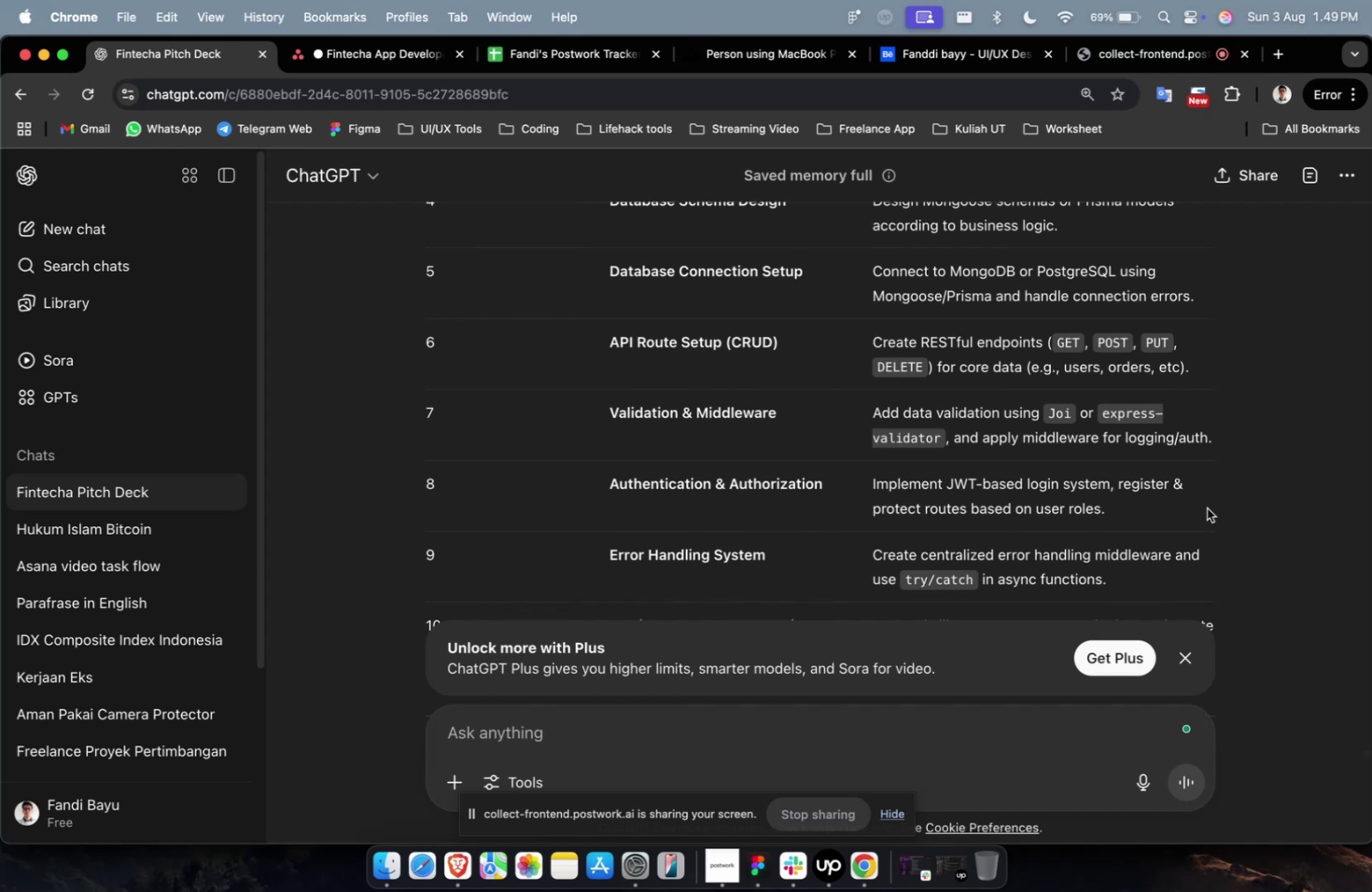 
wait(6.7)
 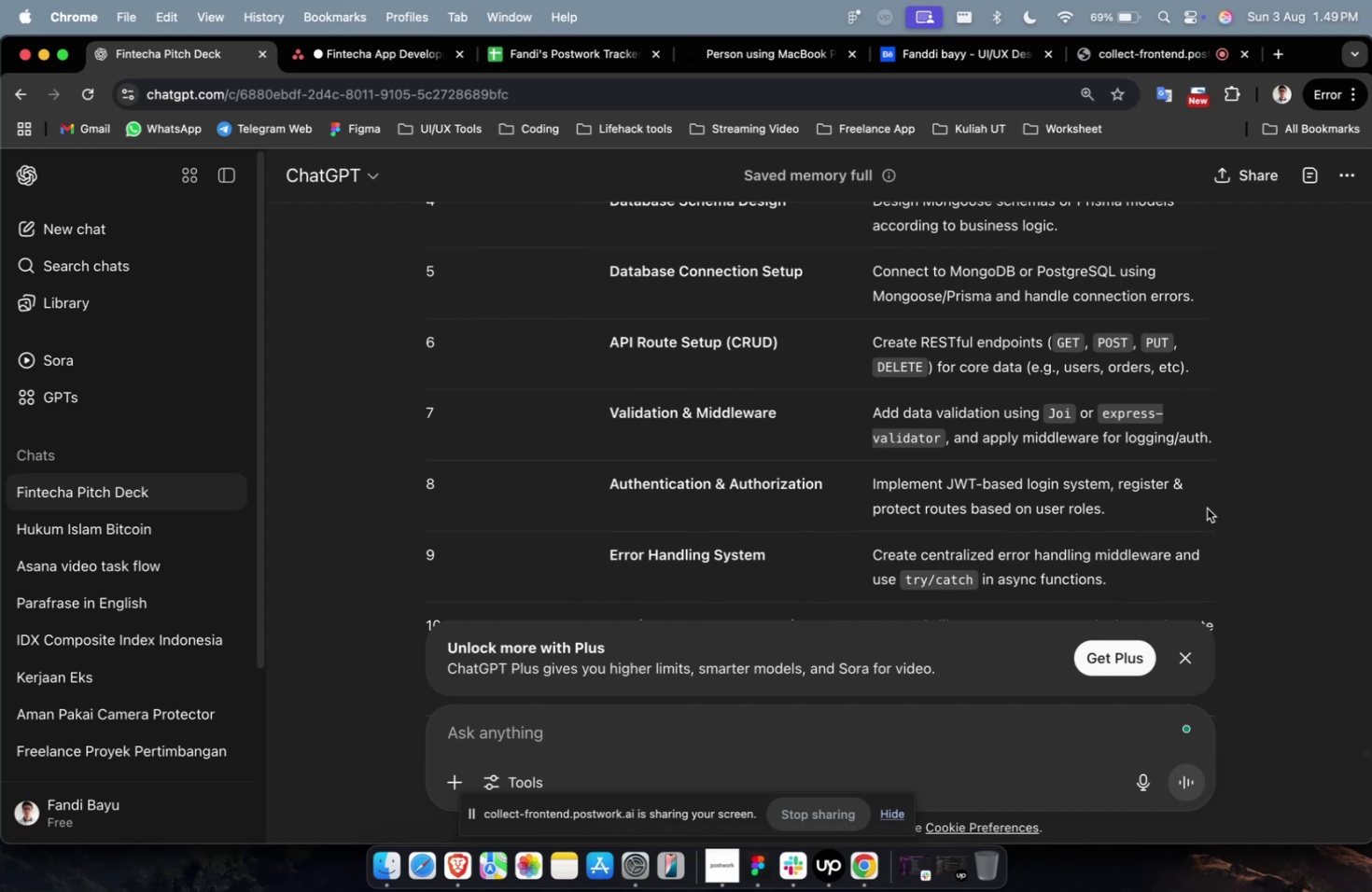 
scroll: coordinate [1206, 508], scroll_direction: down, amount: 2.0
 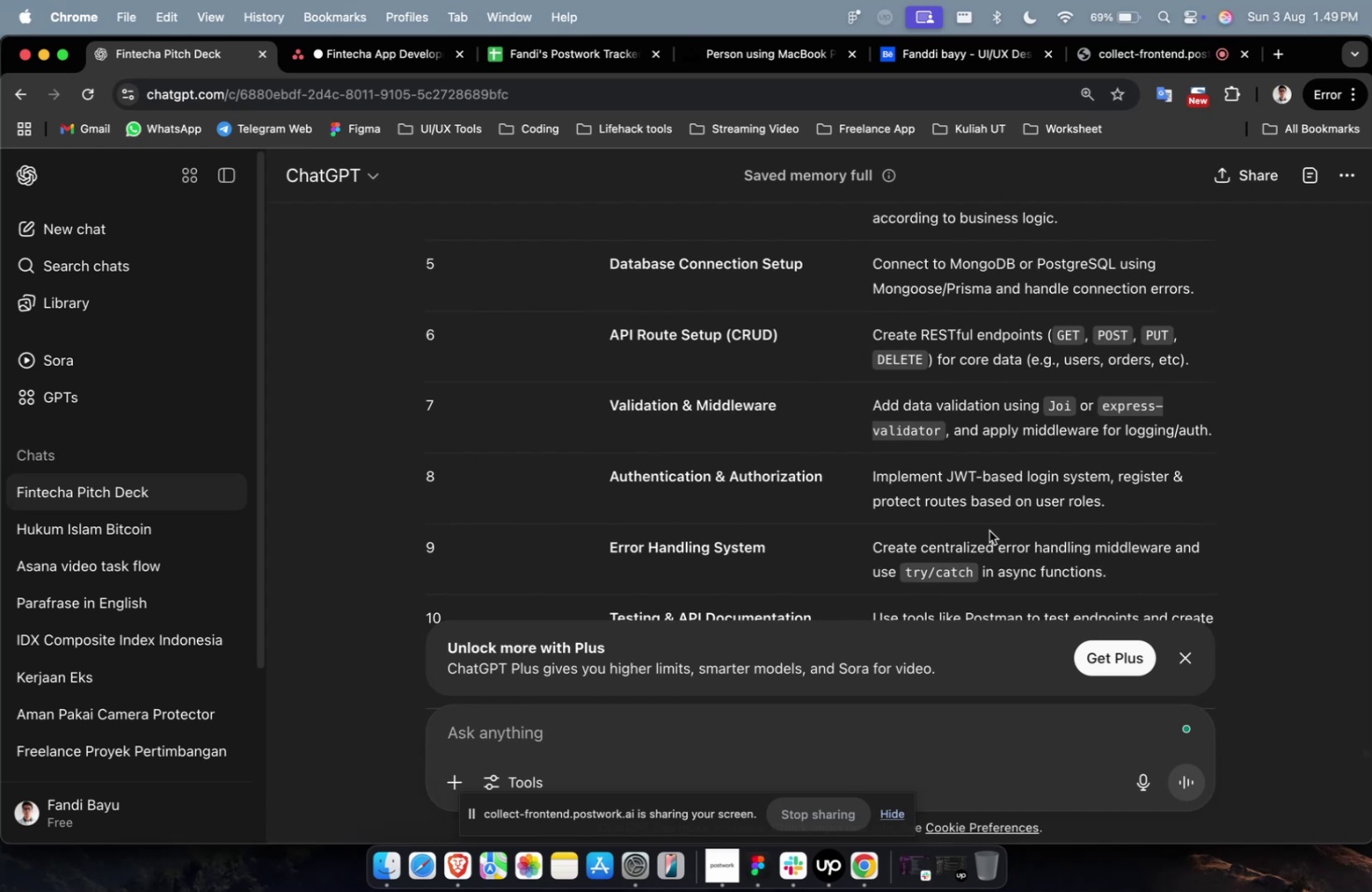 
wait(16.22)
 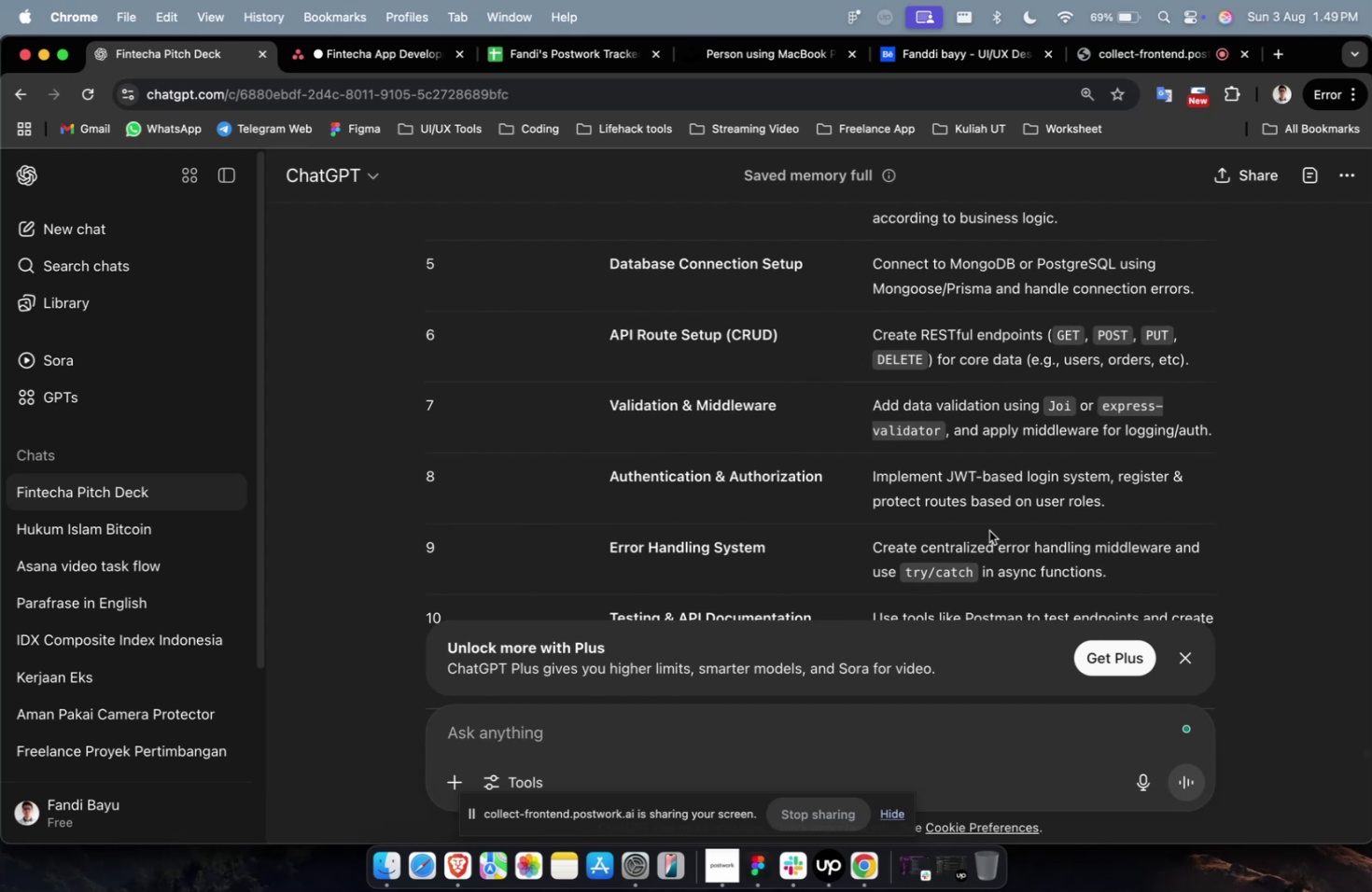 
scroll: coordinate [988, 530], scroll_direction: up, amount: 1.0
 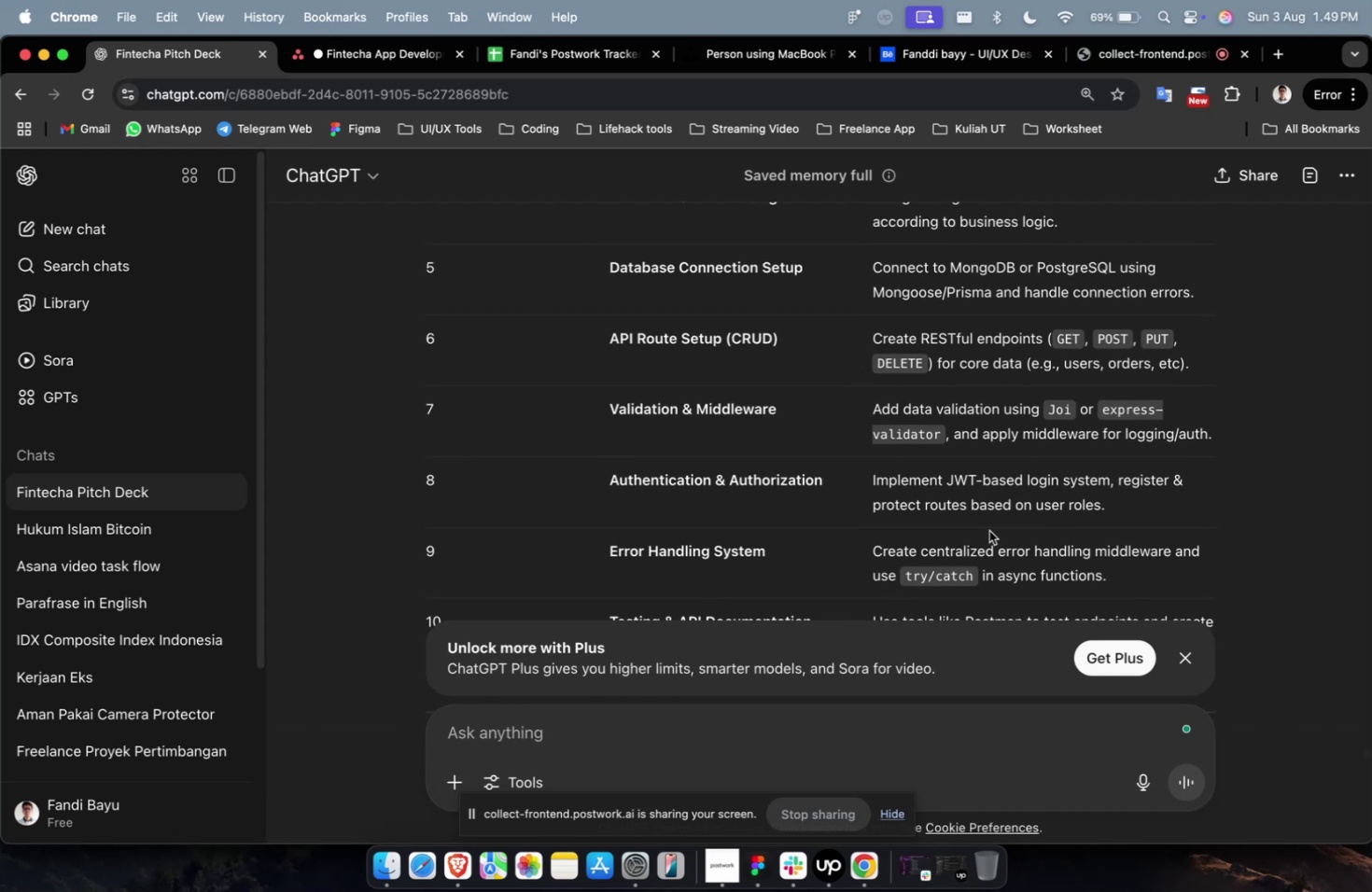 
wait(5.17)
 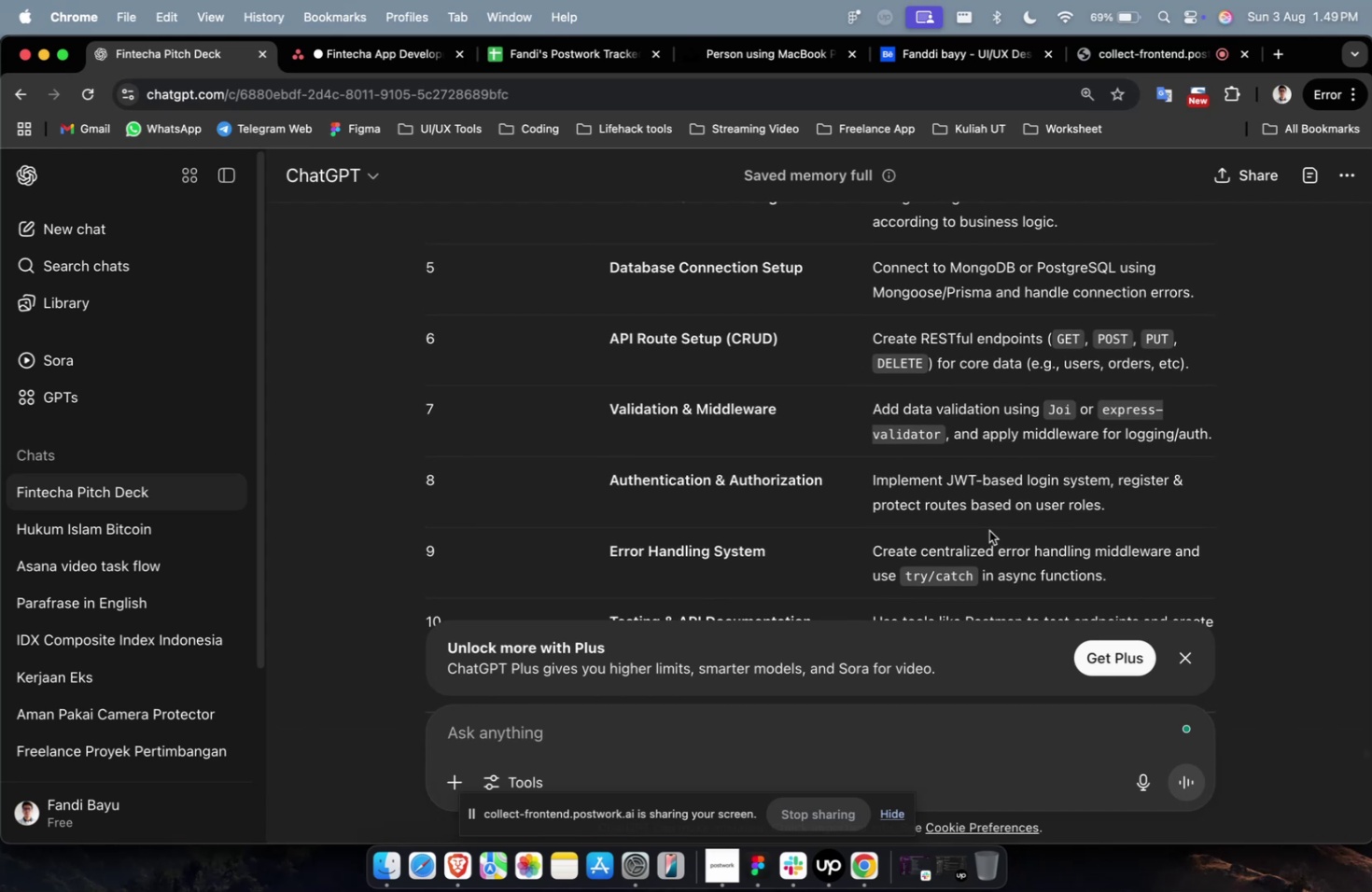 
scroll: coordinate [988, 530], scroll_direction: down, amount: 3.0
 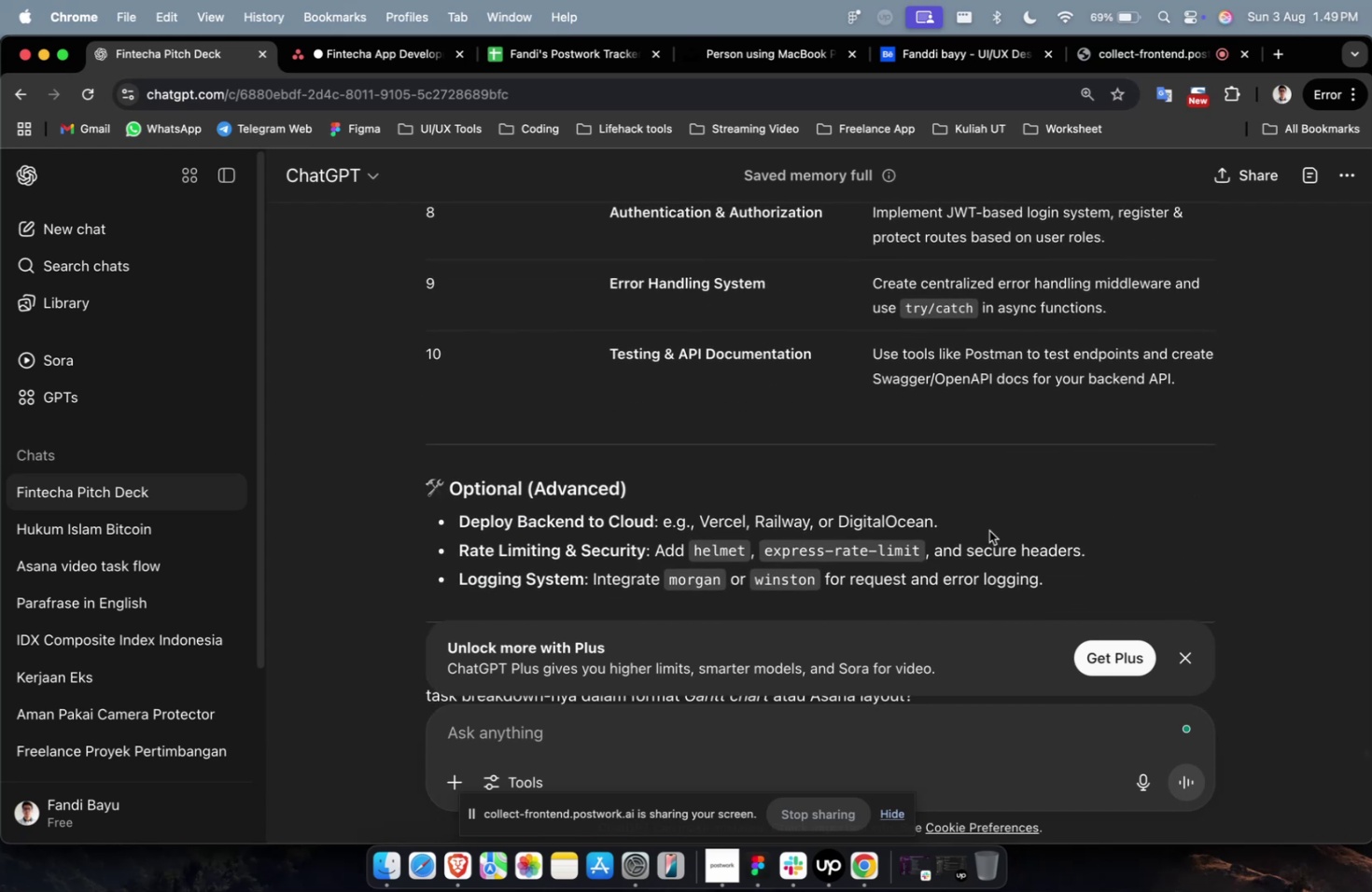 
wait(8.39)
 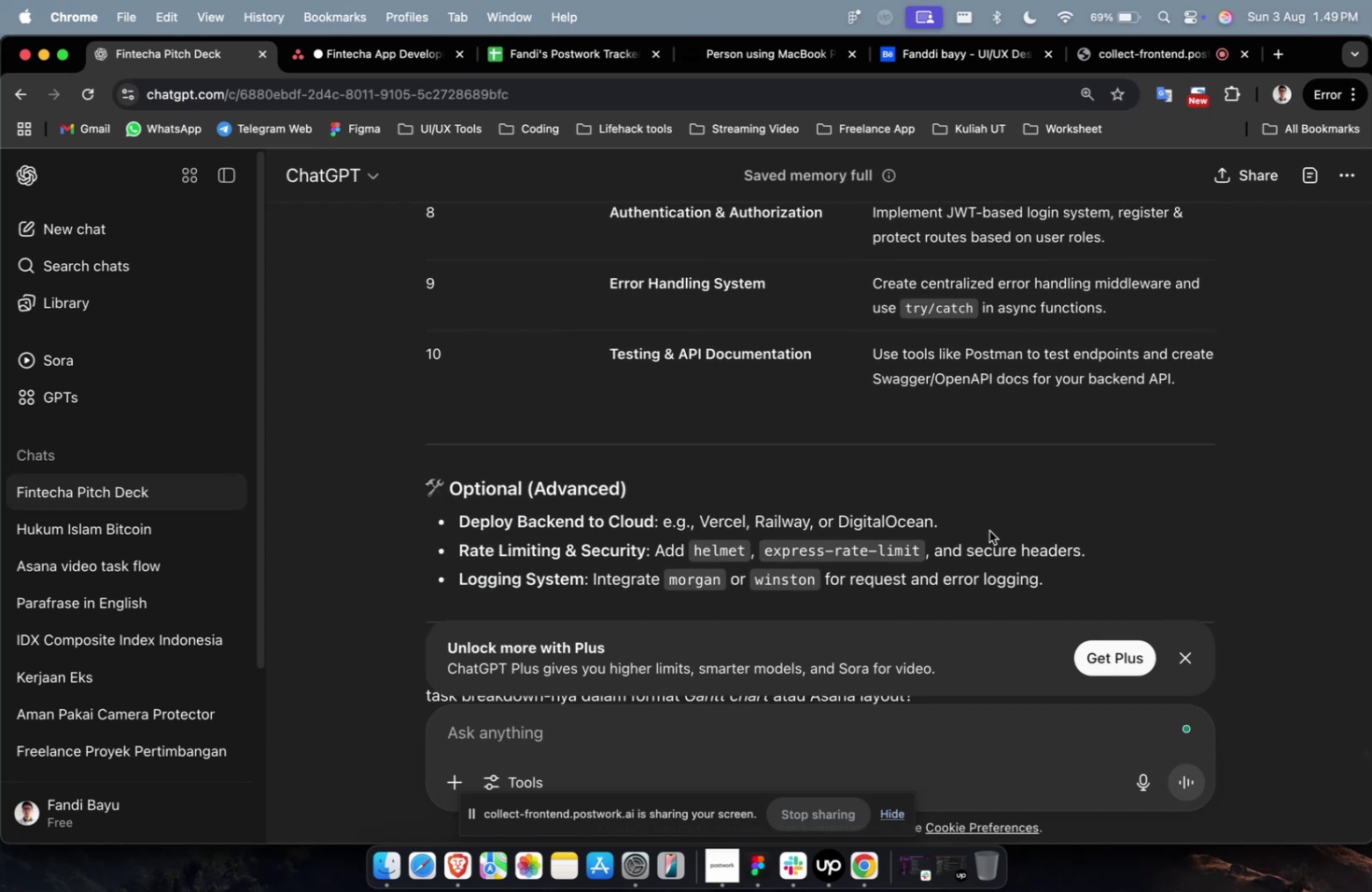 
scroll: coordinate [988, 530], scroll_direction: down, amount: 1.0
 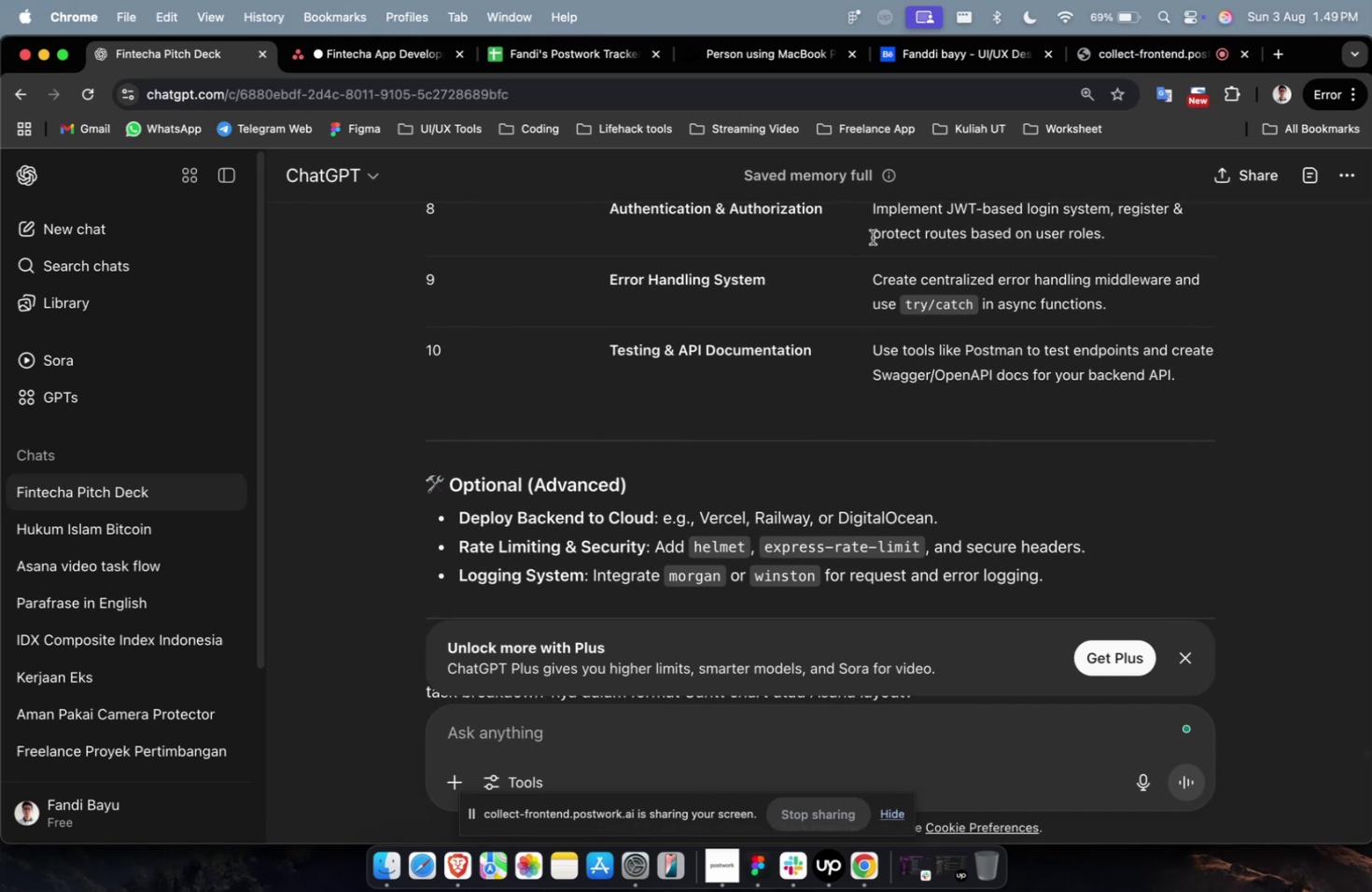 
left_click([1127, 453])
 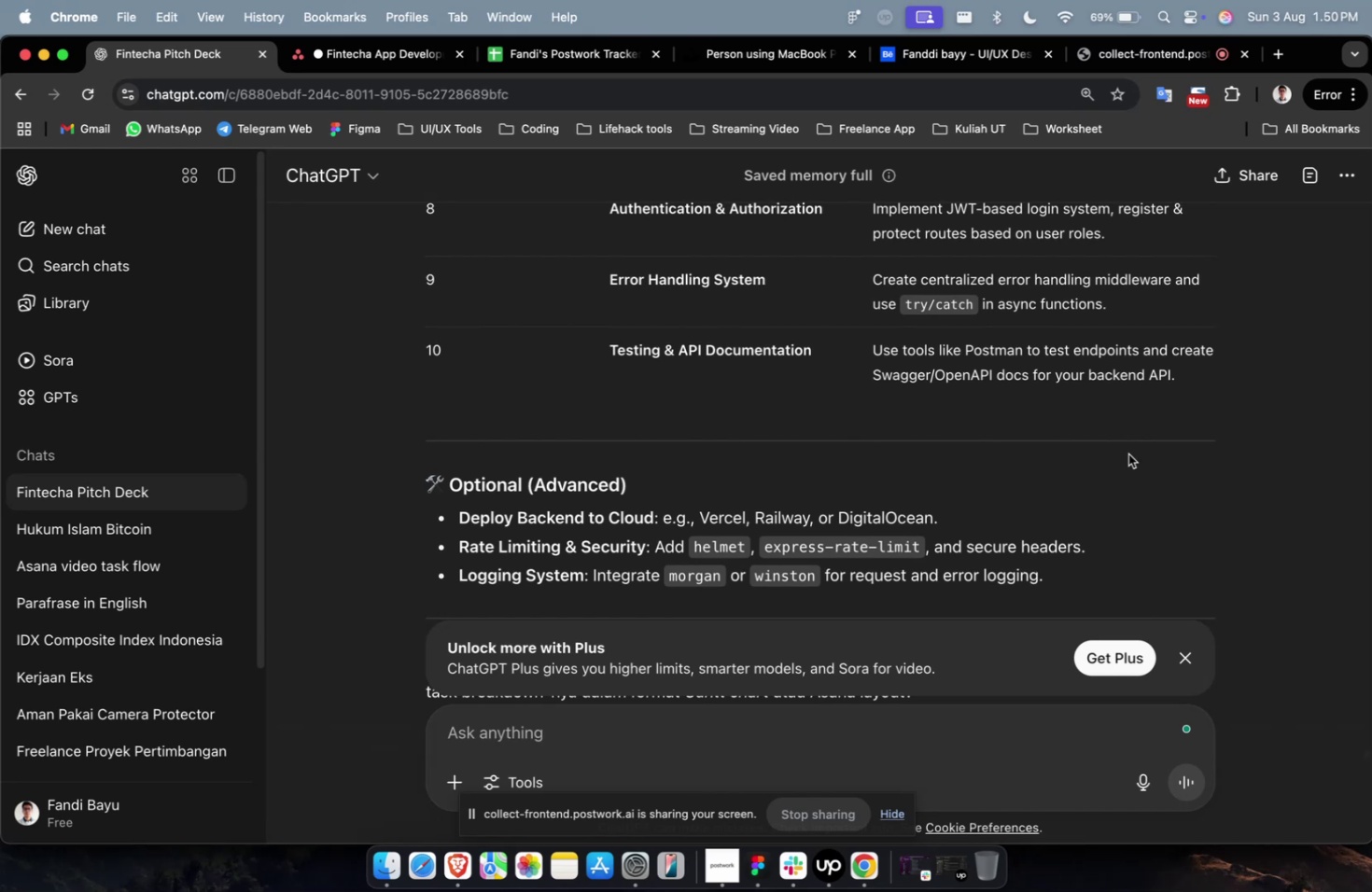 
wait(6.48)
 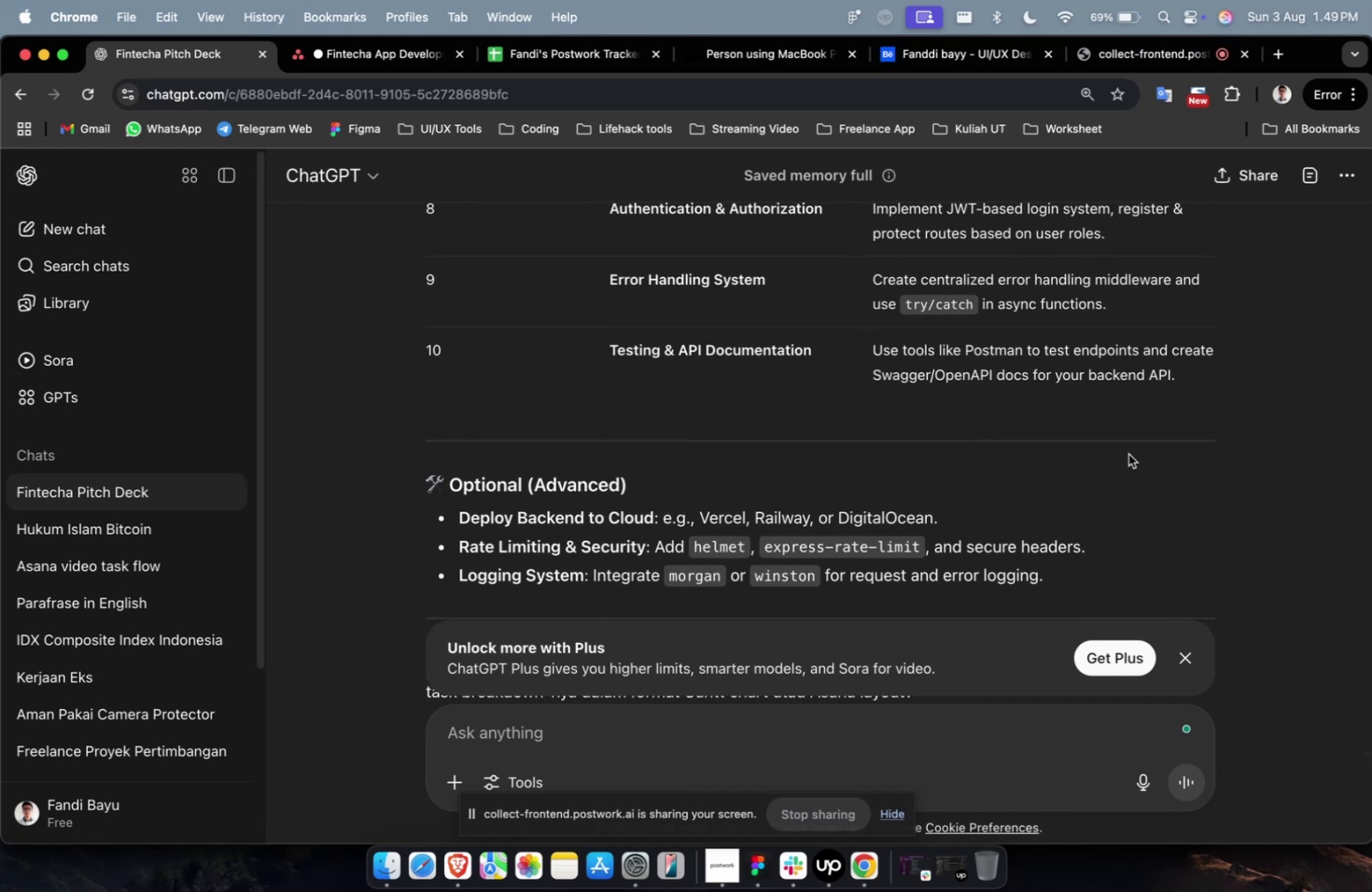 
scroll: coordinate [963, 492], scroll_direction: up, amount: 6.0
 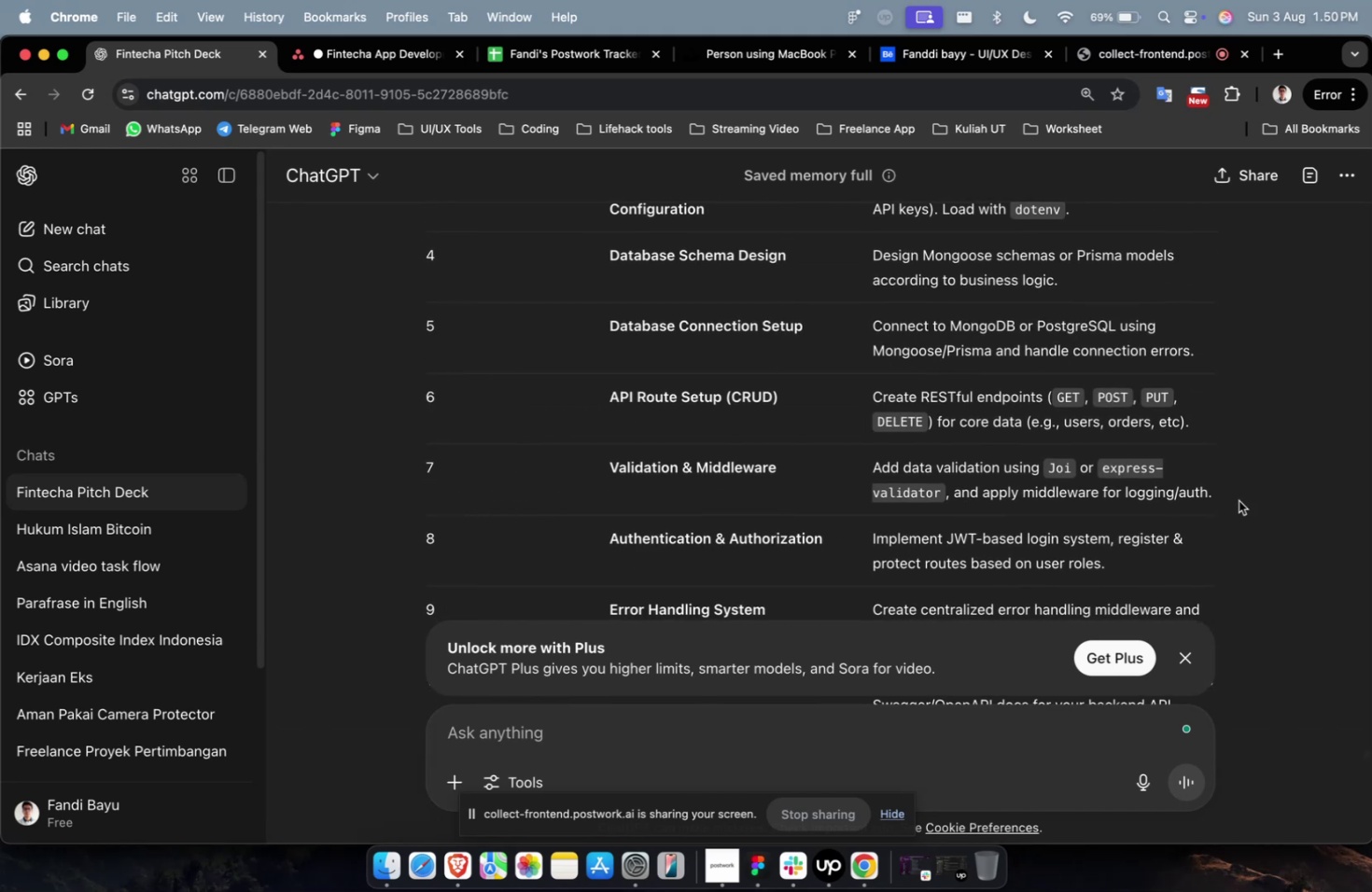 
left_click([1239, 500])
 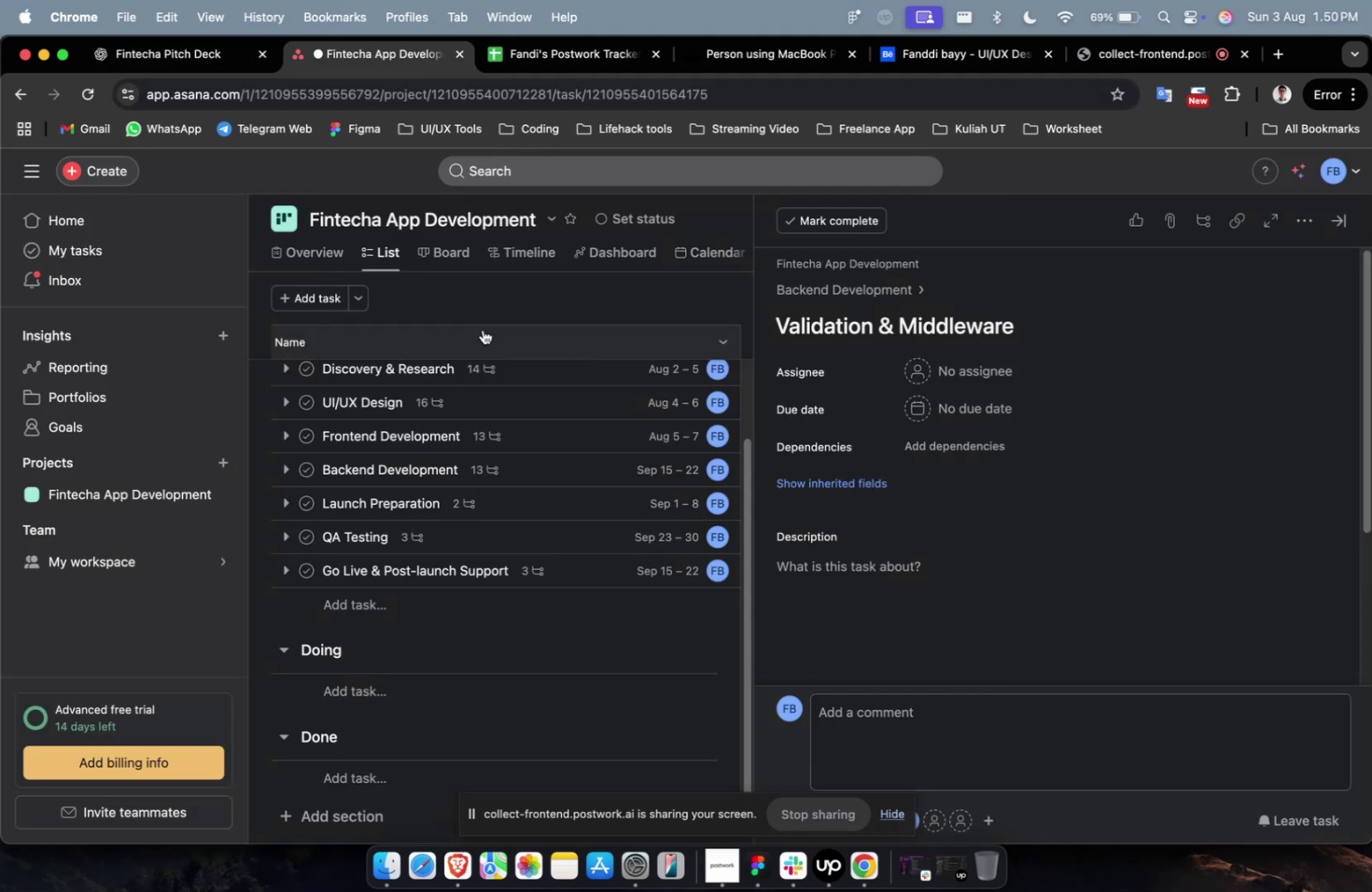 
left_click([171, 43])
 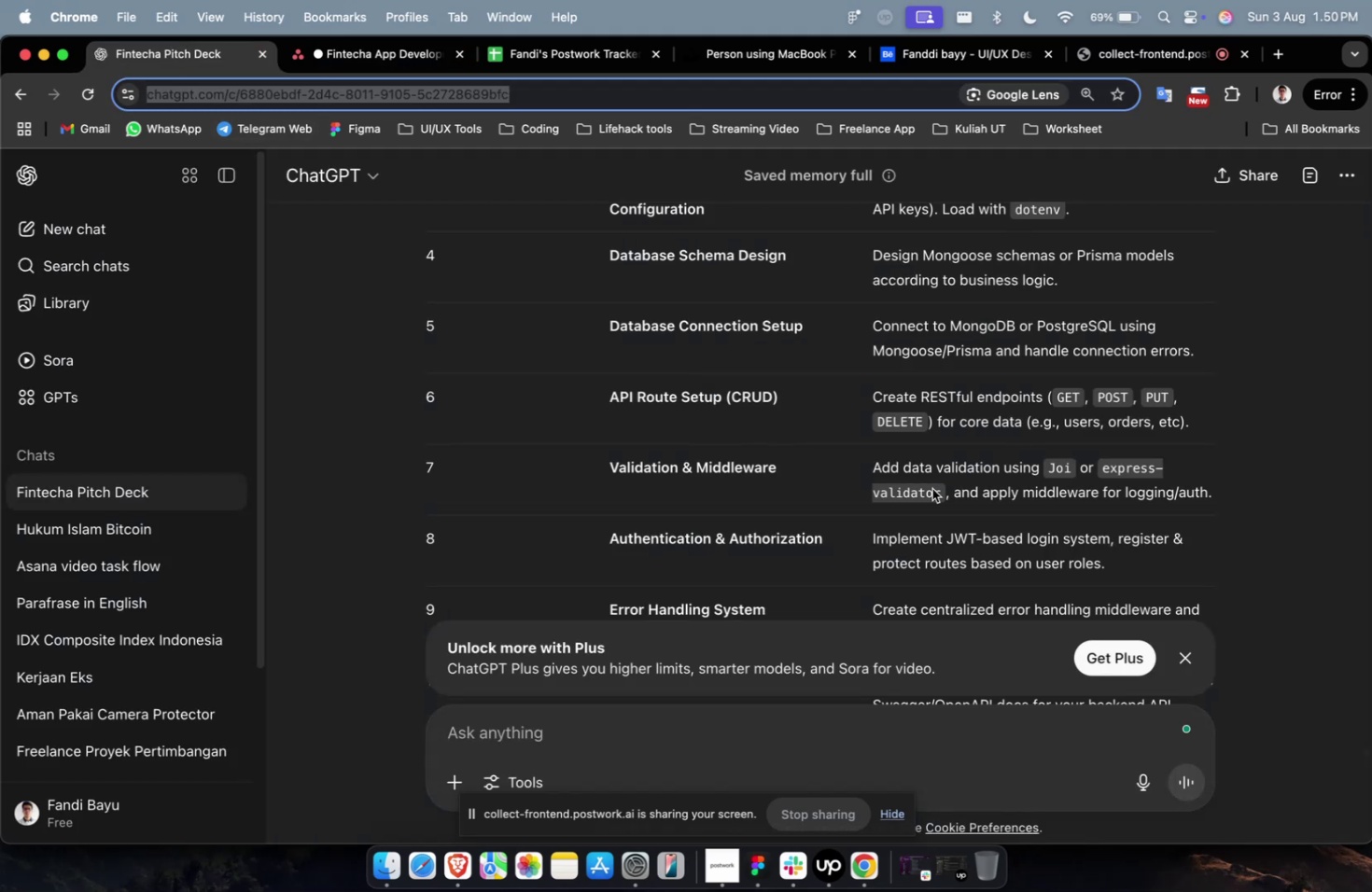 
scroll: coordinate [1070, 498], scroll_direction: down, amount: 1.0
 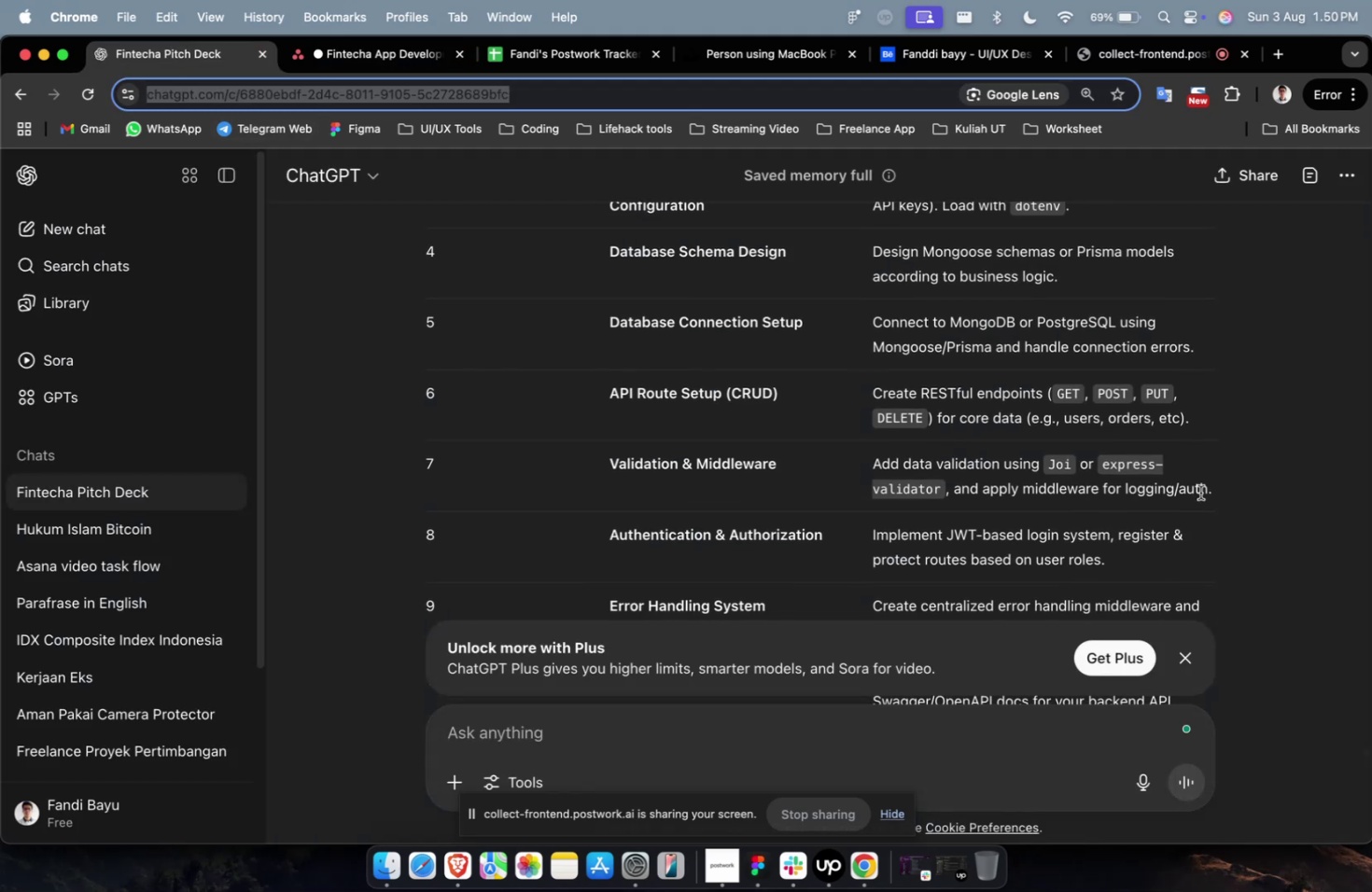 
left_click_drag(start_coordinate=[1223, 490], to_coordinate=[847, 484])
 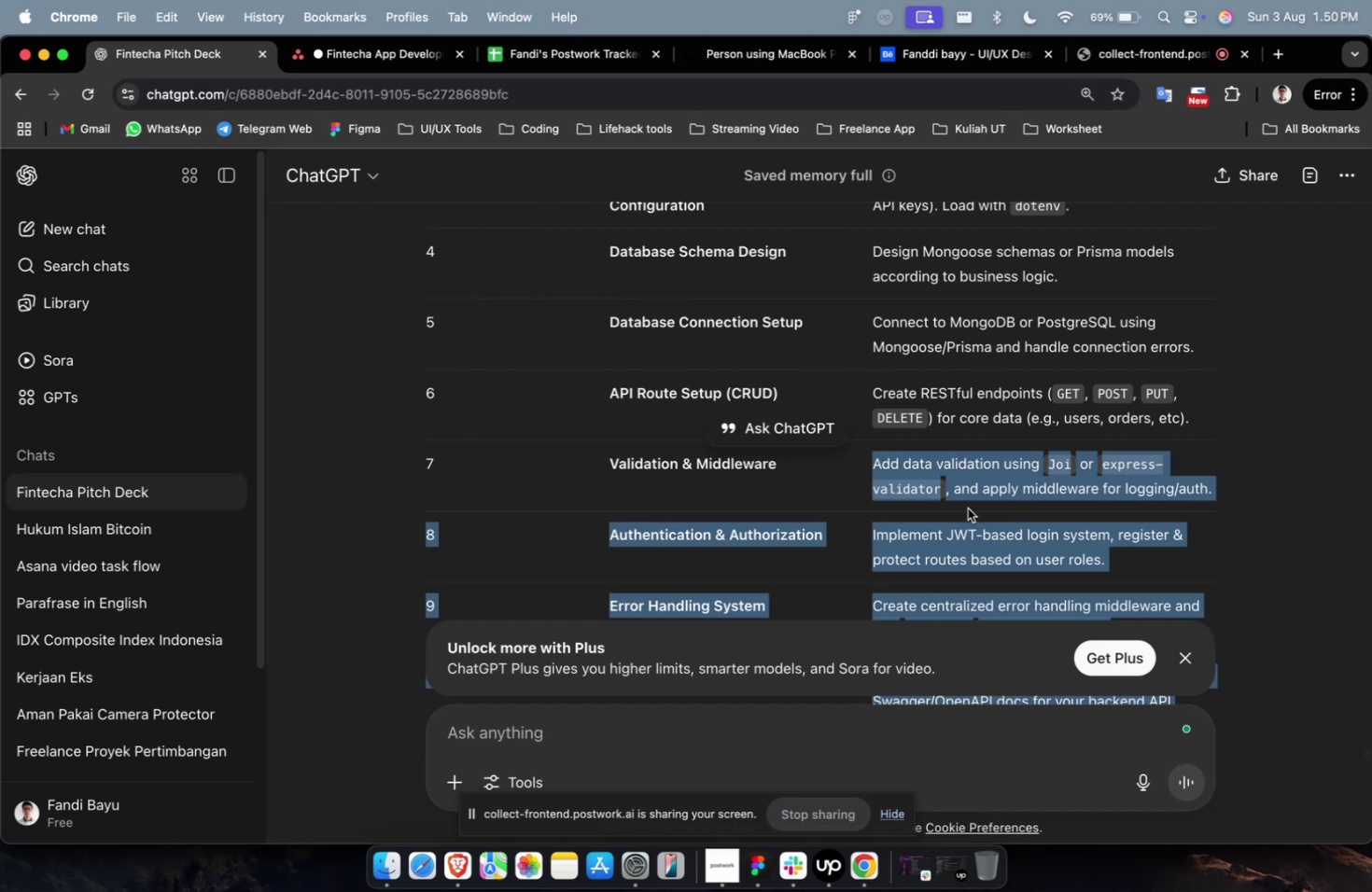 
left_click([967, 508])
 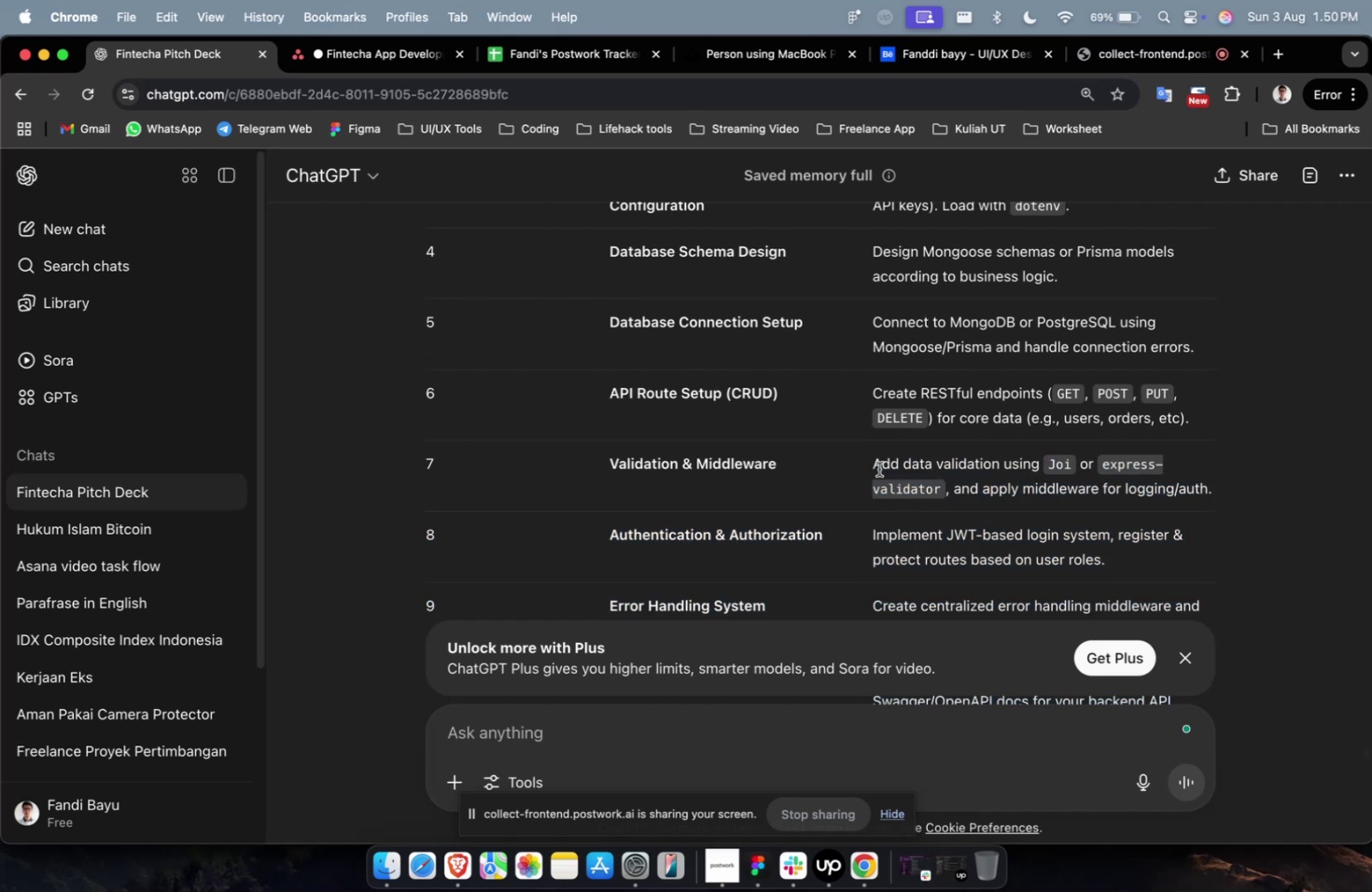 
left_click_drag(start_coordinate=[873, 464], to_coordinate=[1213, 482])
 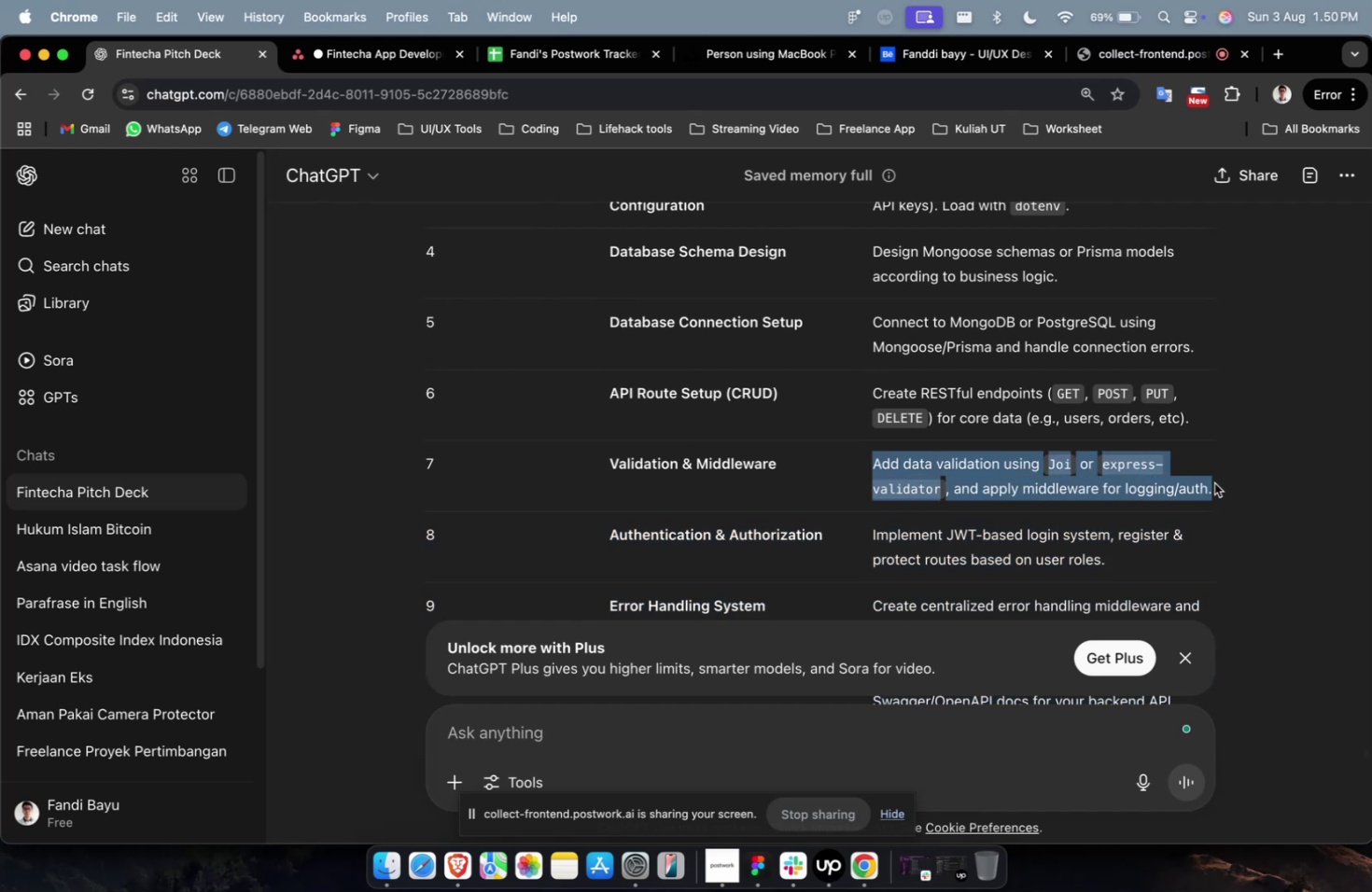 
key(Meta+C)
 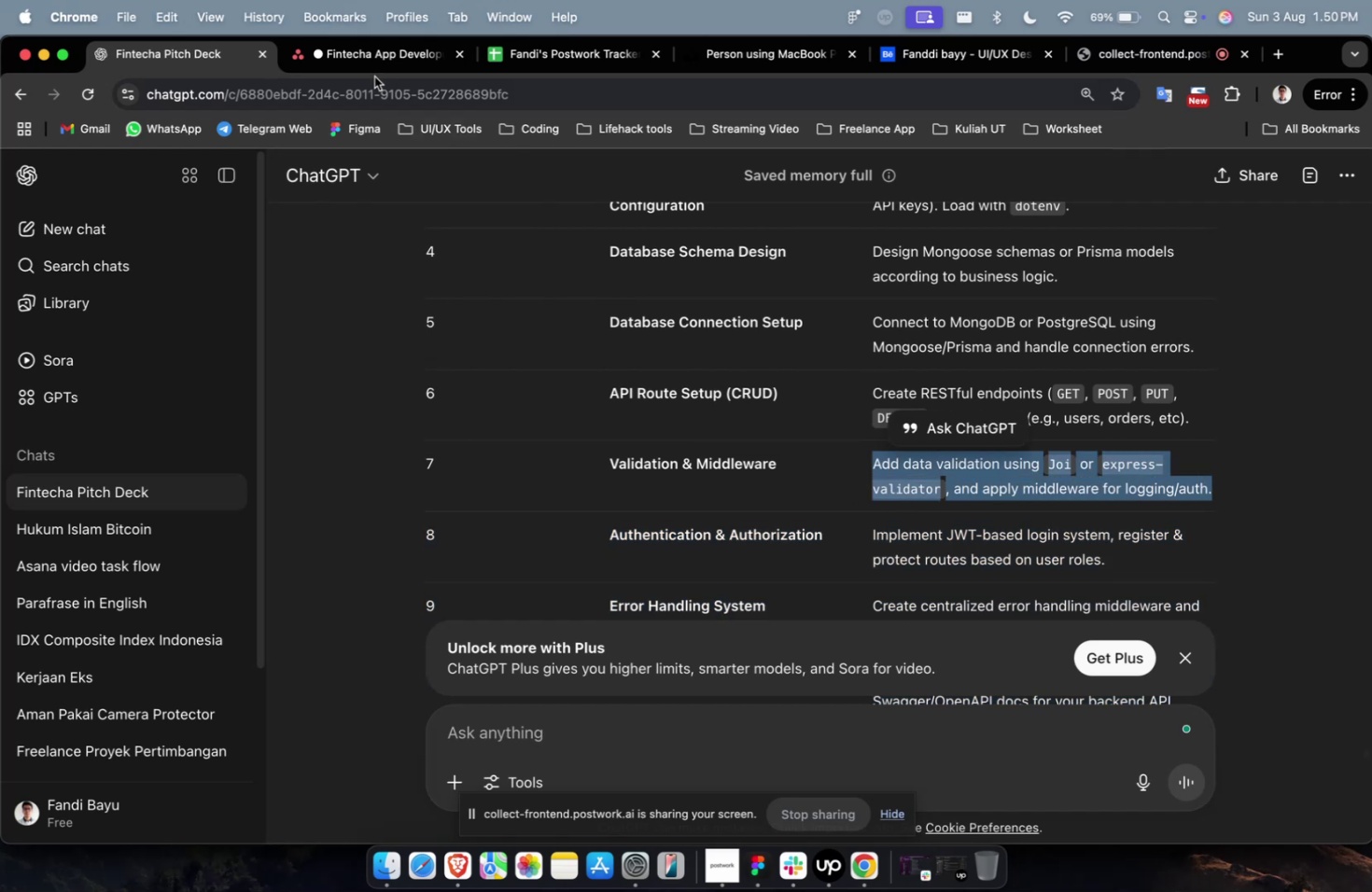 
left_click([370, 53])
 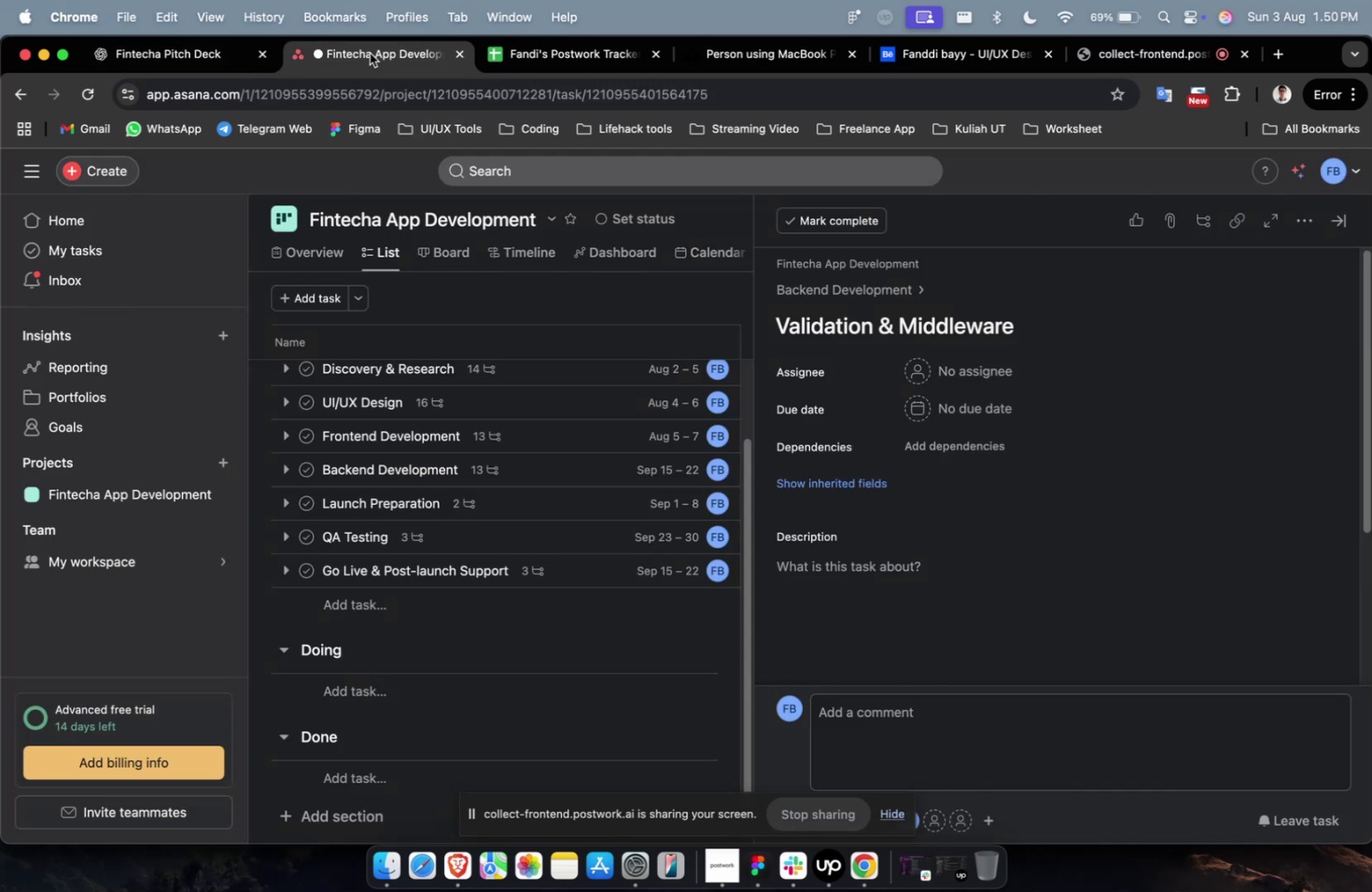 
hold_key(key=CommandLeft, duration=0.35)
 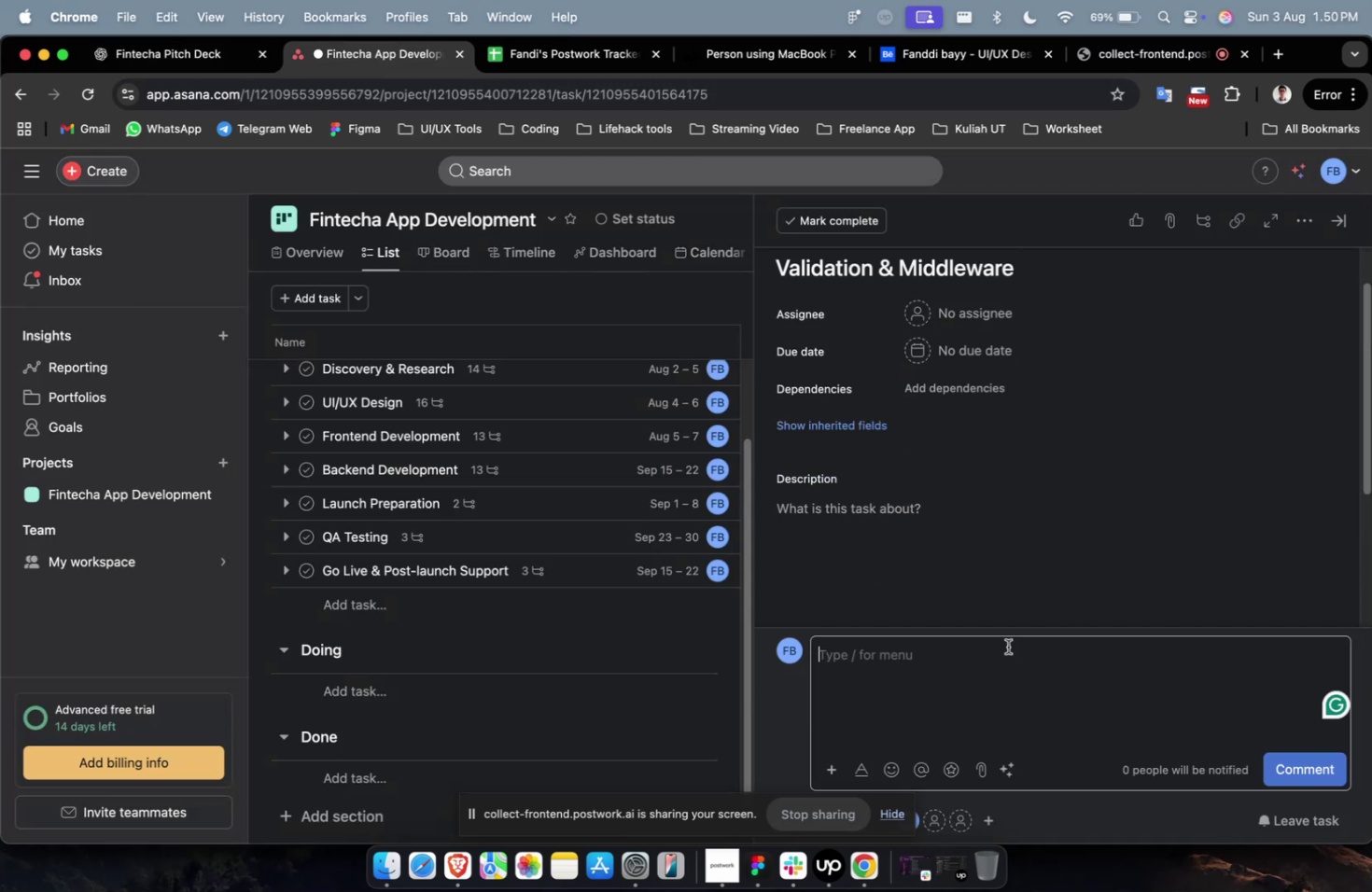 
double_click([979, 561])
 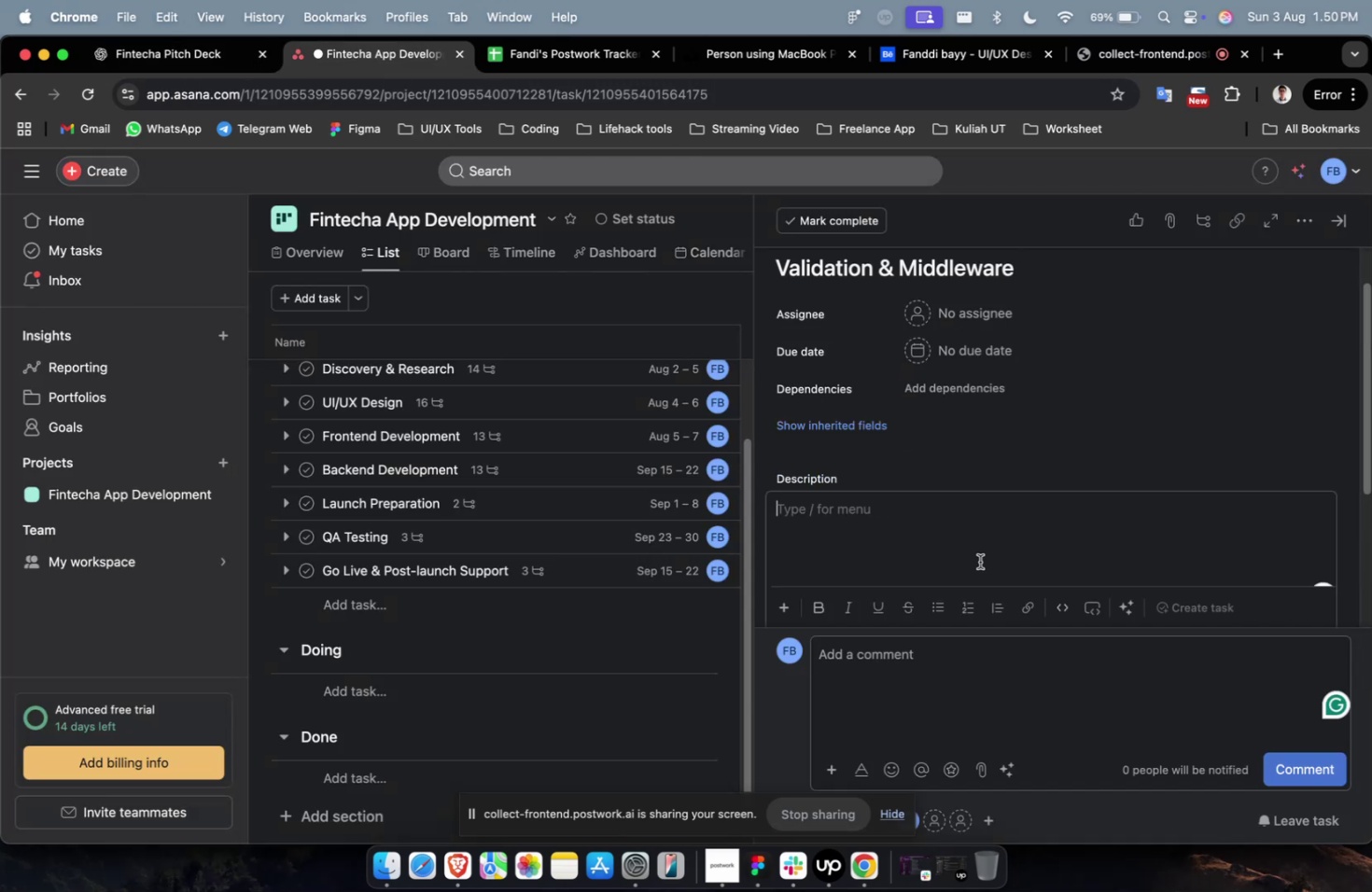 
key(Meta+CommandLeft)
 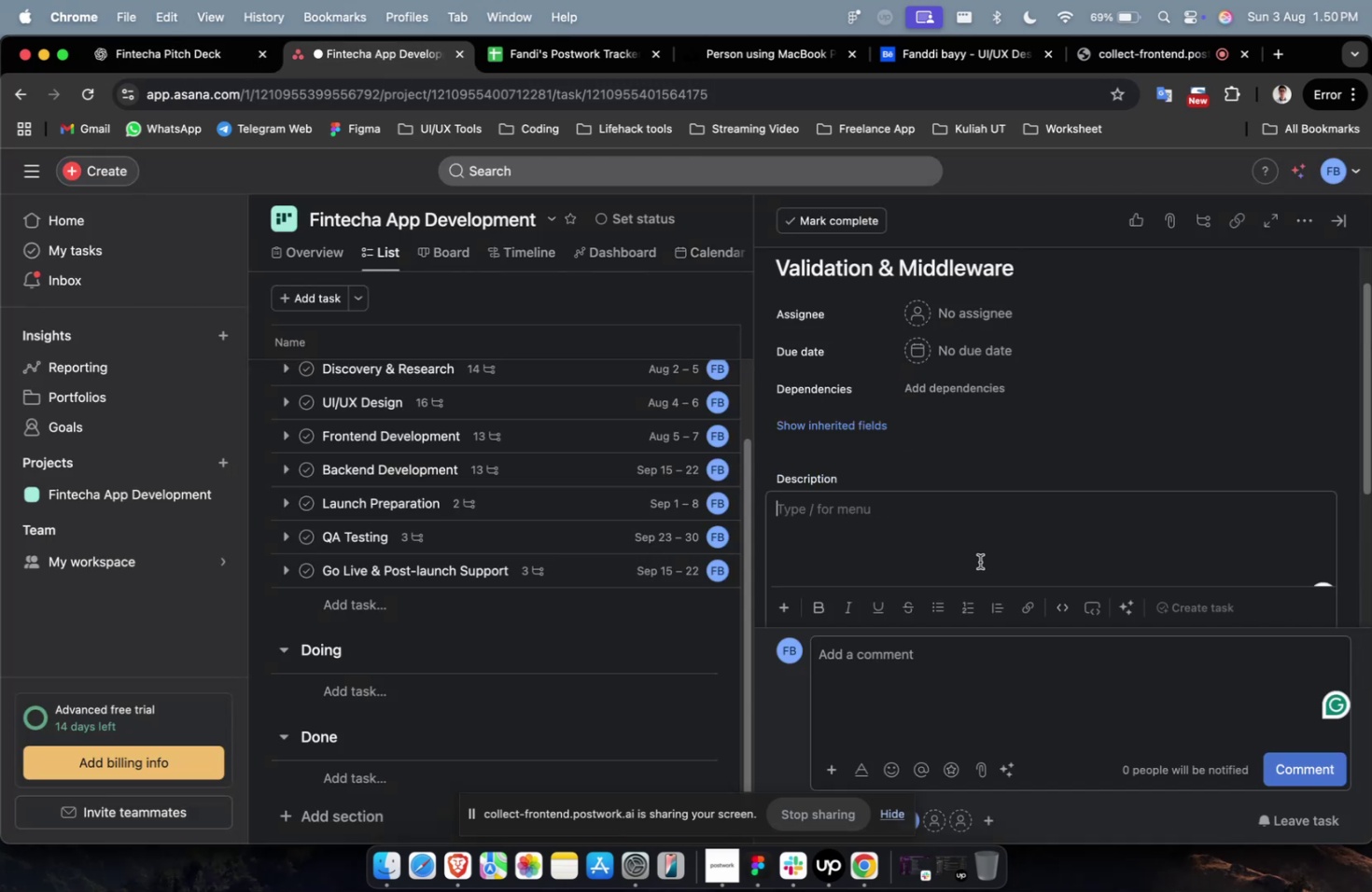 
key(Meta+V)
 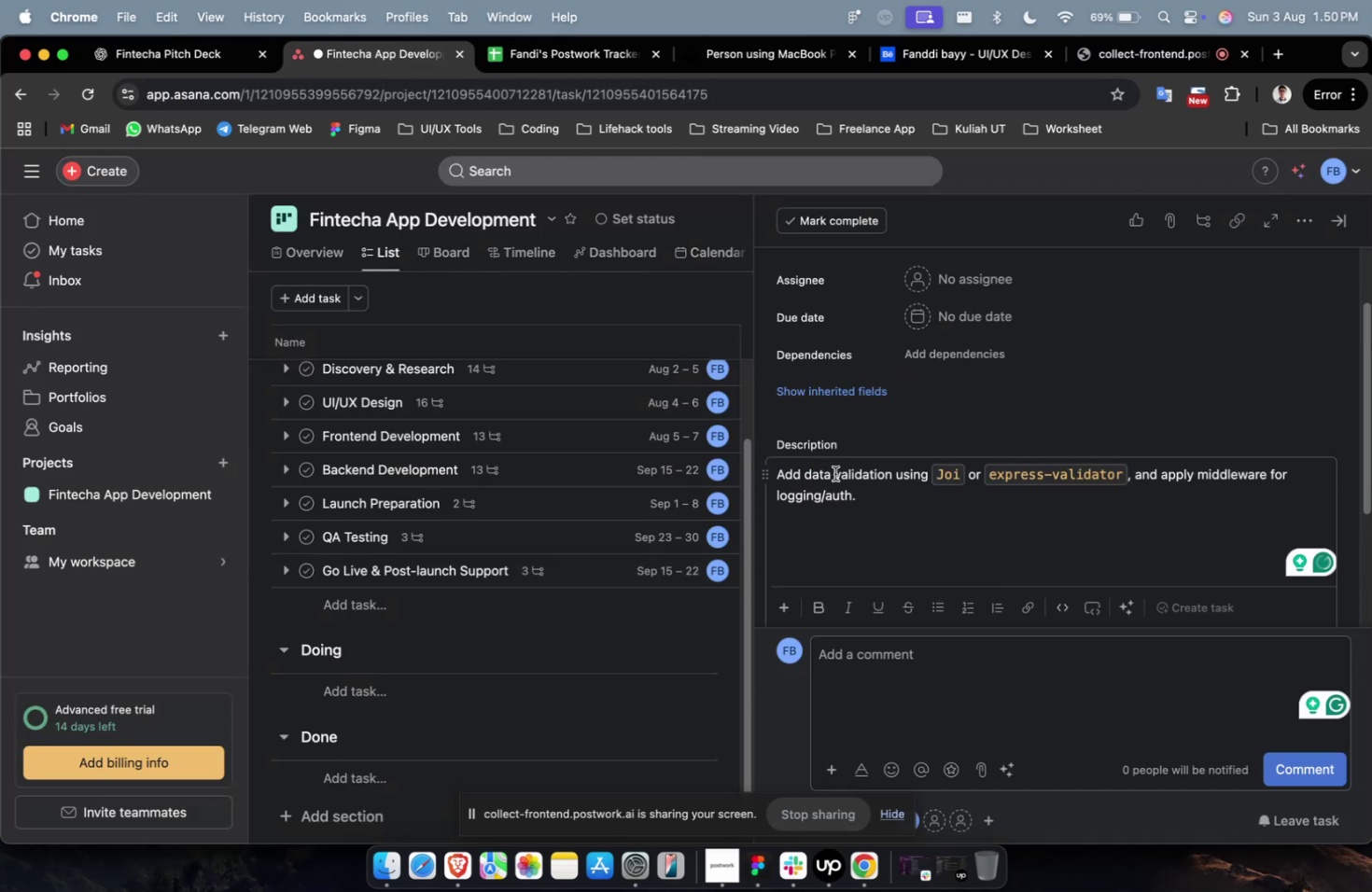 
scroll: coordinate [870, 503], scroll_direction: down, amount: 18.0
 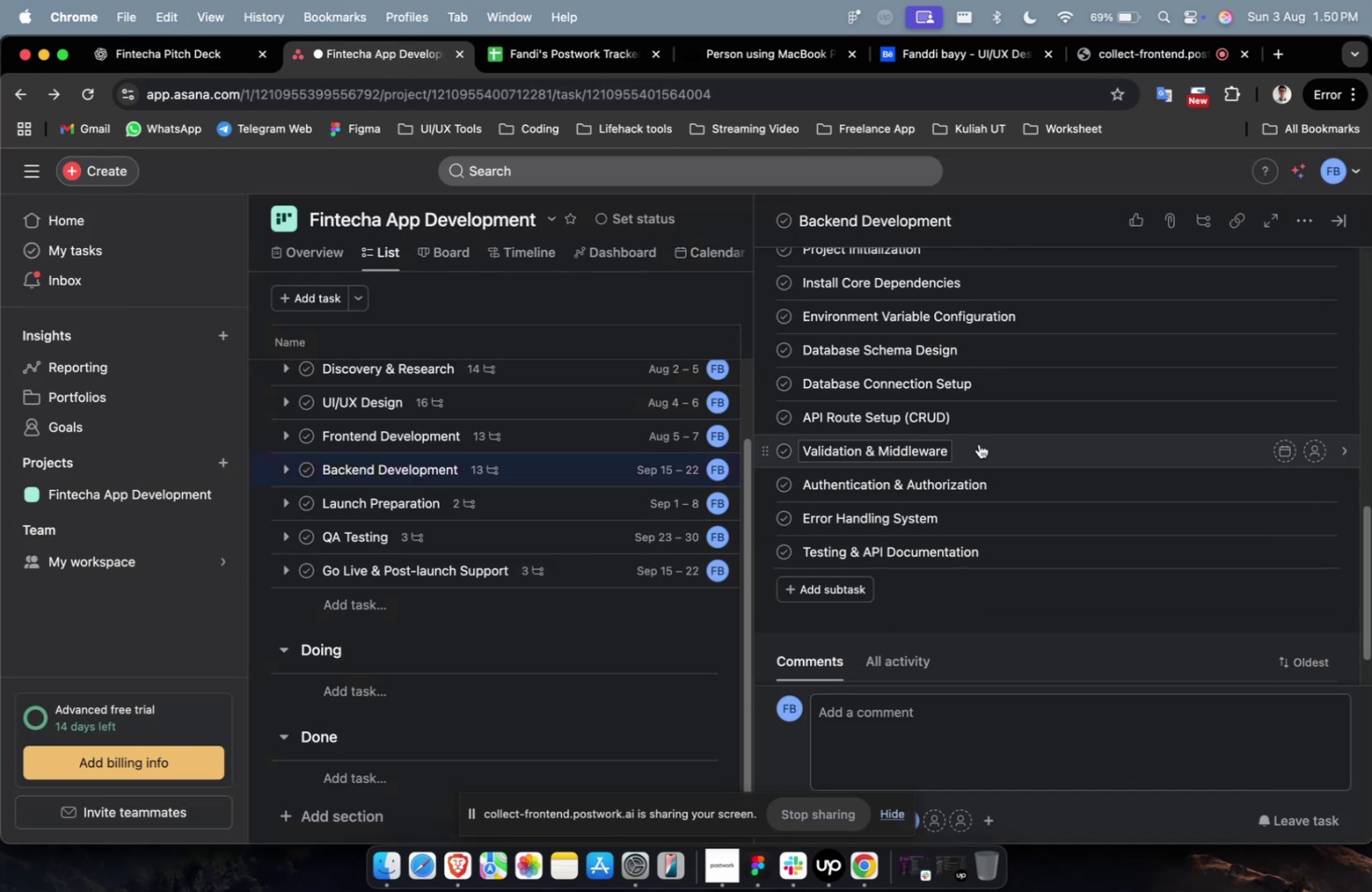 
left_click([1027, 418])
 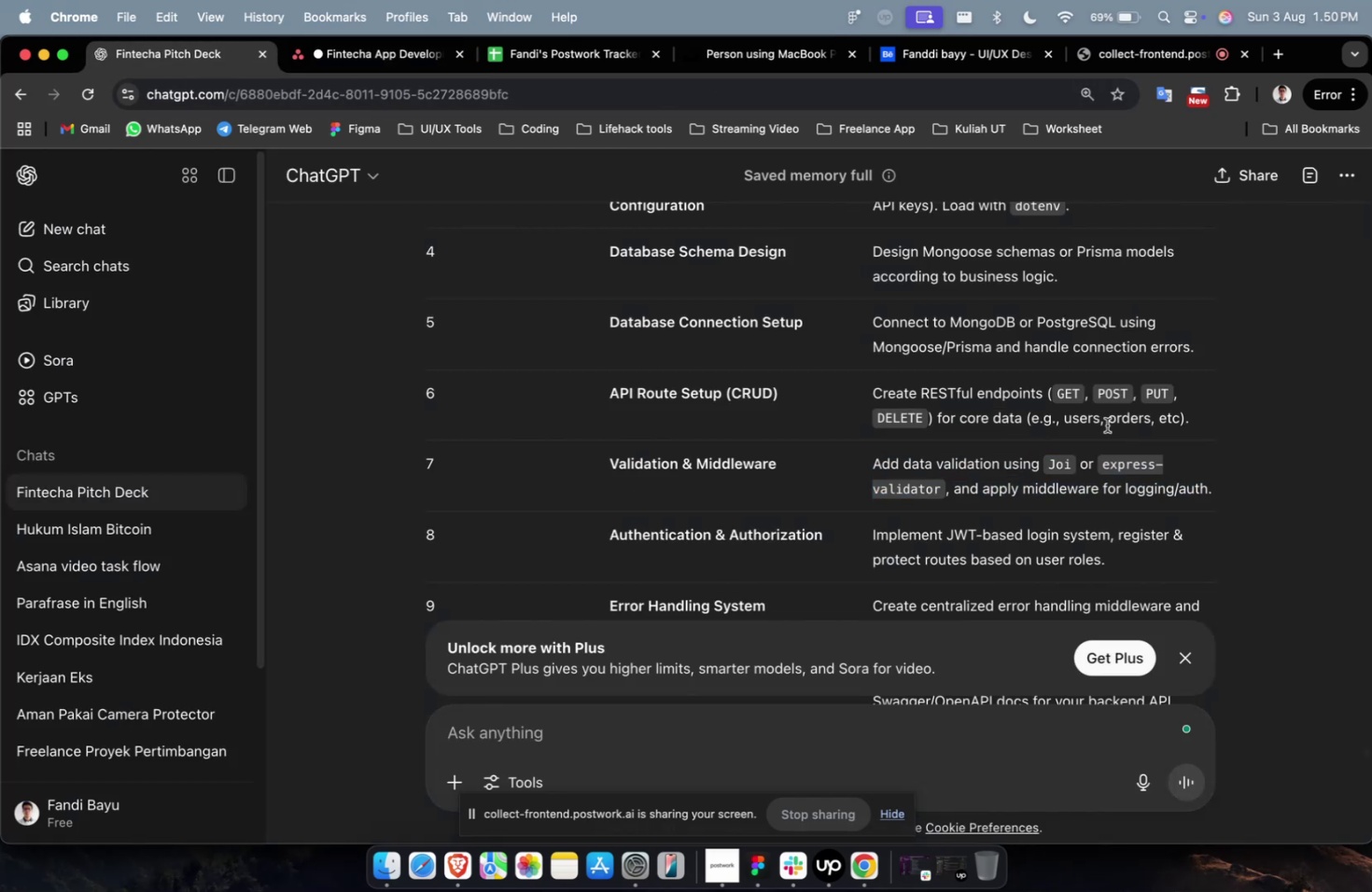 
left_click_drag(start_coordinate=[1208, 419], to_coordinate=[846, 400])
 